 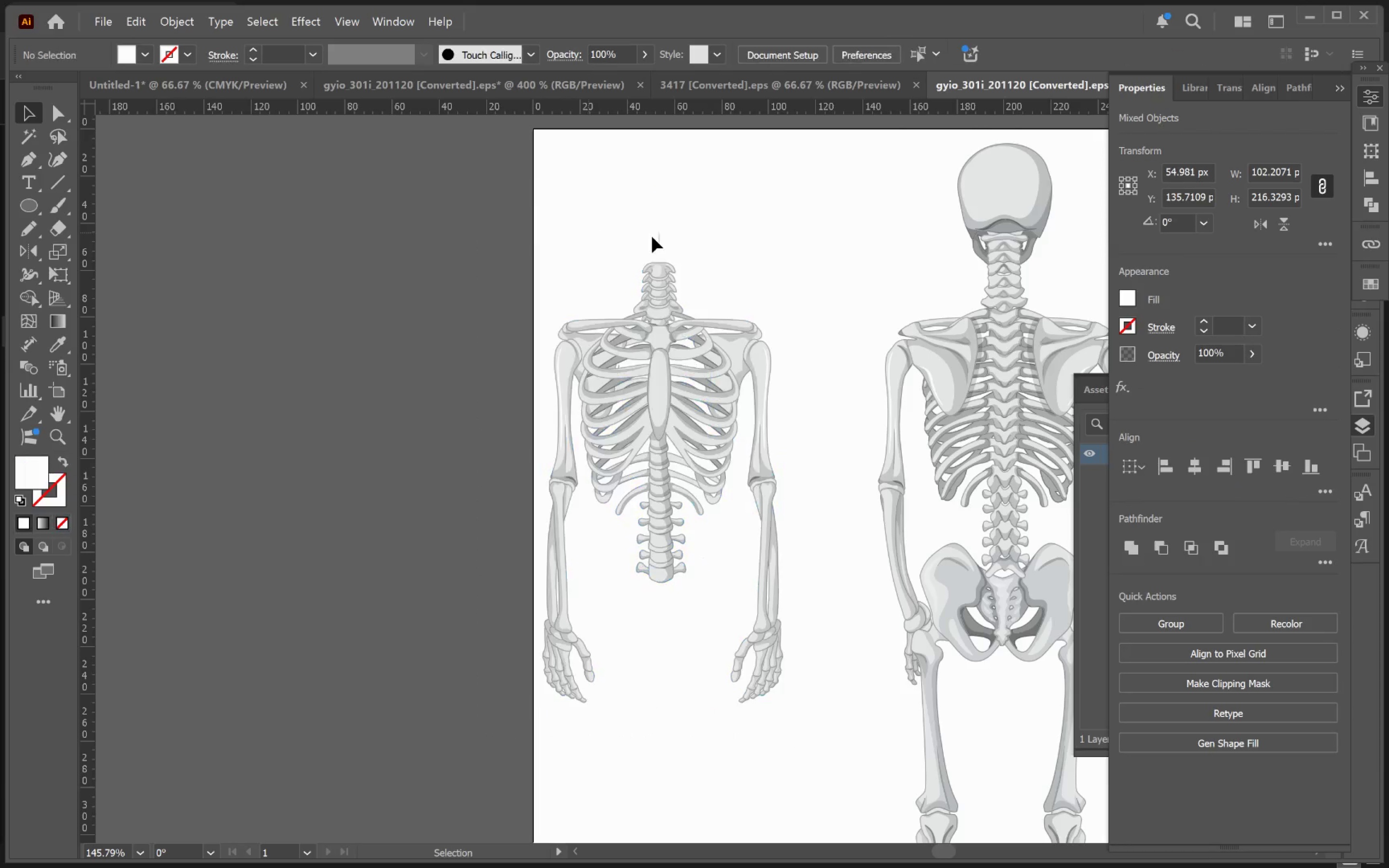 
left_click([658, 237])
 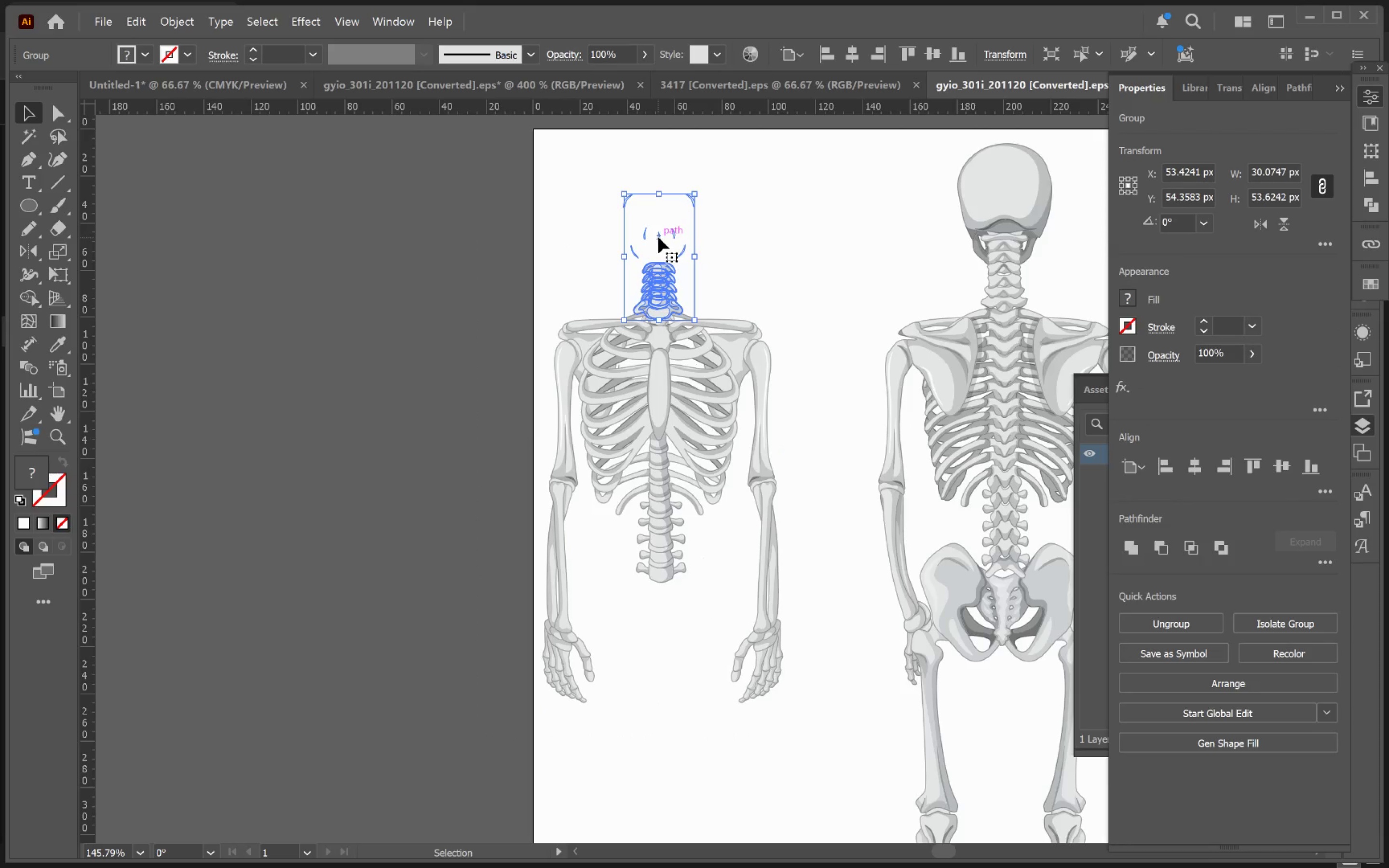 
double_click([658, 237])
 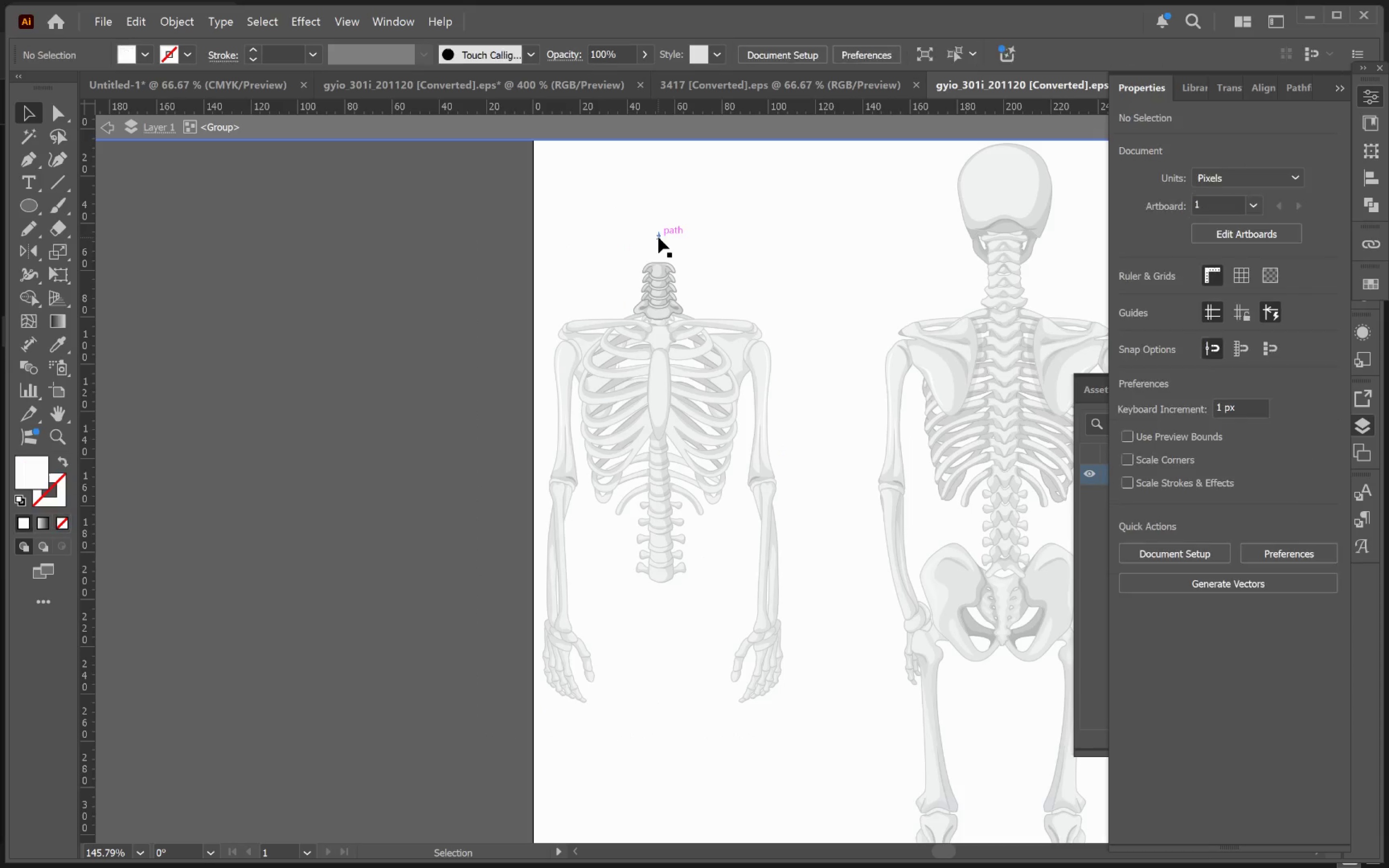 
triple_click([658, 237])
 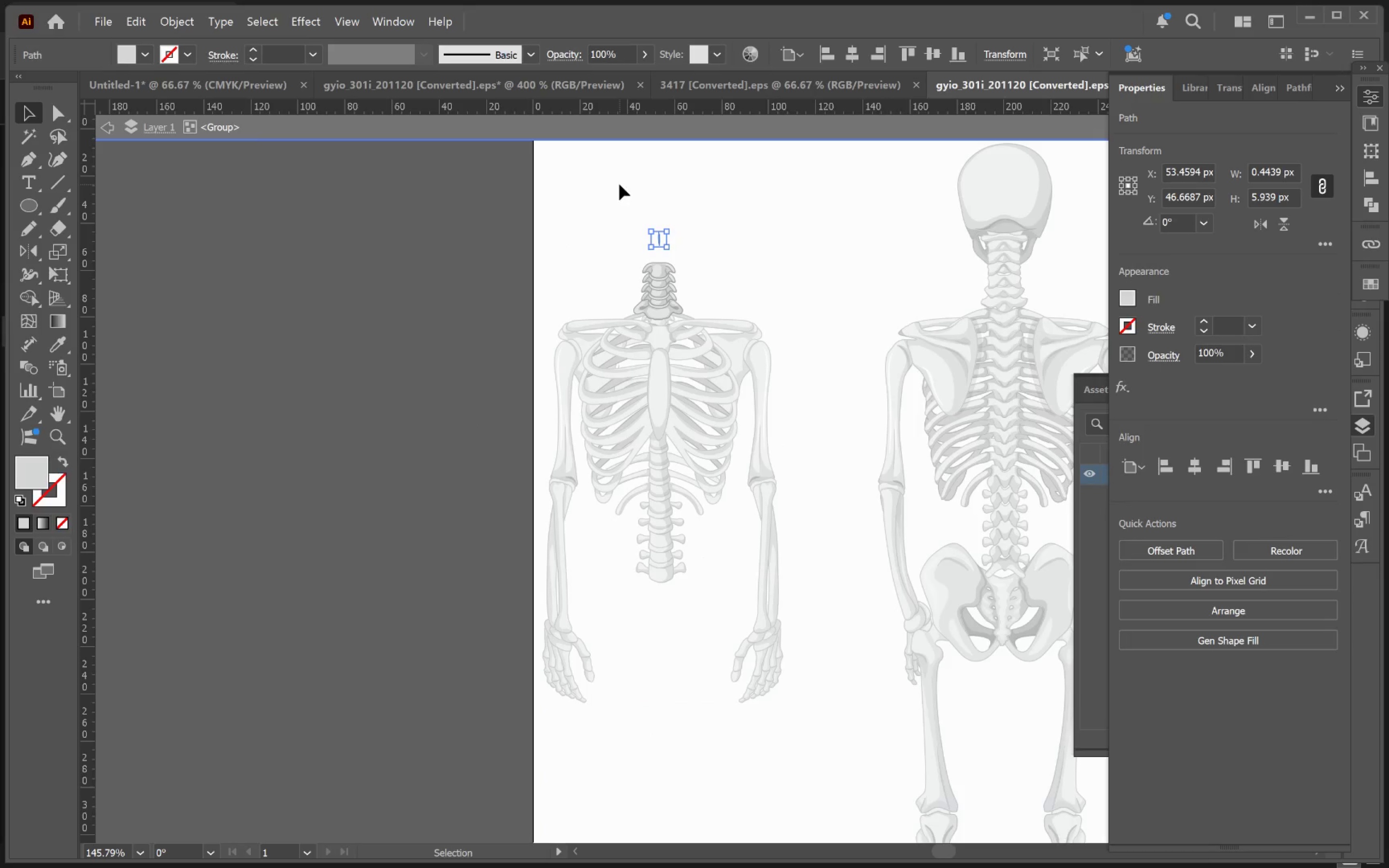 
left_click_drag(start_coordinate=[607, 178], to_coordinate=[749, 248])
 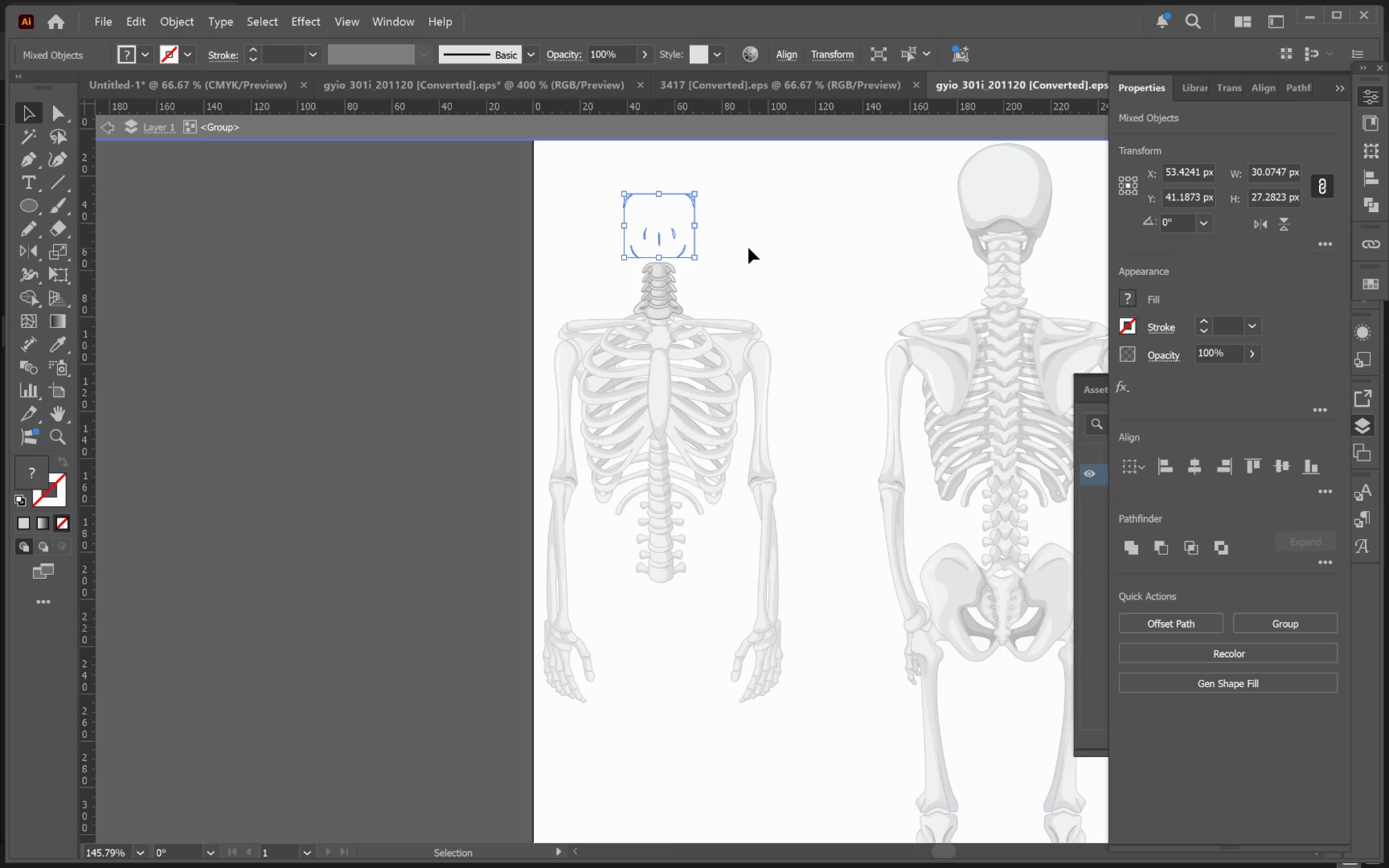 
key(Backspace)
 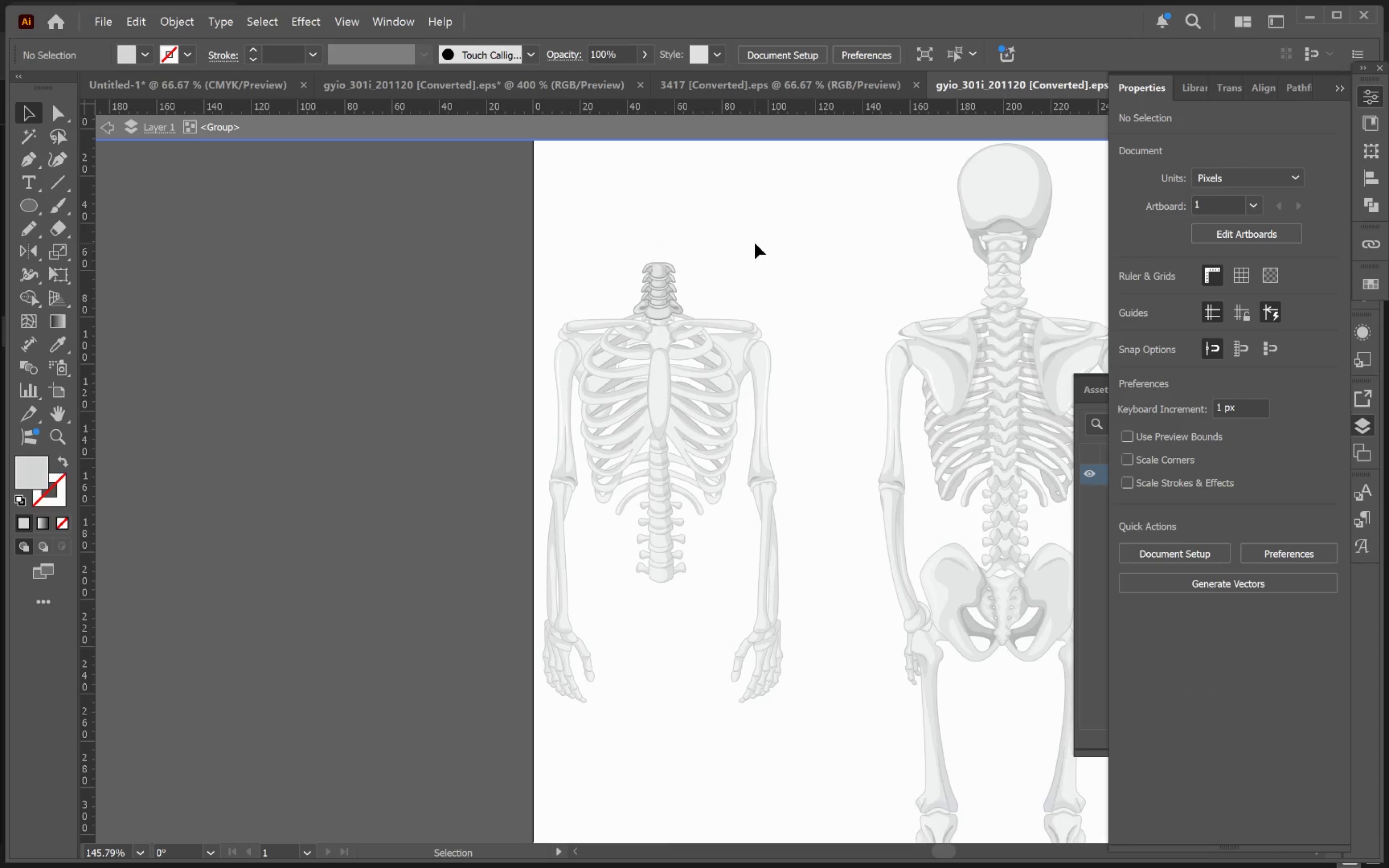 
double_click([755, 243])
 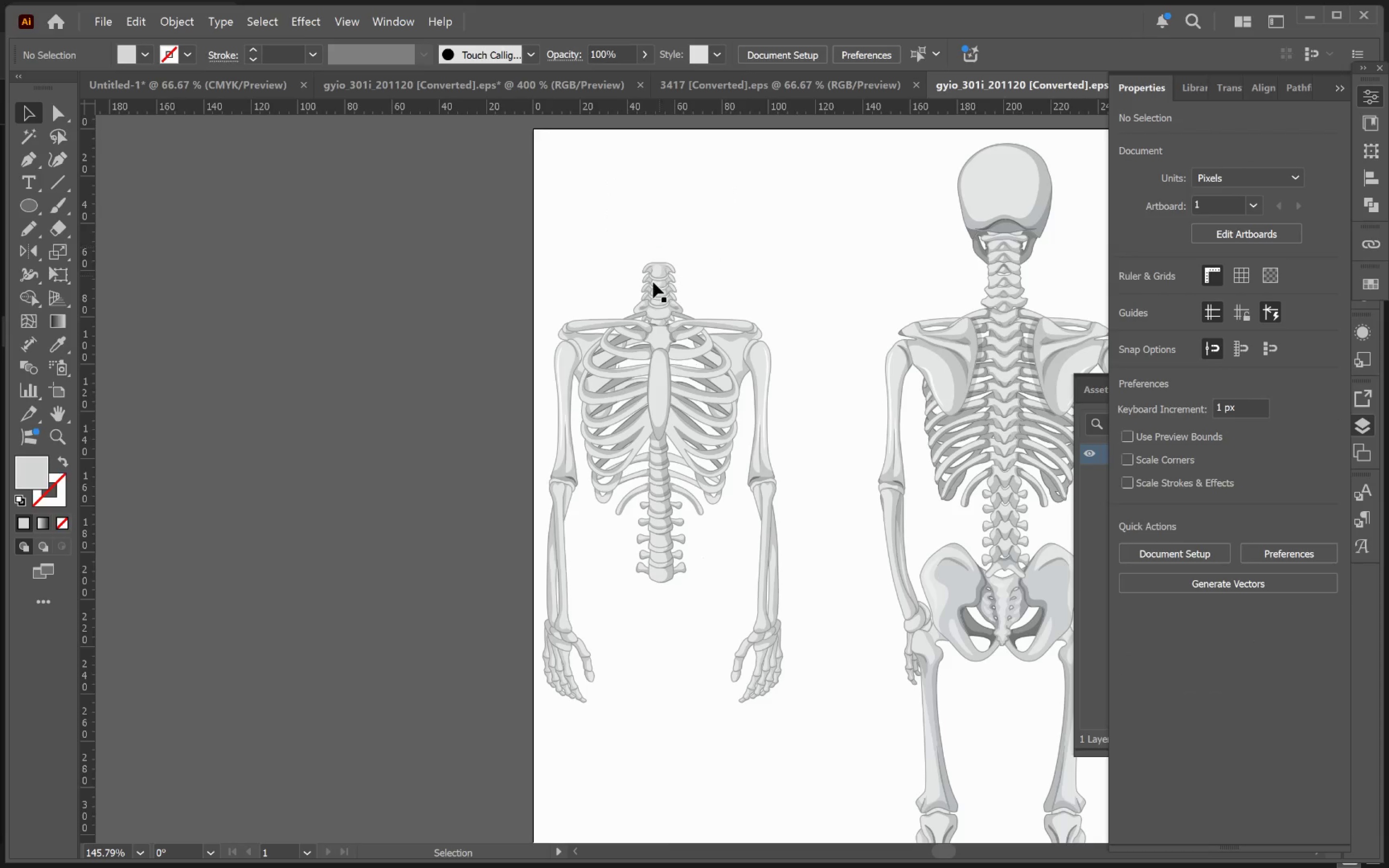 
left_click([652, 284])
 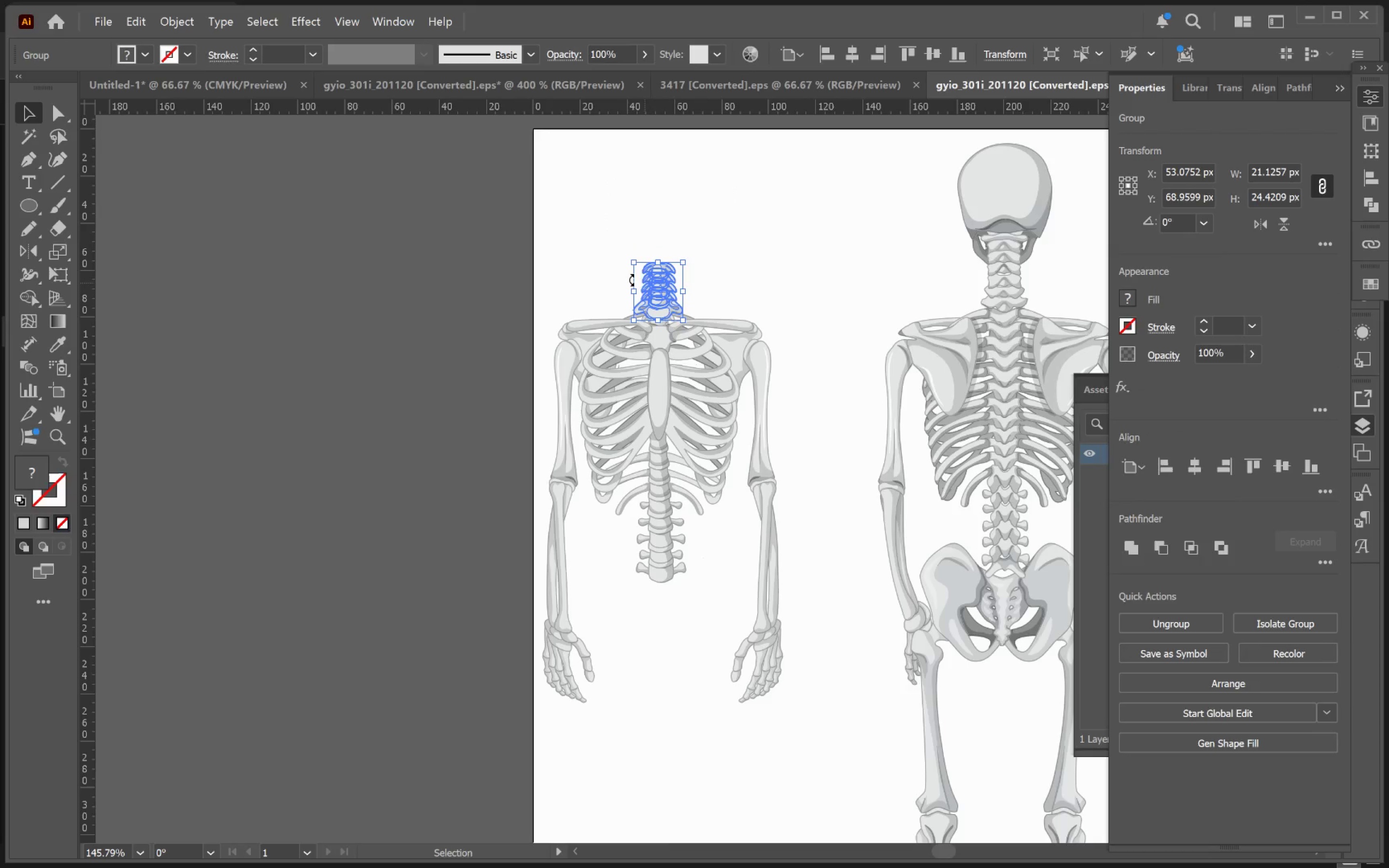 
left_click([590, 222])
 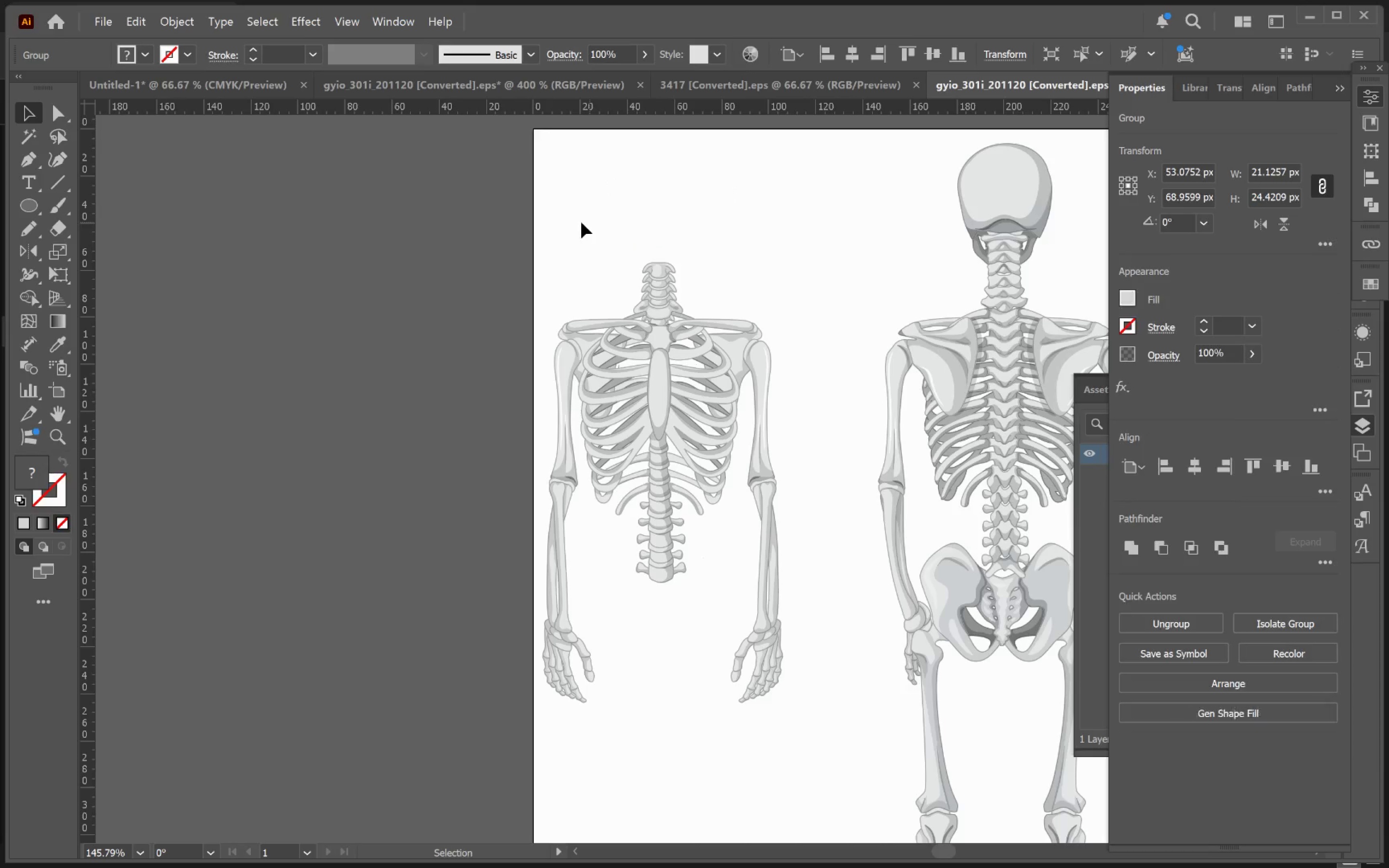 
left_click_drag(start_coordinate=[582, 222], to_coordinate=[738, 392])
 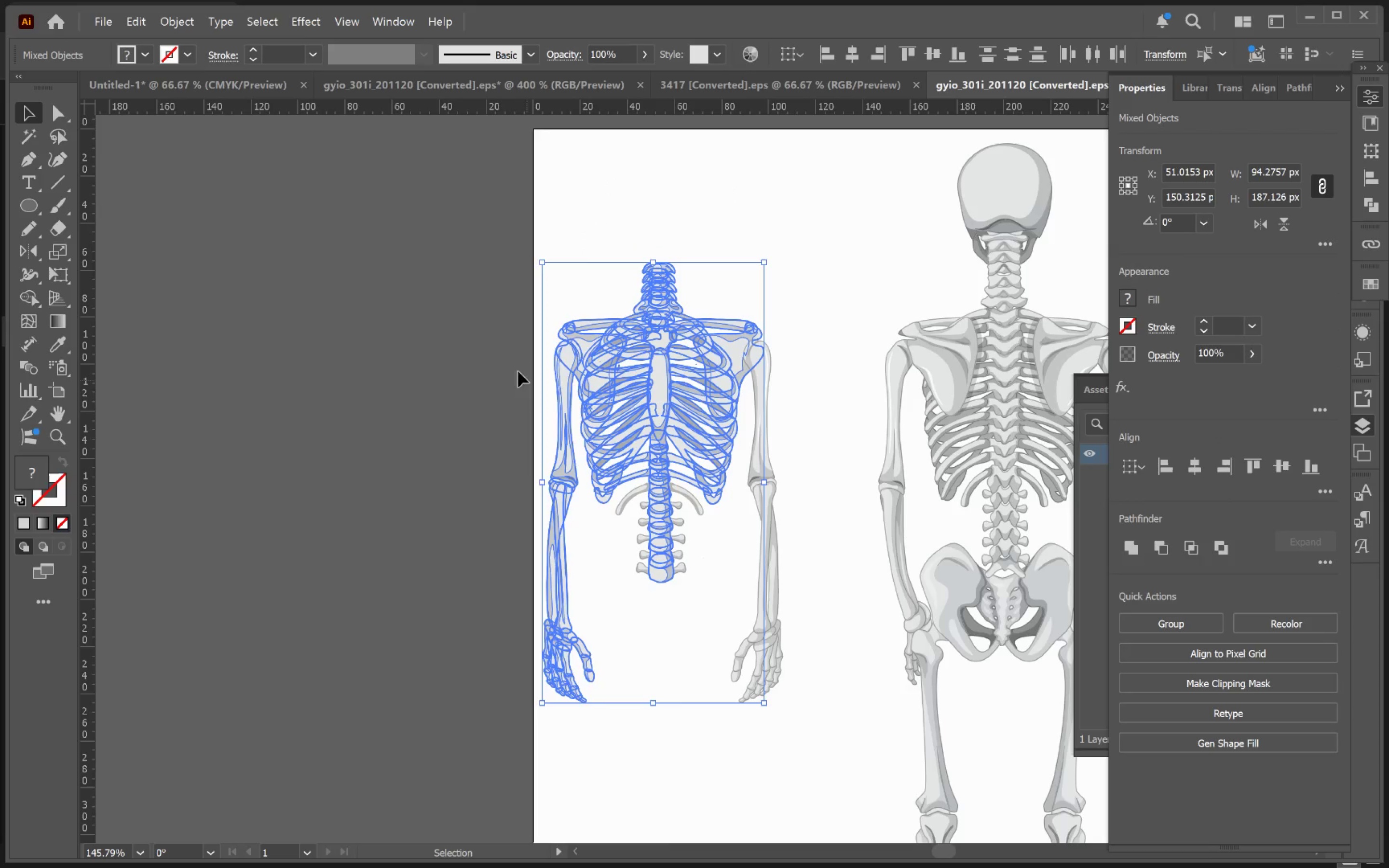 
left_click_drag(start_coordinate=[449, 255], to_coordinate=[801, 661])
 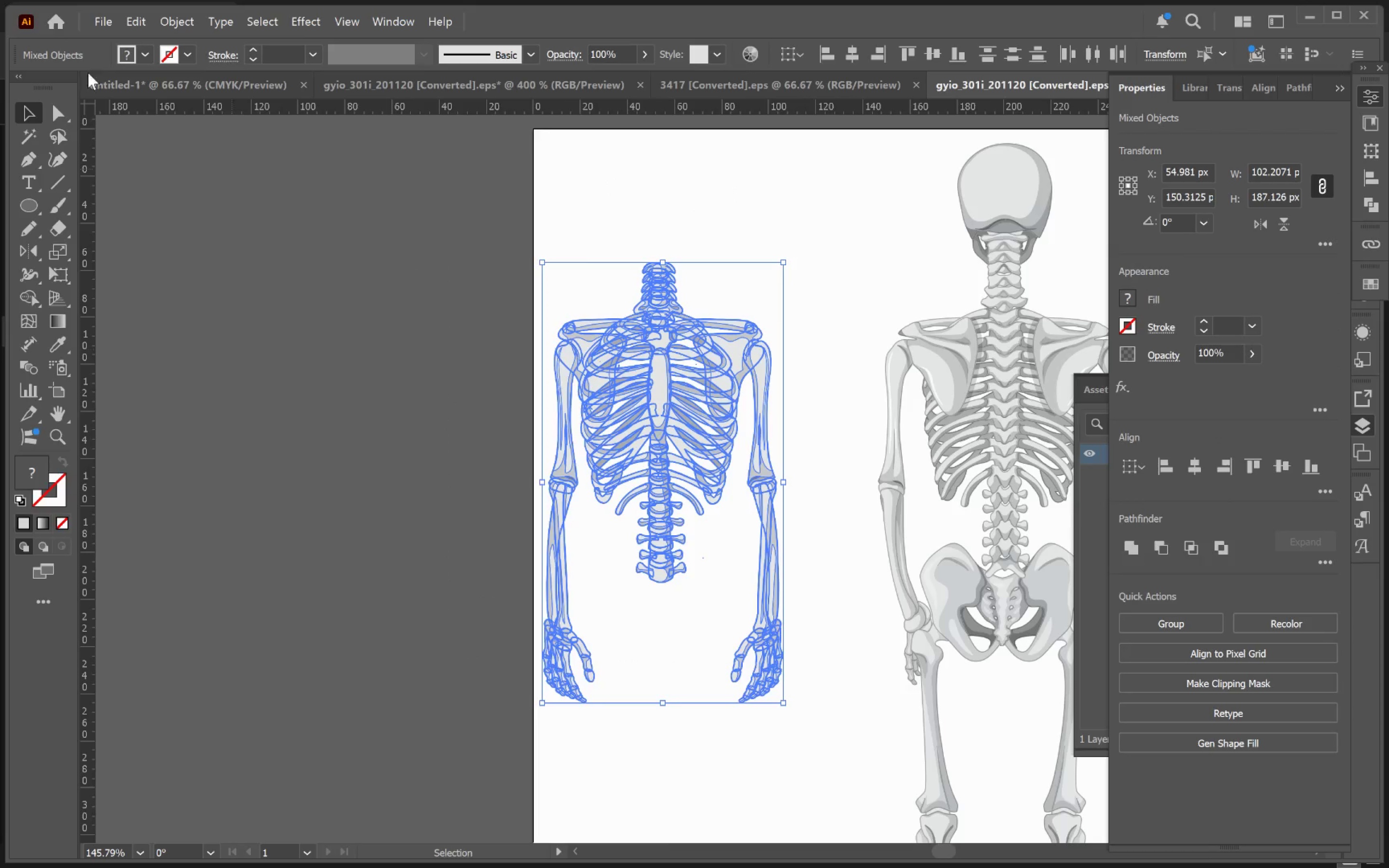 
left_click([103, 25])
 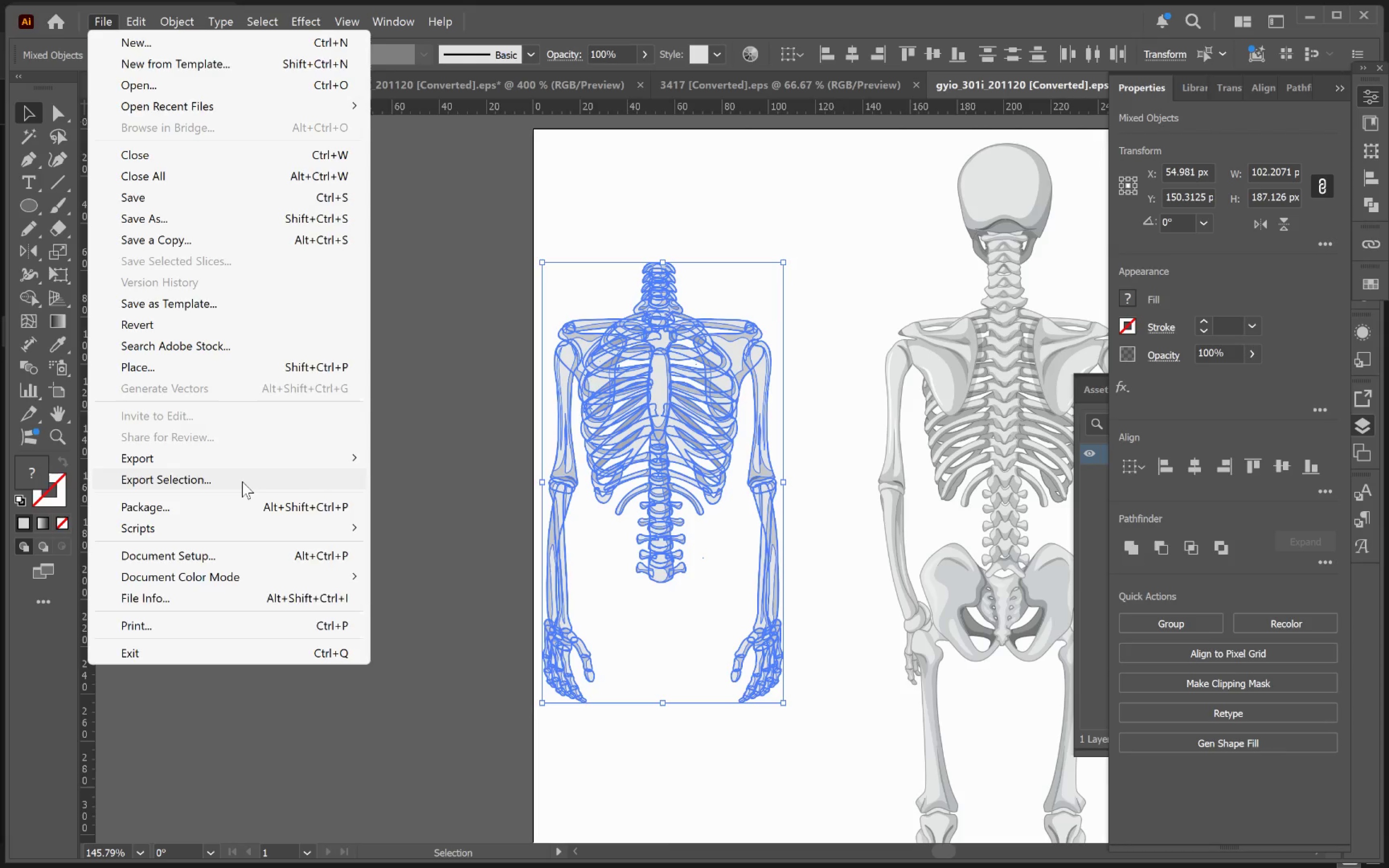 
left_click([242, 481])
 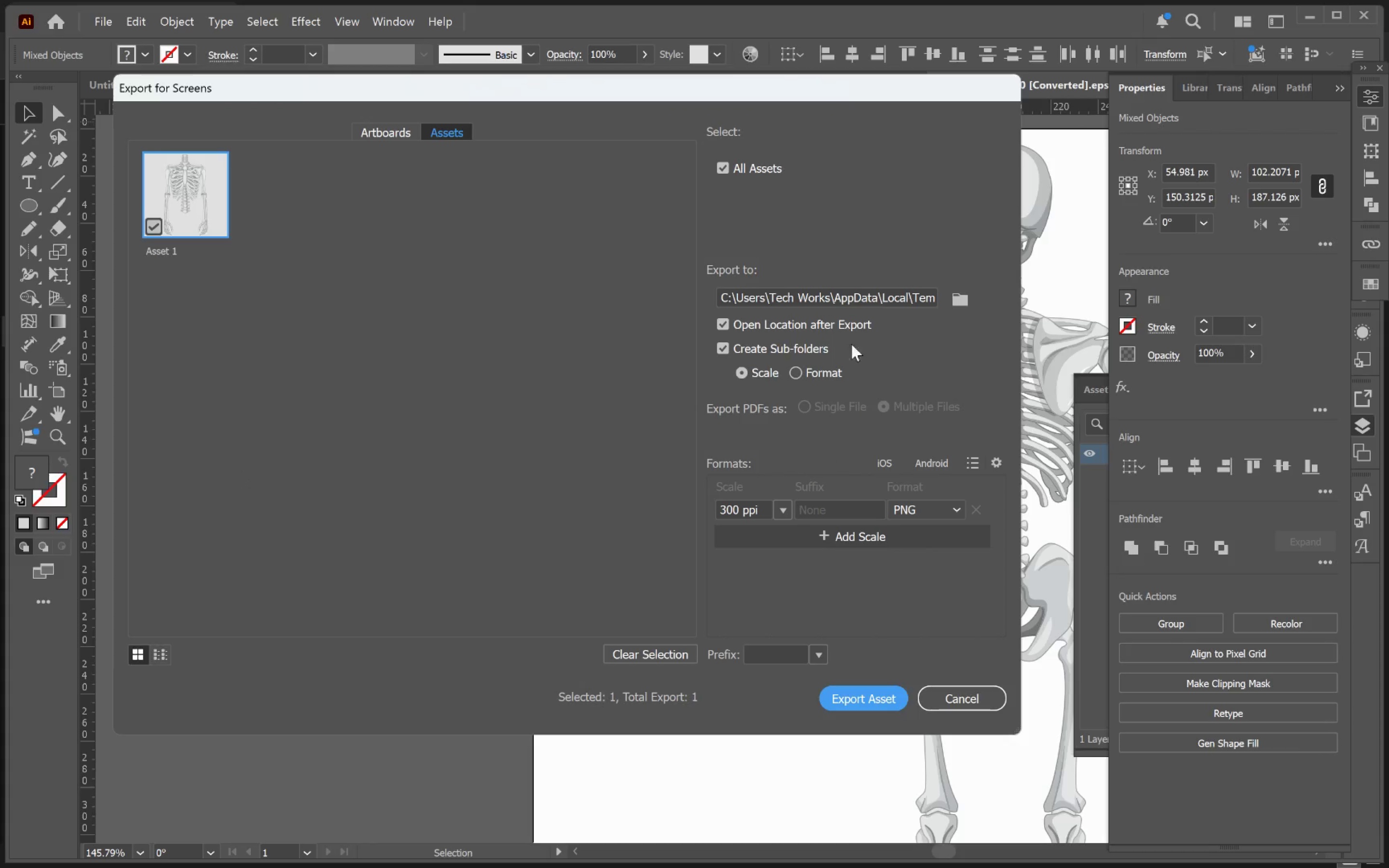 
left_click([960, 301])
 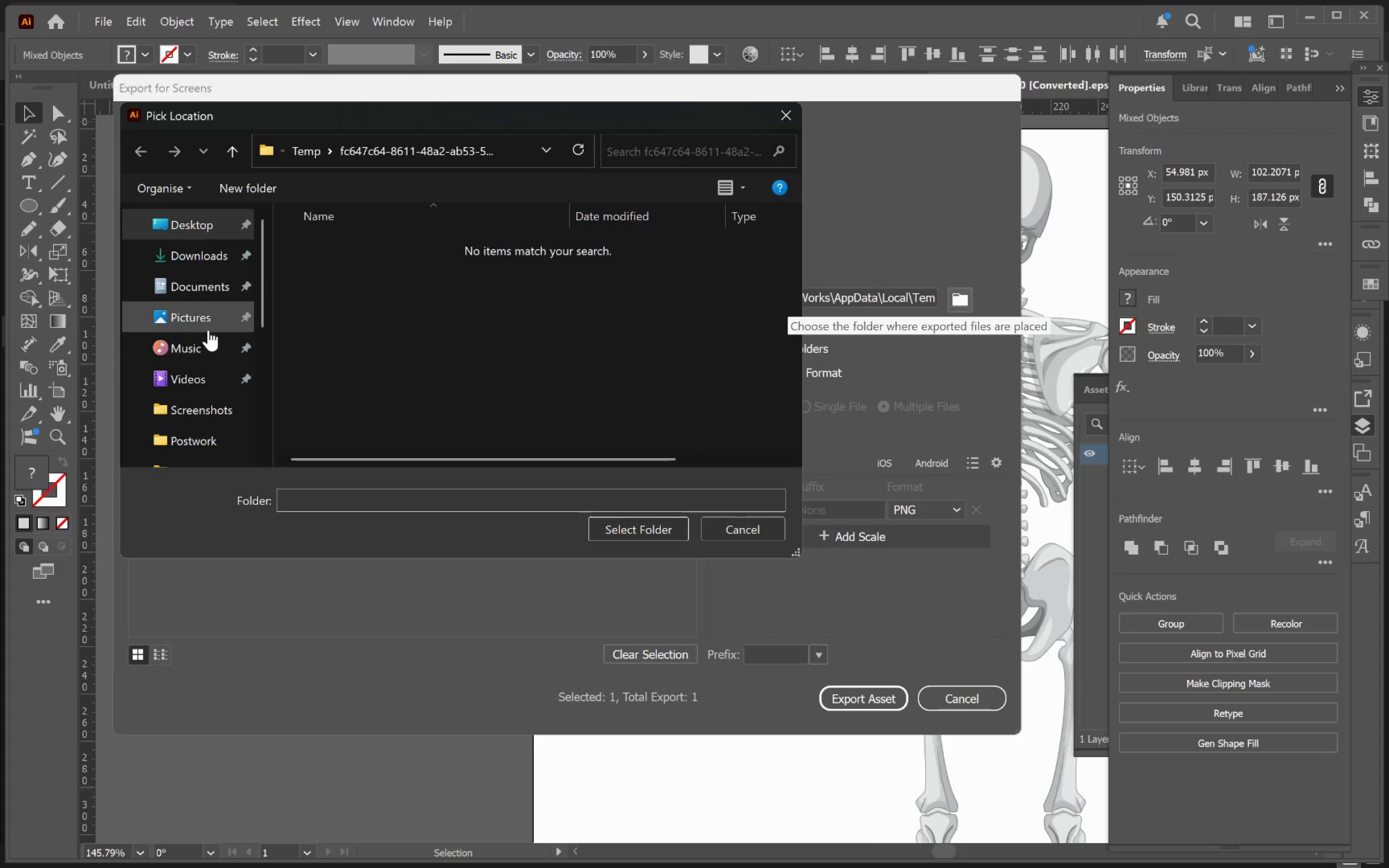 
left_click([207, 286])
 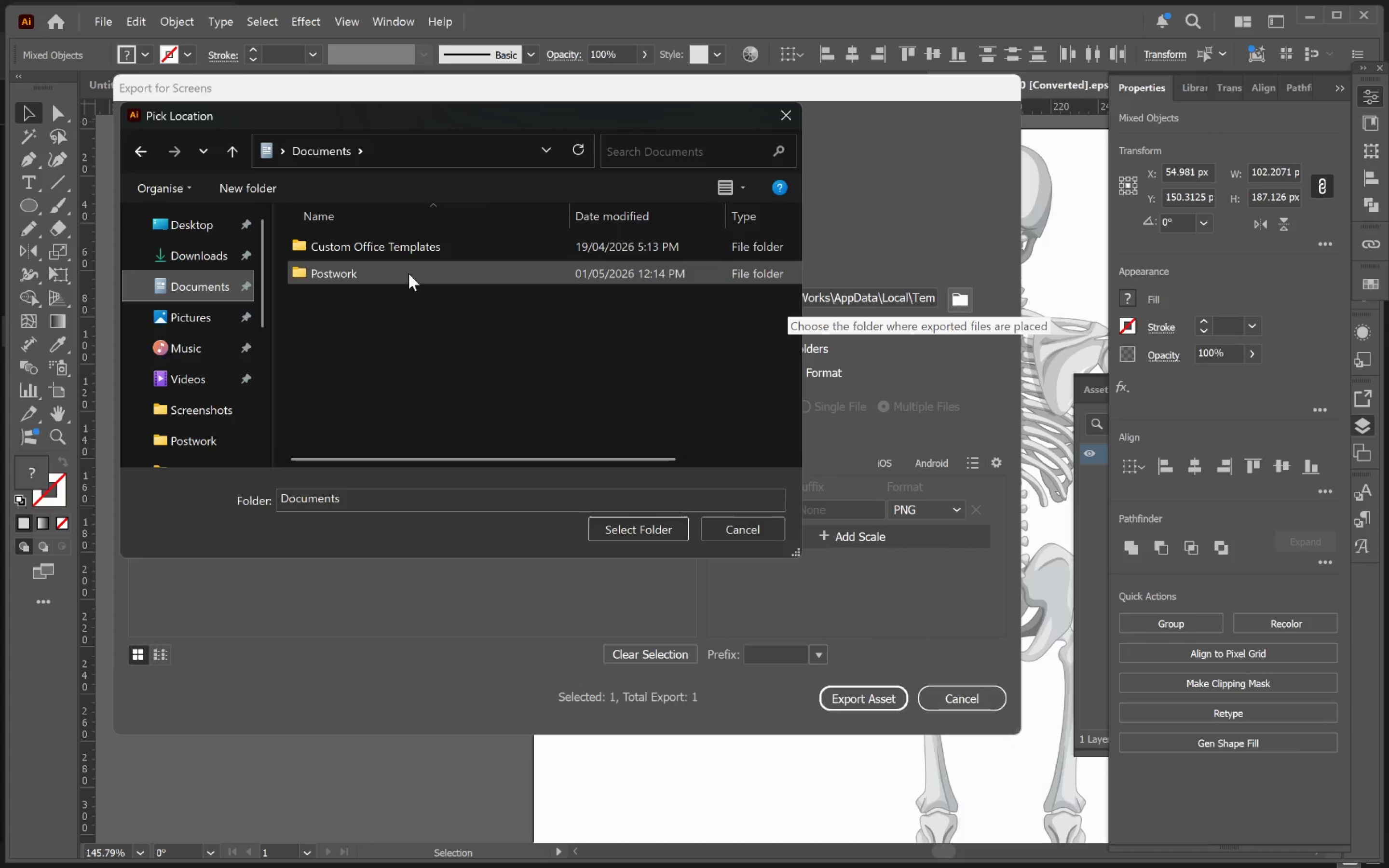 
double_click([409, 273])
 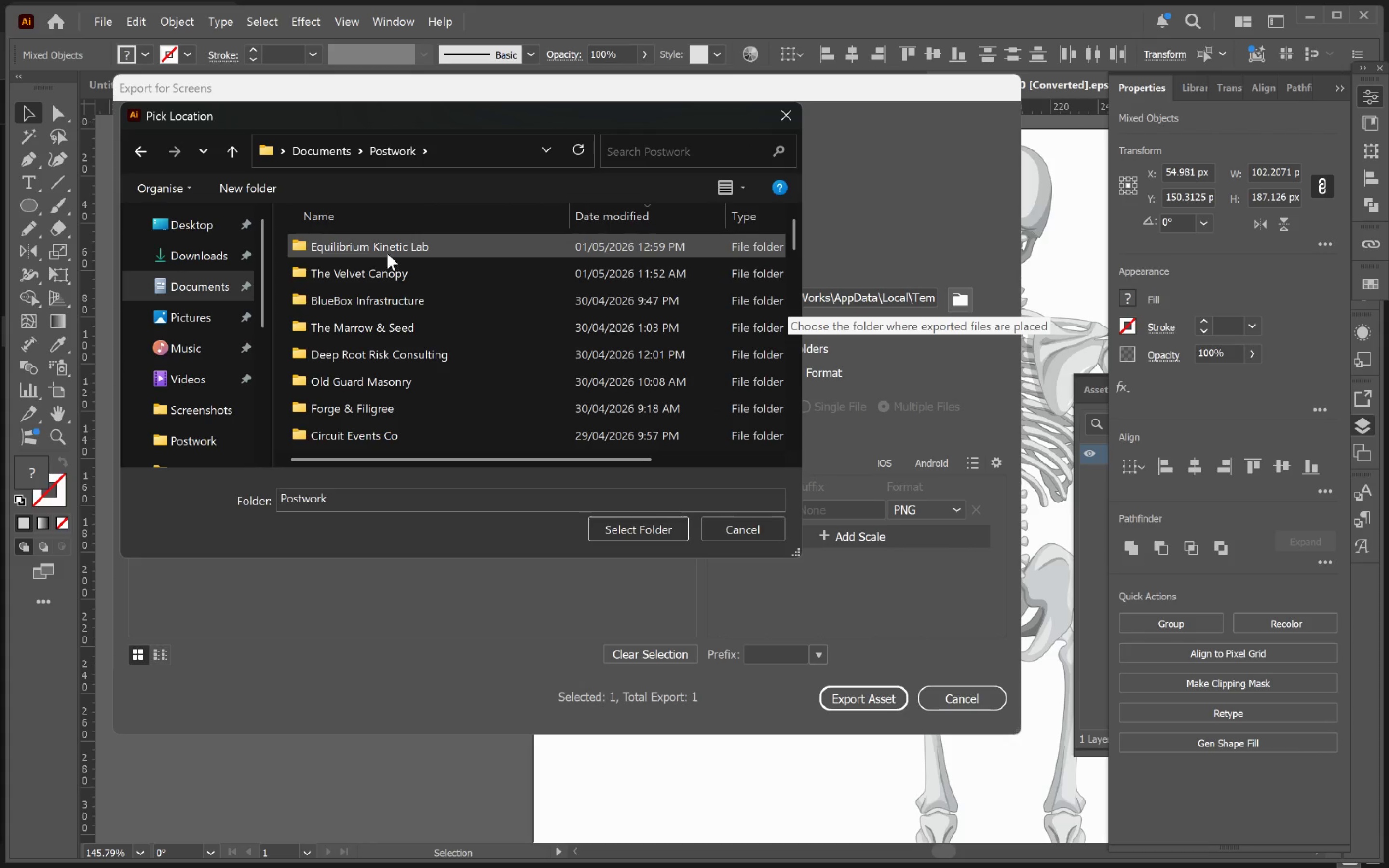 
double_click([403, 245])
 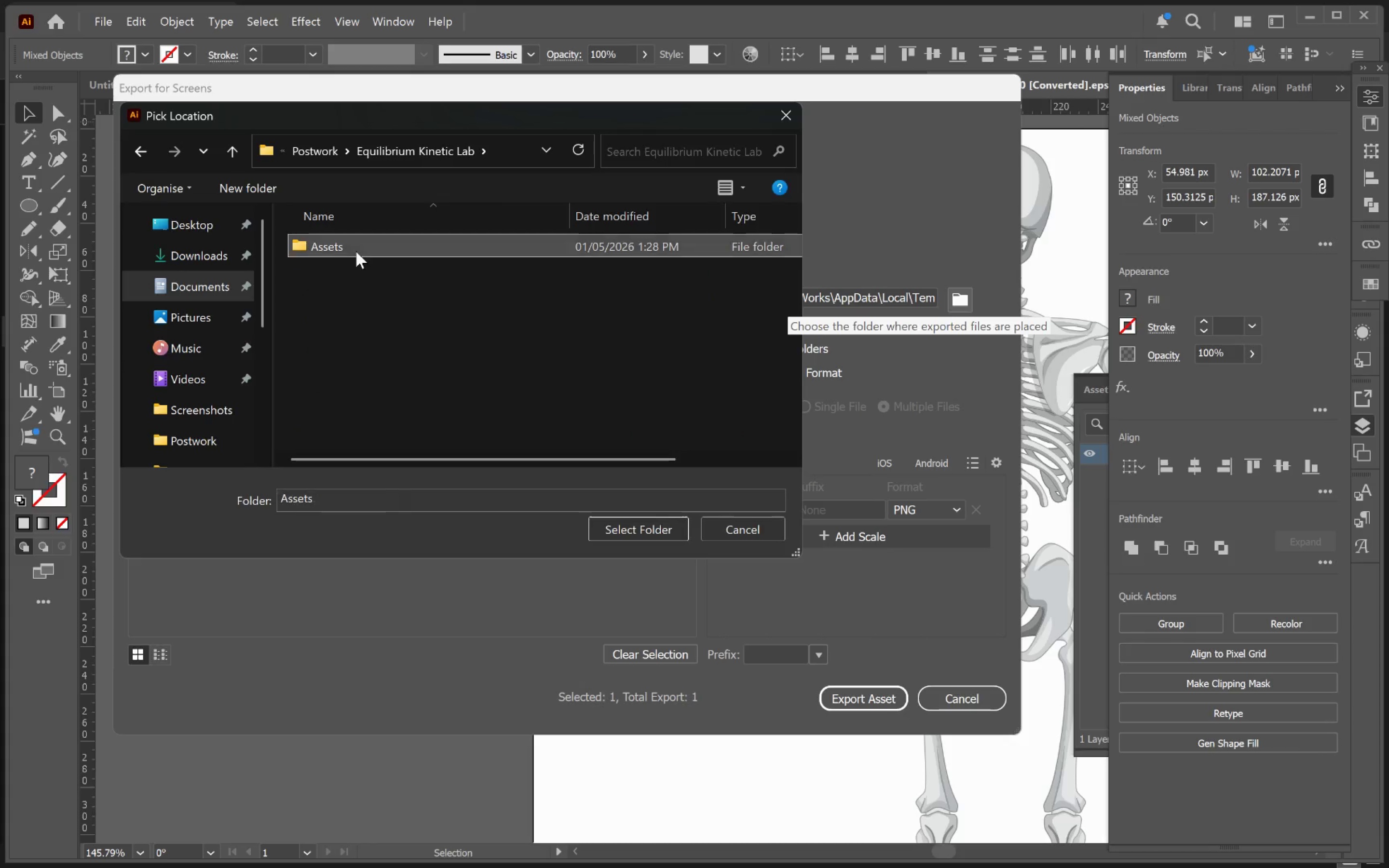 
double_click([356, 251])
 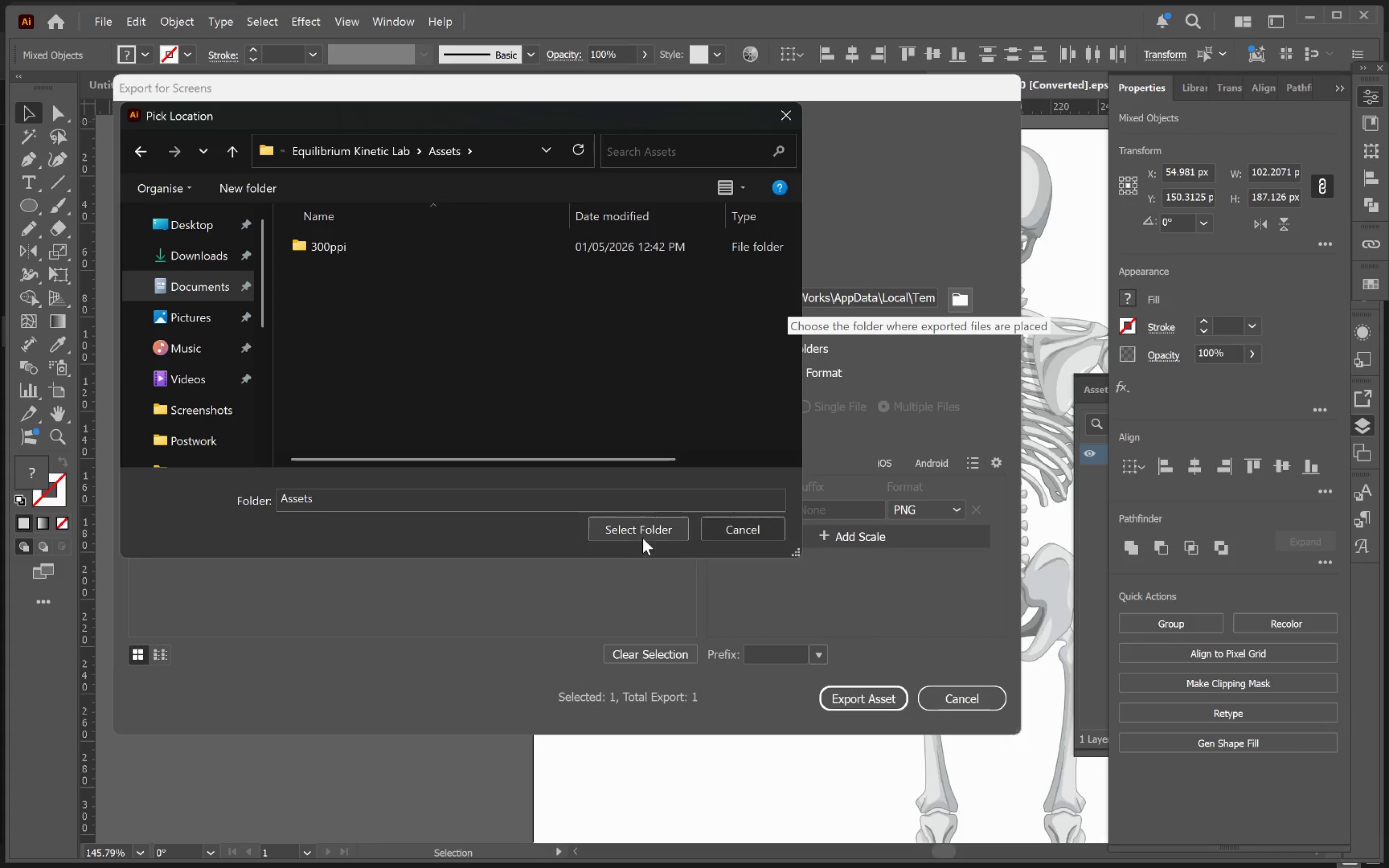 
left_click([642, 529])
 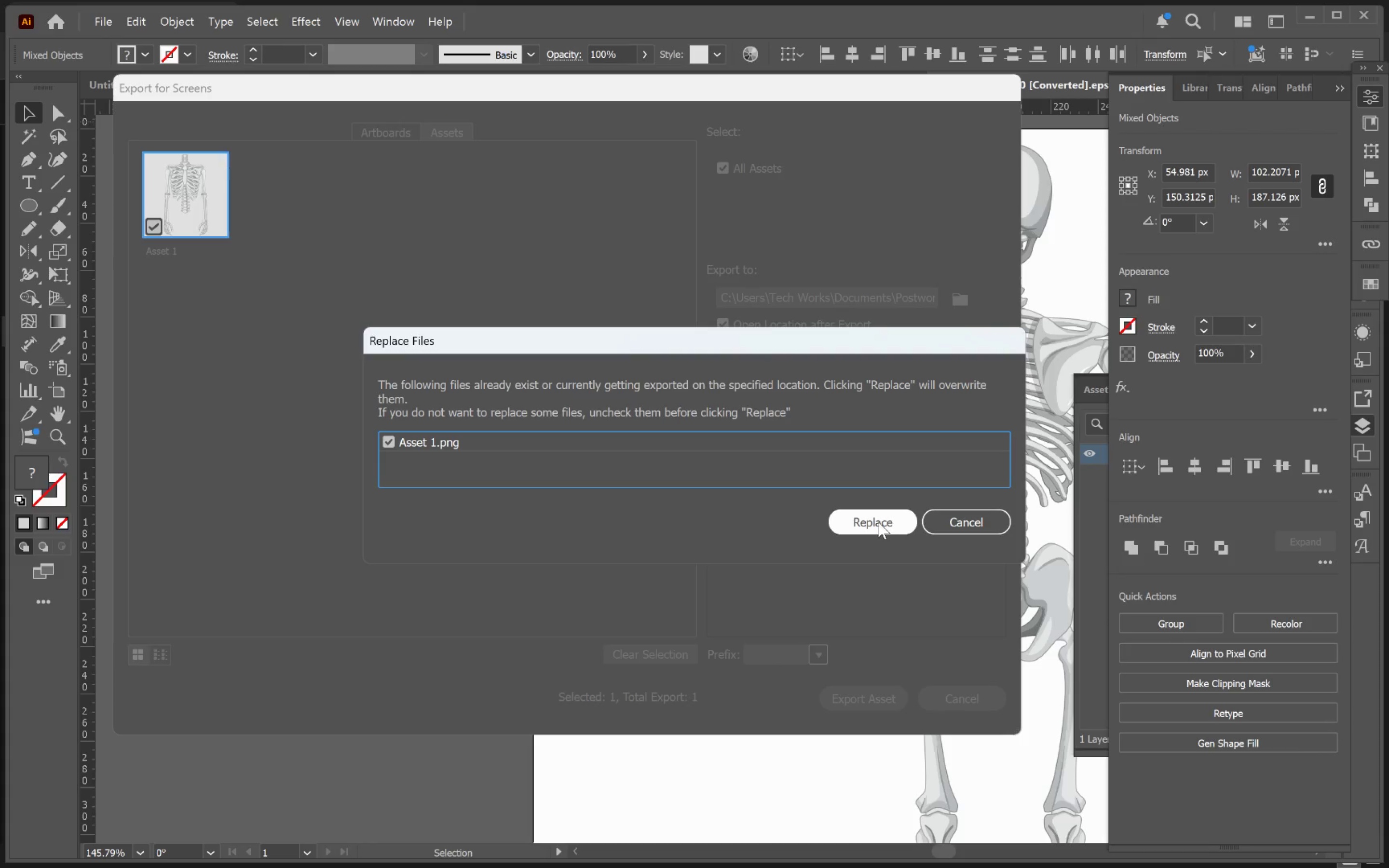 
left_click([980, 521])
 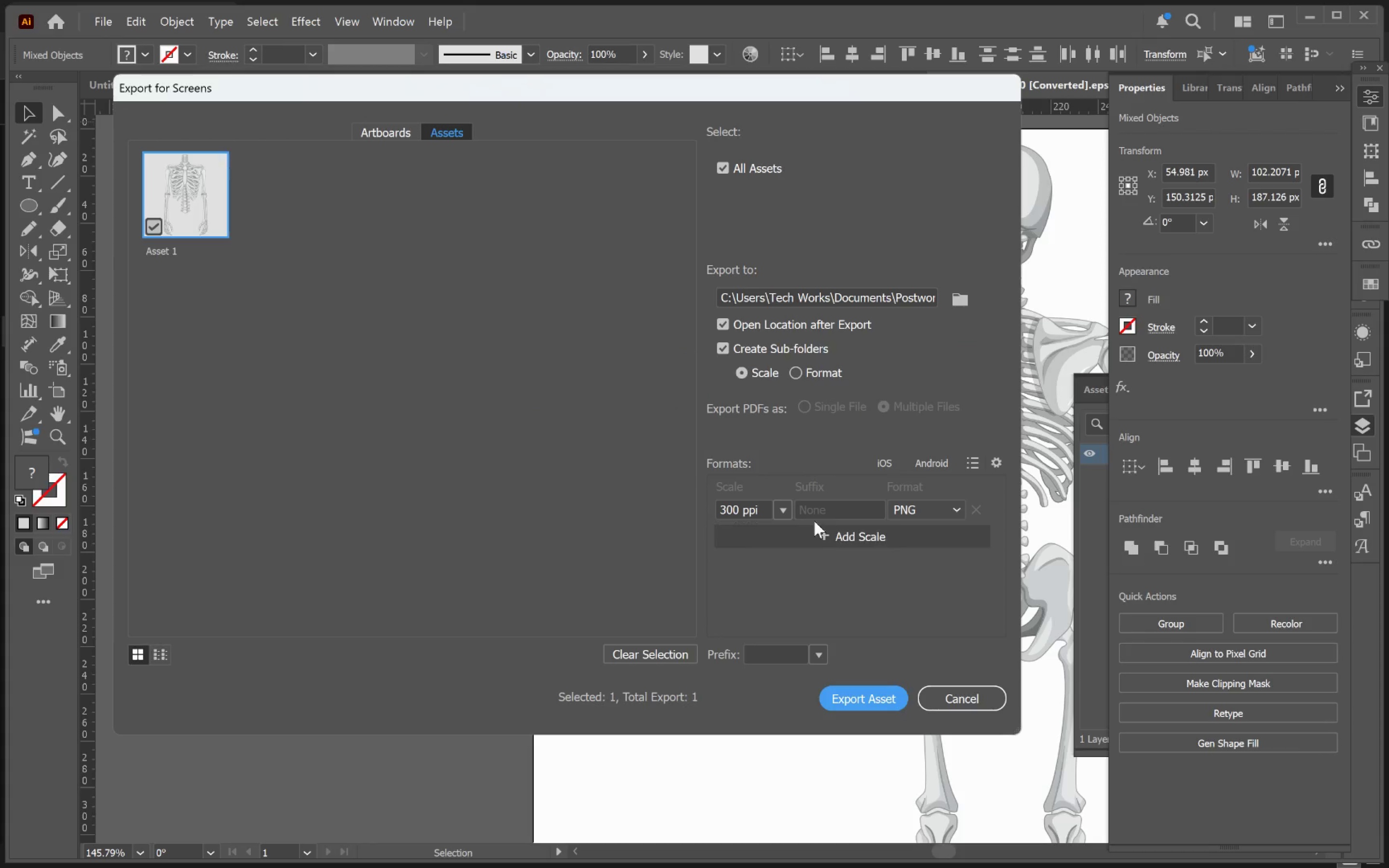 
left_click([821, 510])
 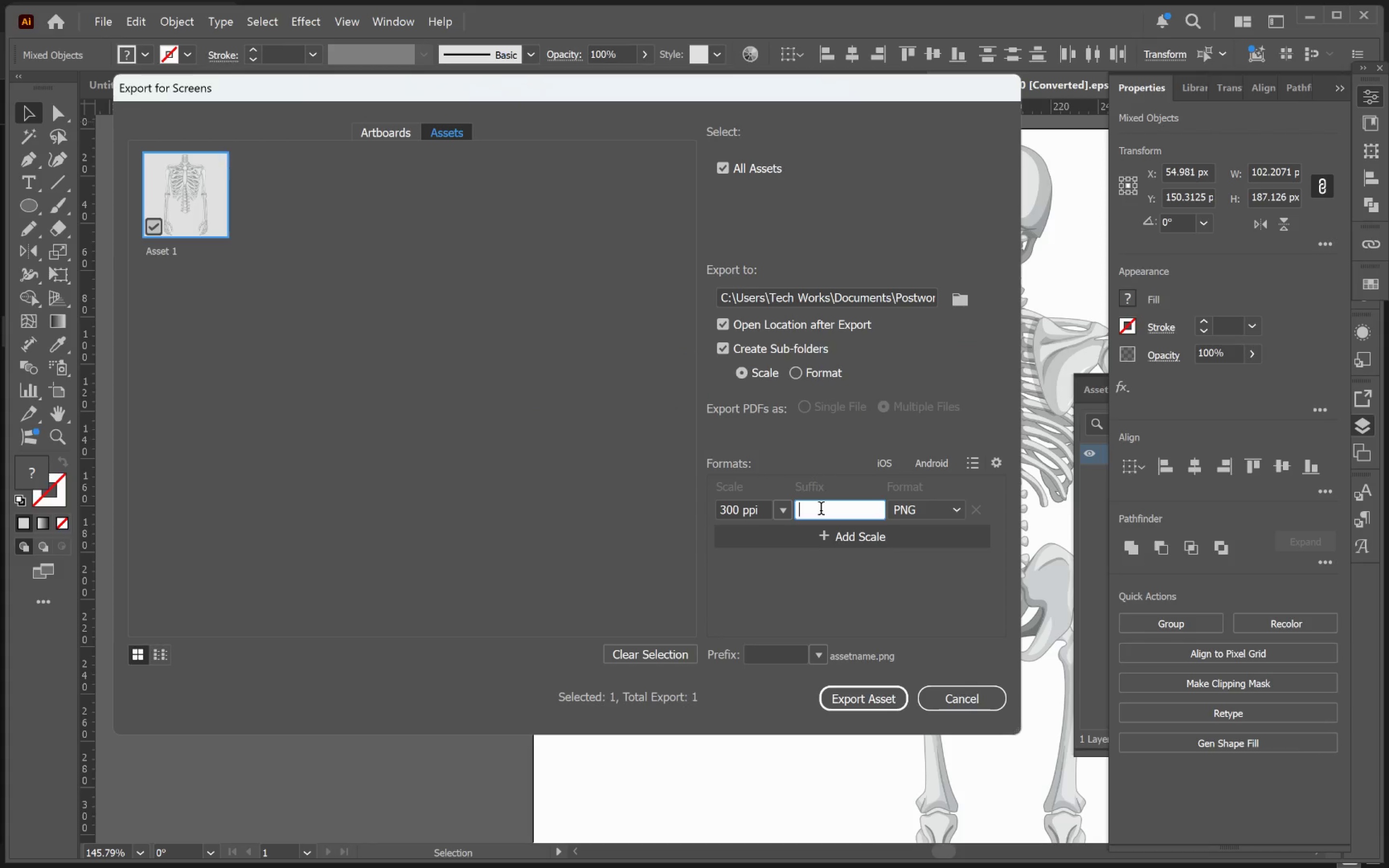 
key(Q)
 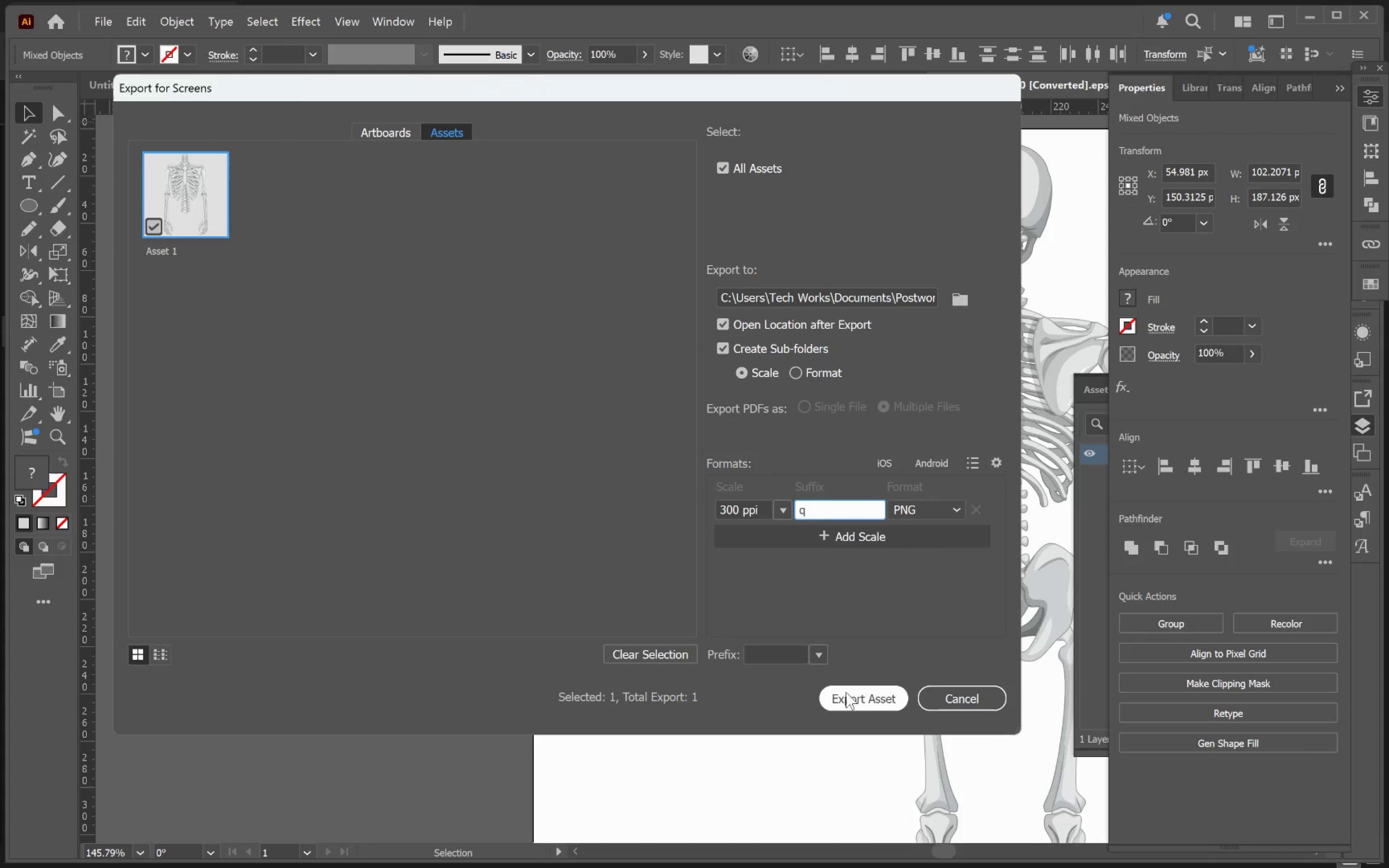 
left_click([867, 702])
 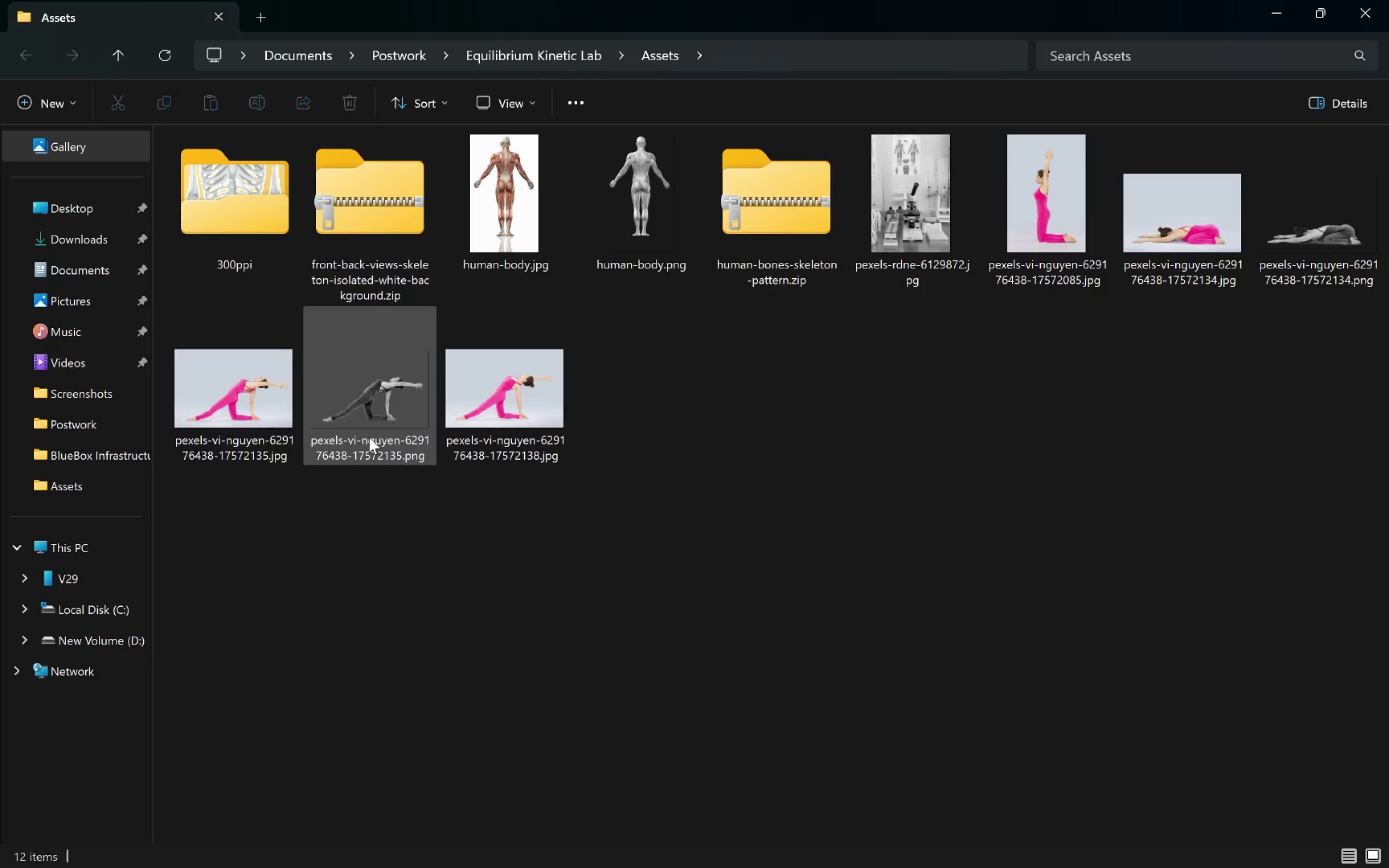 
double_click([249, 218])
 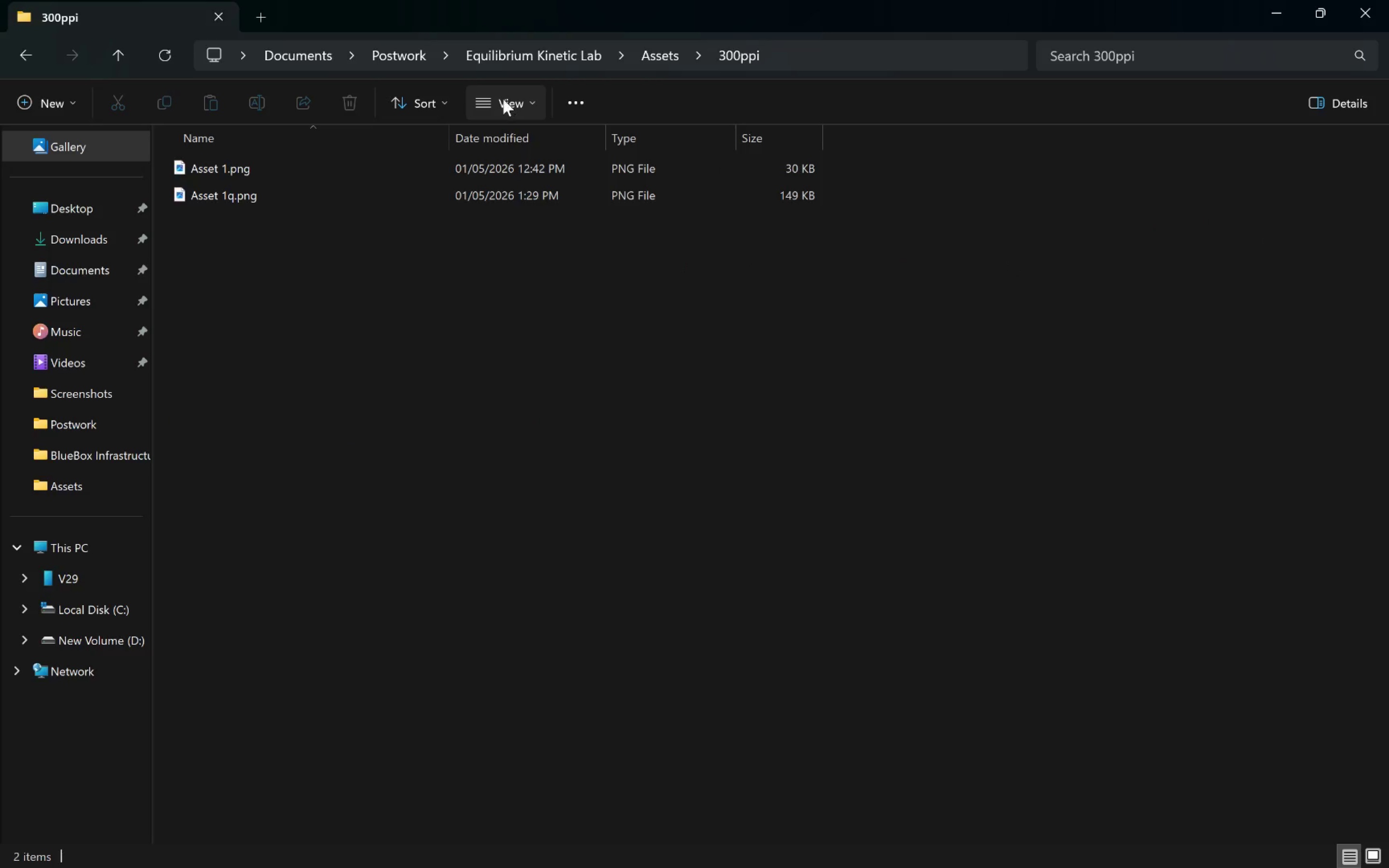 
left_click([208, 202])
 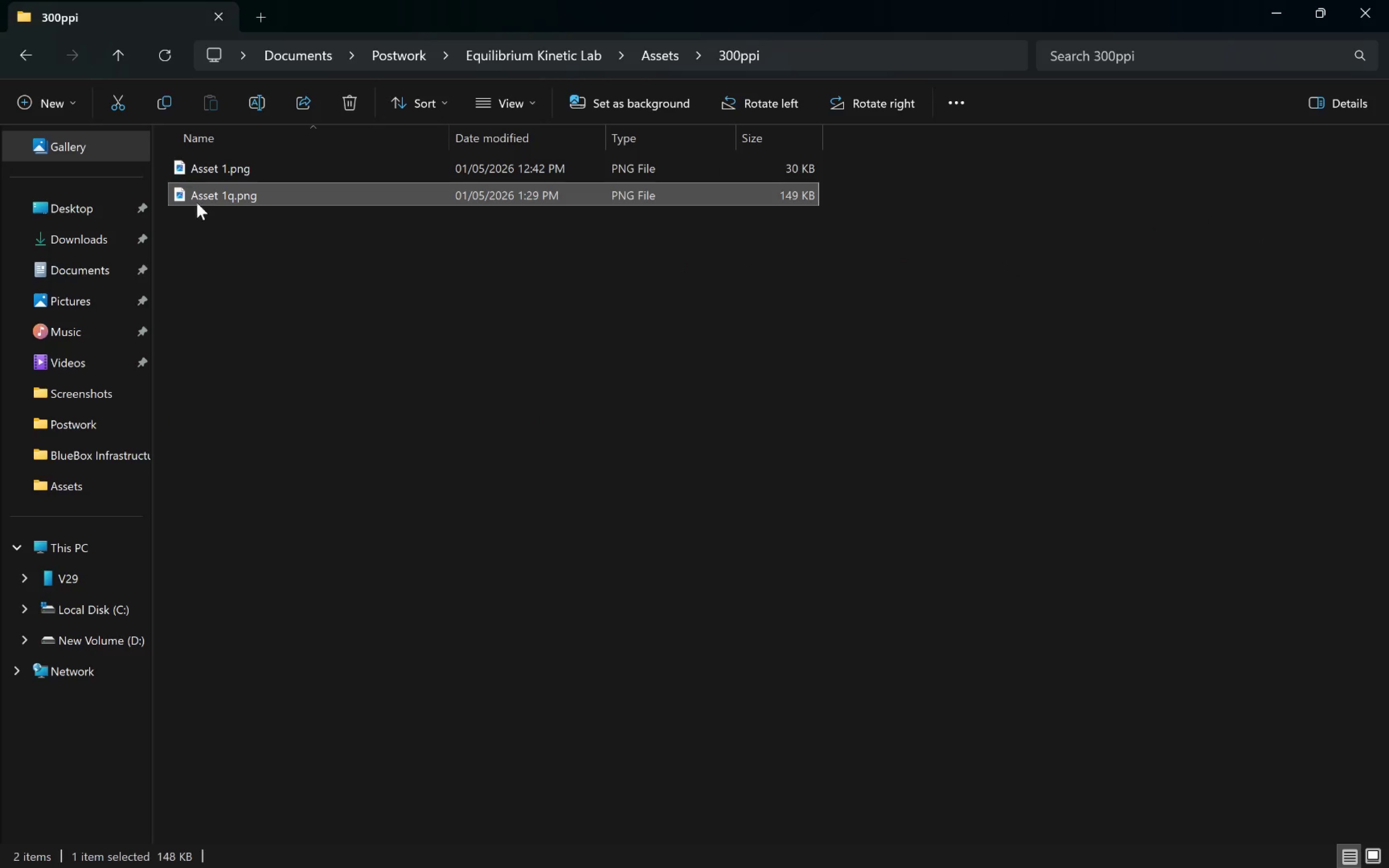 
left_click_drag(start_coordinate=[203, 197], to_coordinate=[790, 406])
 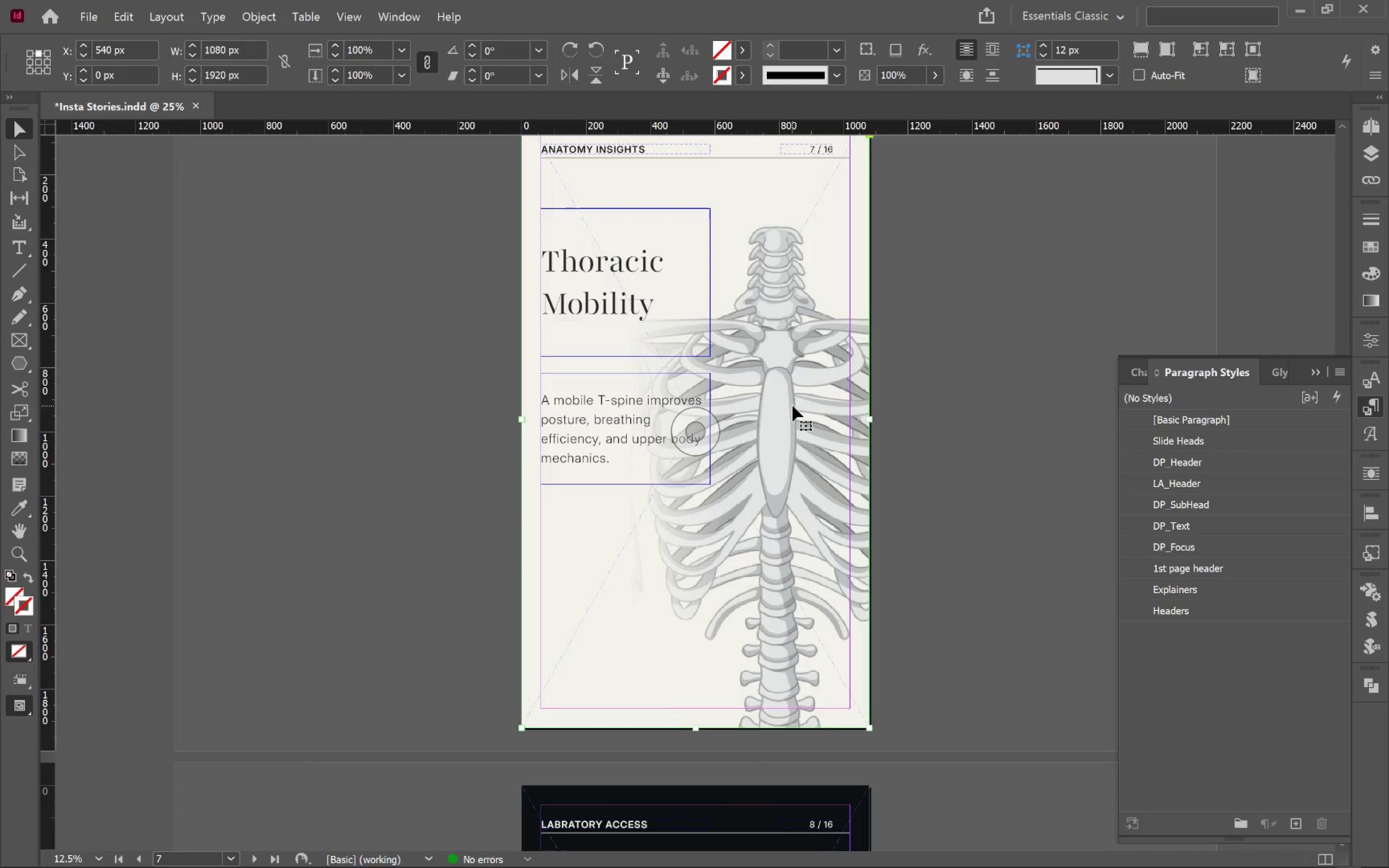 
key(Alt+Tab)
 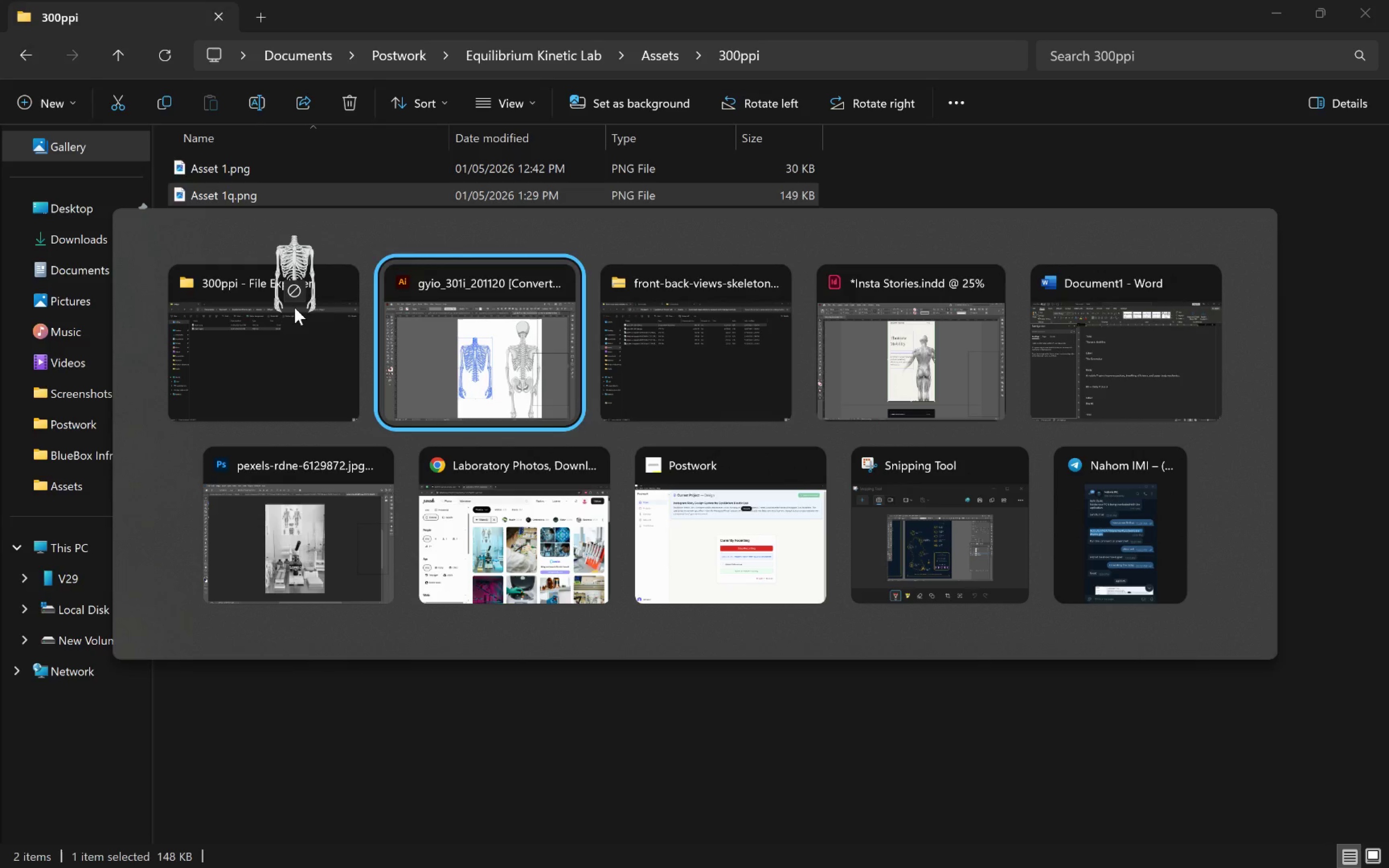 
key(Alt+Tab)
 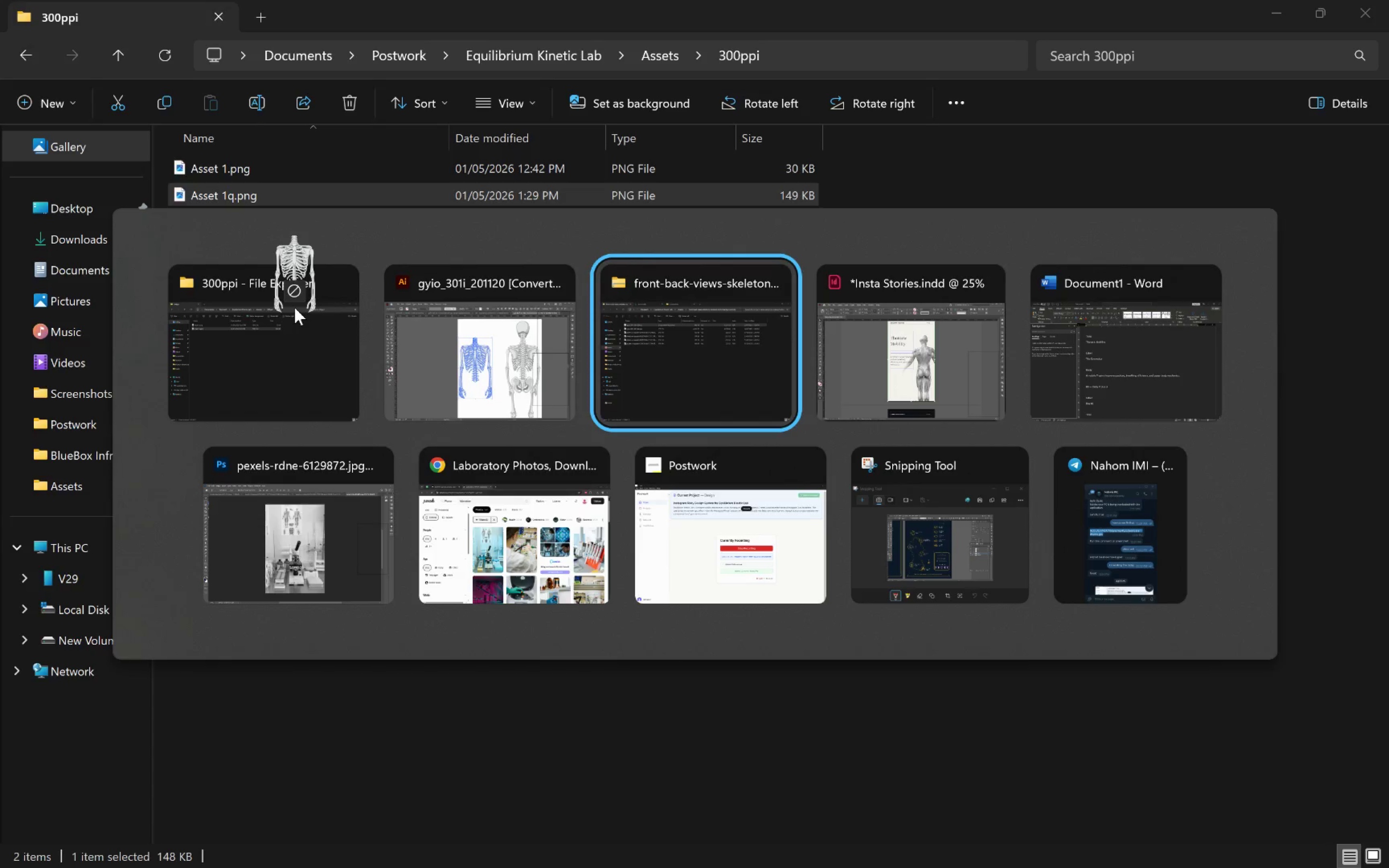 
key(Alt+Tab)
 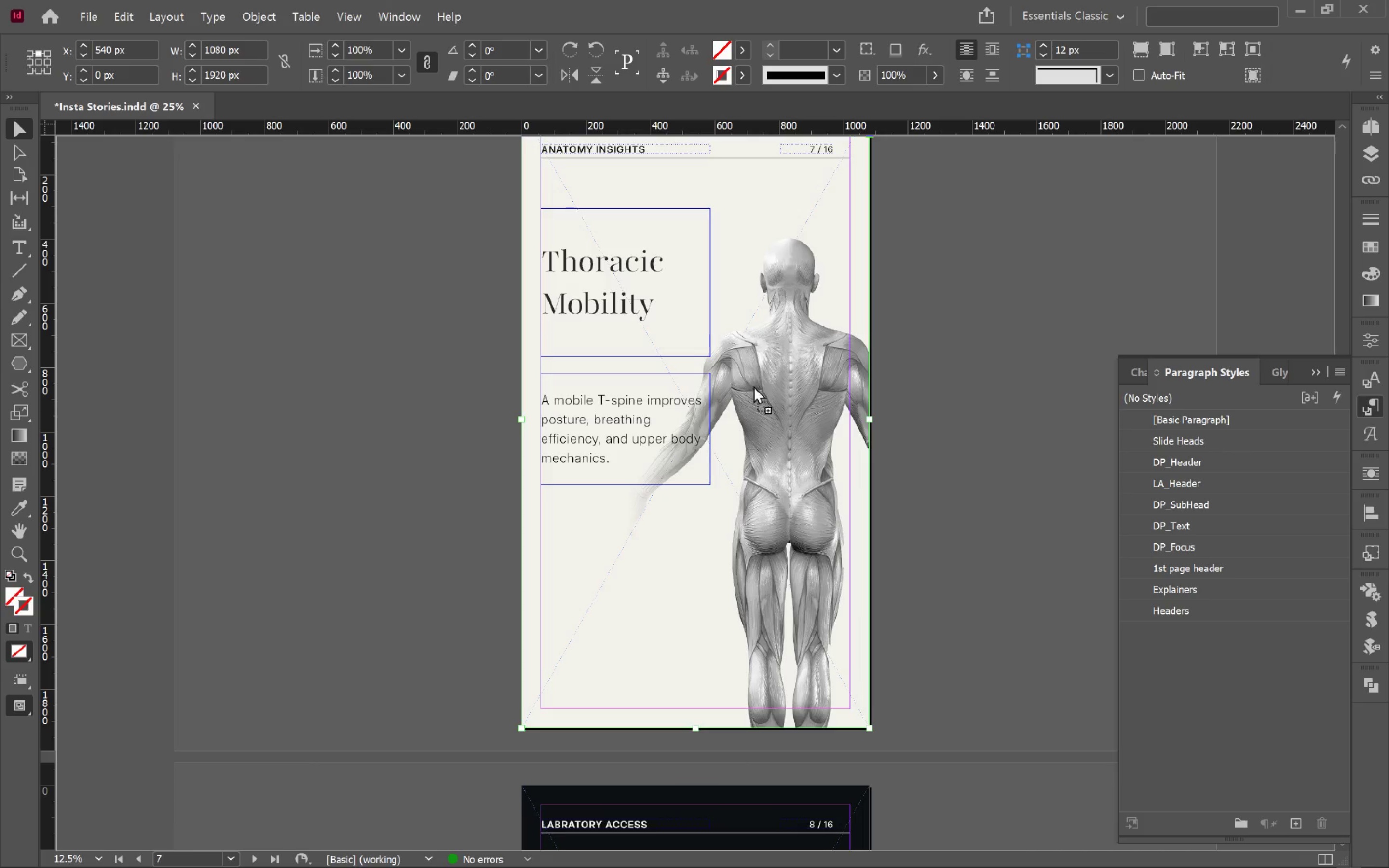 
hold_key(key=ShiftLeft, duration=1.01)
 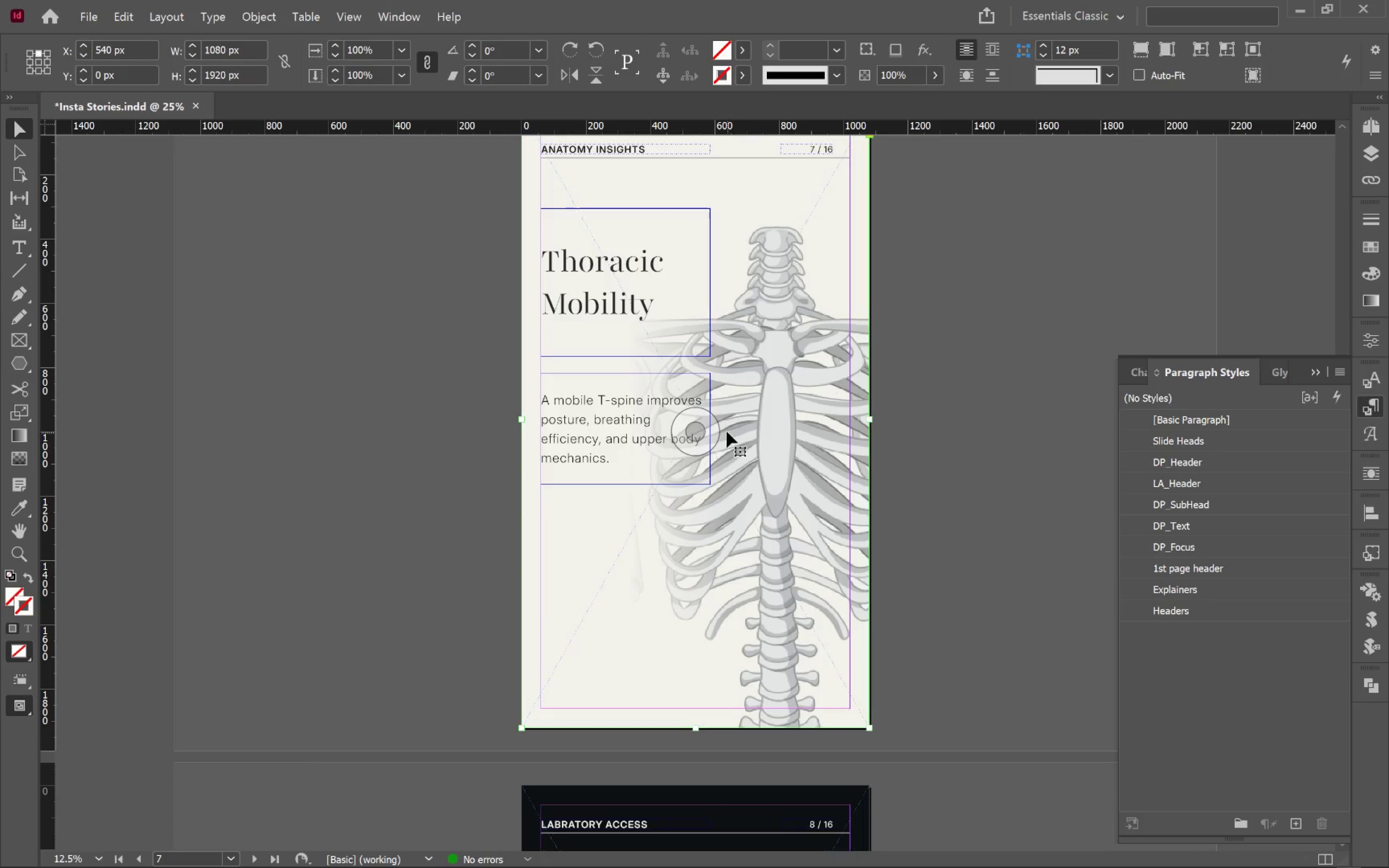 
left_click([712, 426])
 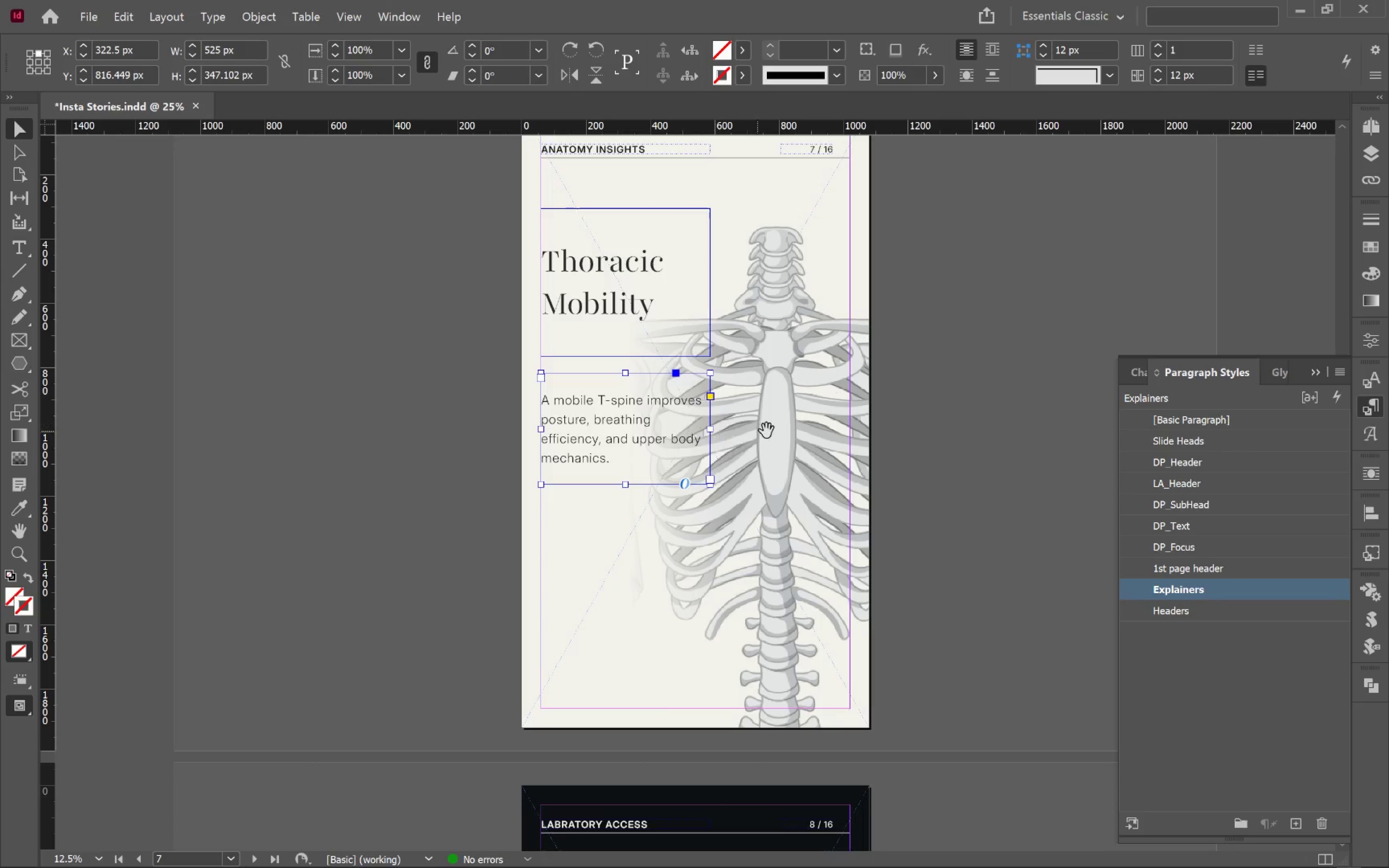 
left_click([791, 434])
 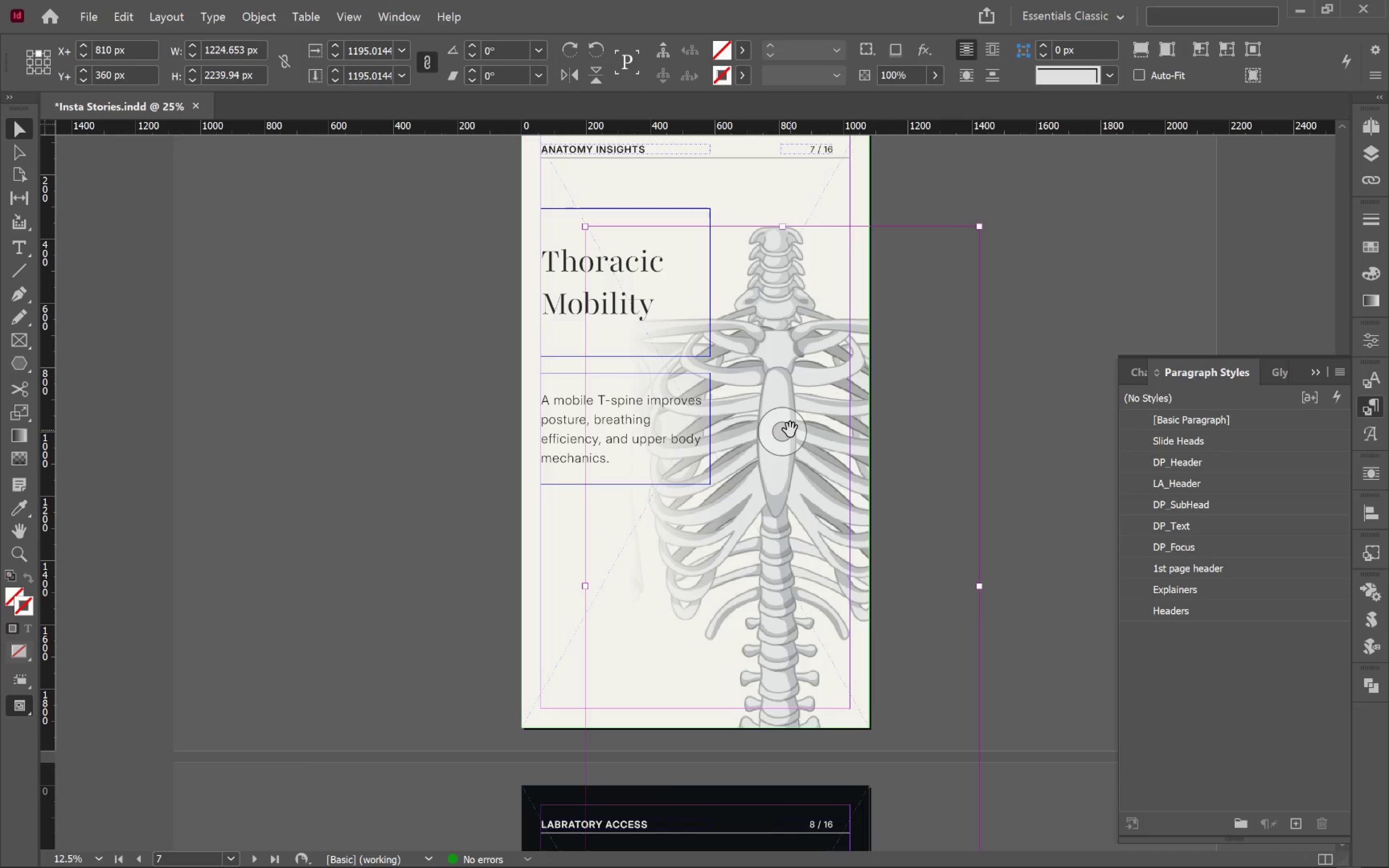 
left_click_drag(start_coordinate=[829, 482], to_coordinate=[829, 417])
 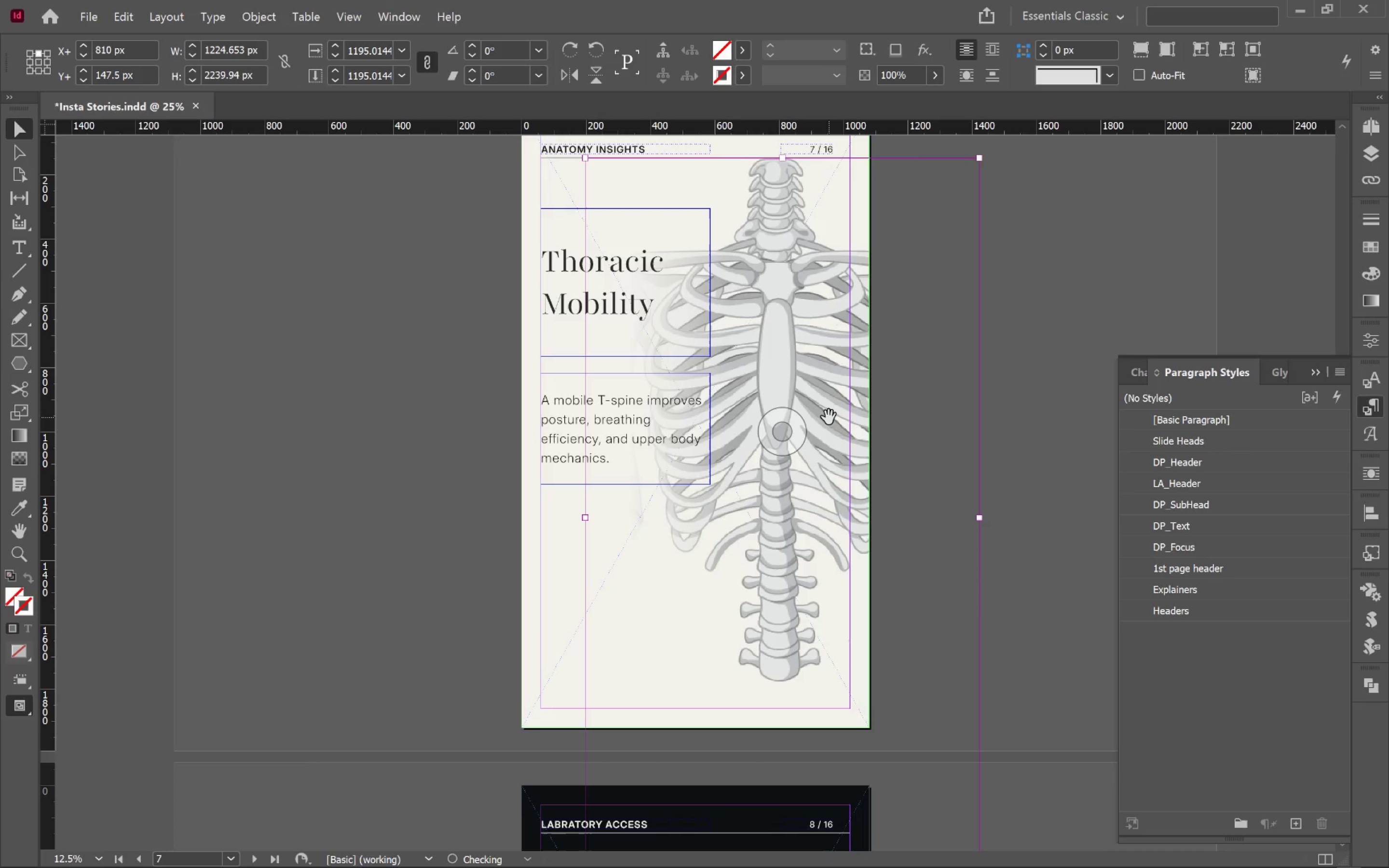 
hold_key(key=ShiftLeft, duration=1.88)
 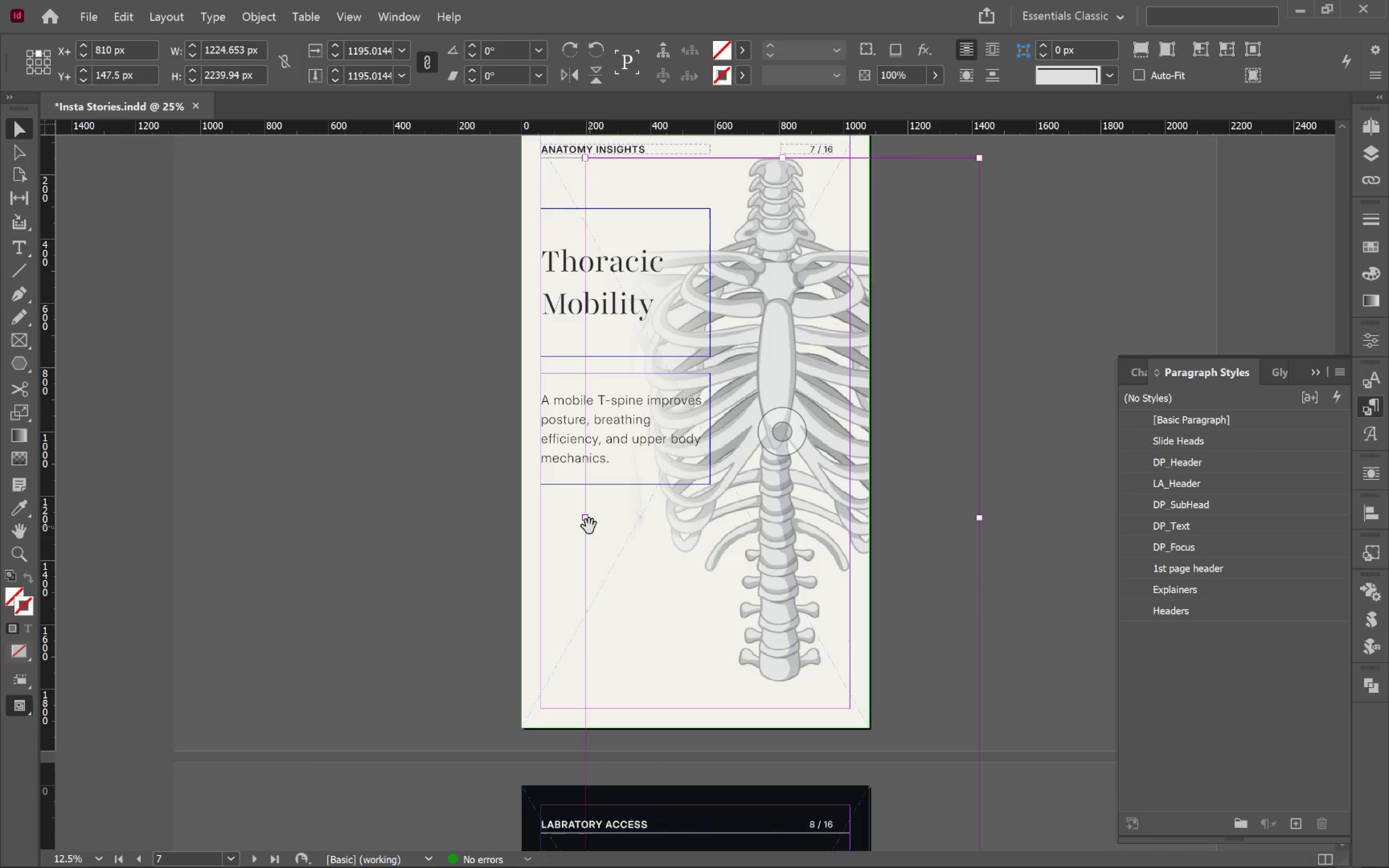 
left_click_drag(start_coordinate=[587, 519], to_coordinate=[614, 516])
 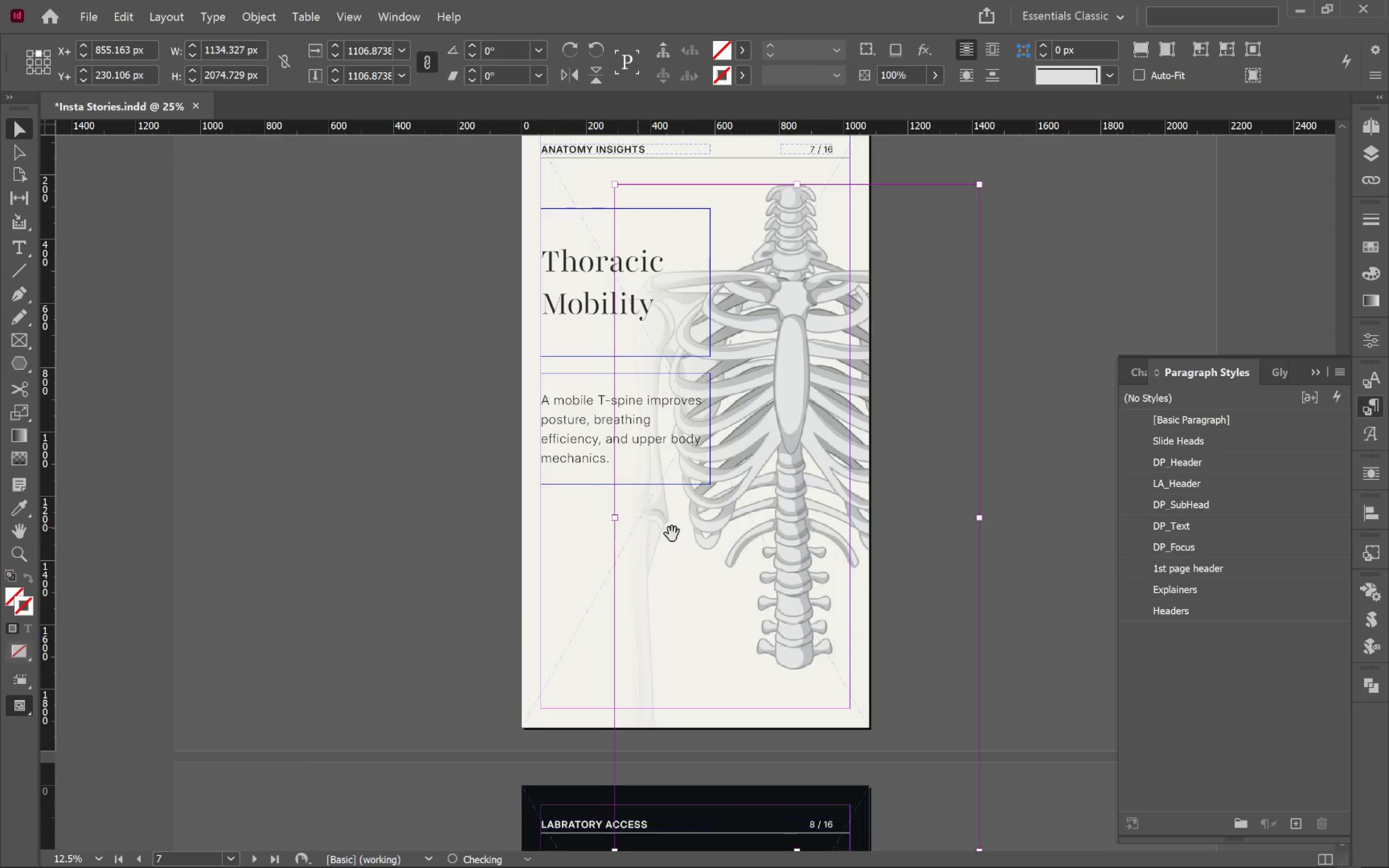 
hold_key(key=ShiftLeft, duration=1.35)
 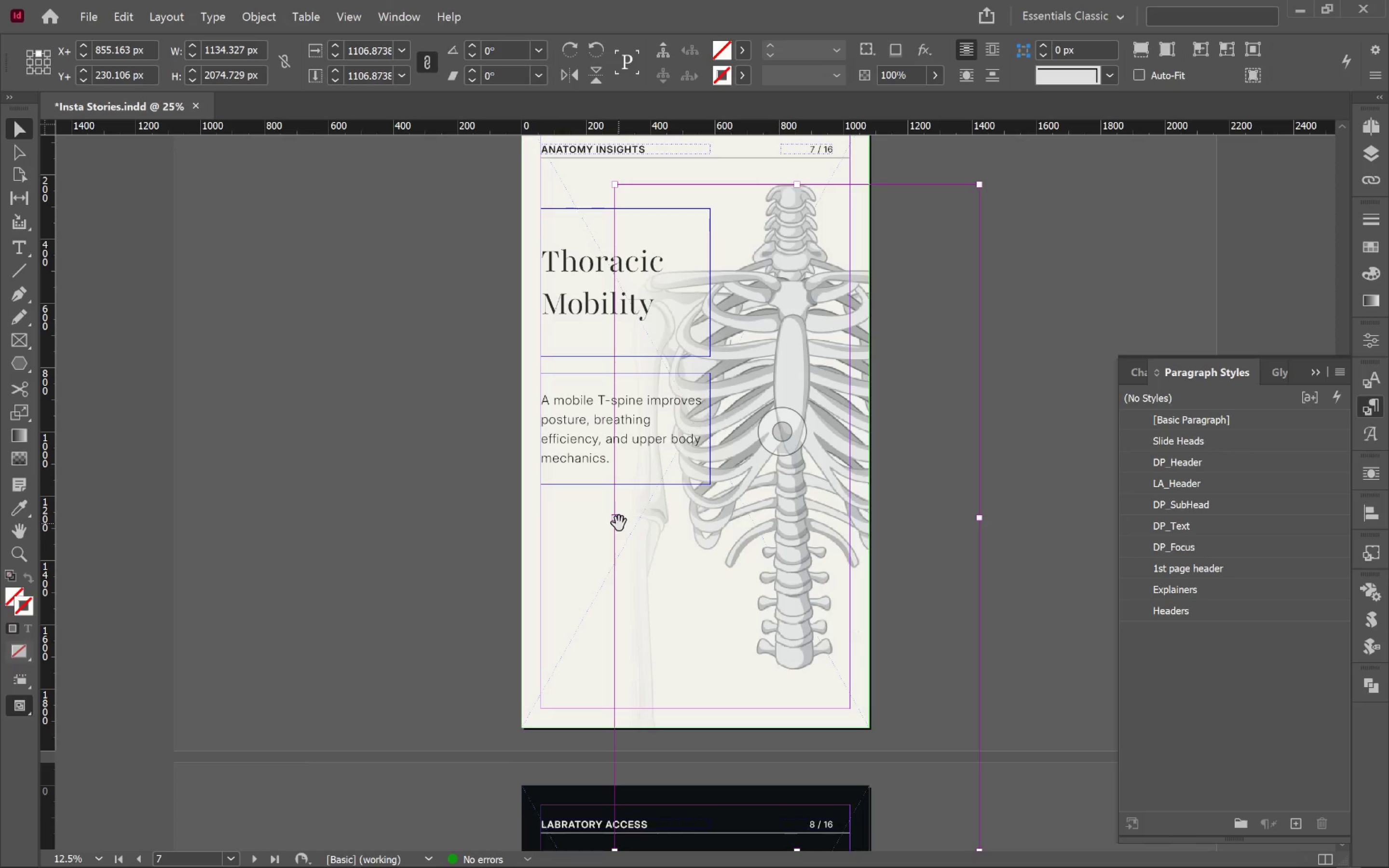 
left_click_drag(start_coordinate=[615, 520], to_coordinate=[639, 514])
 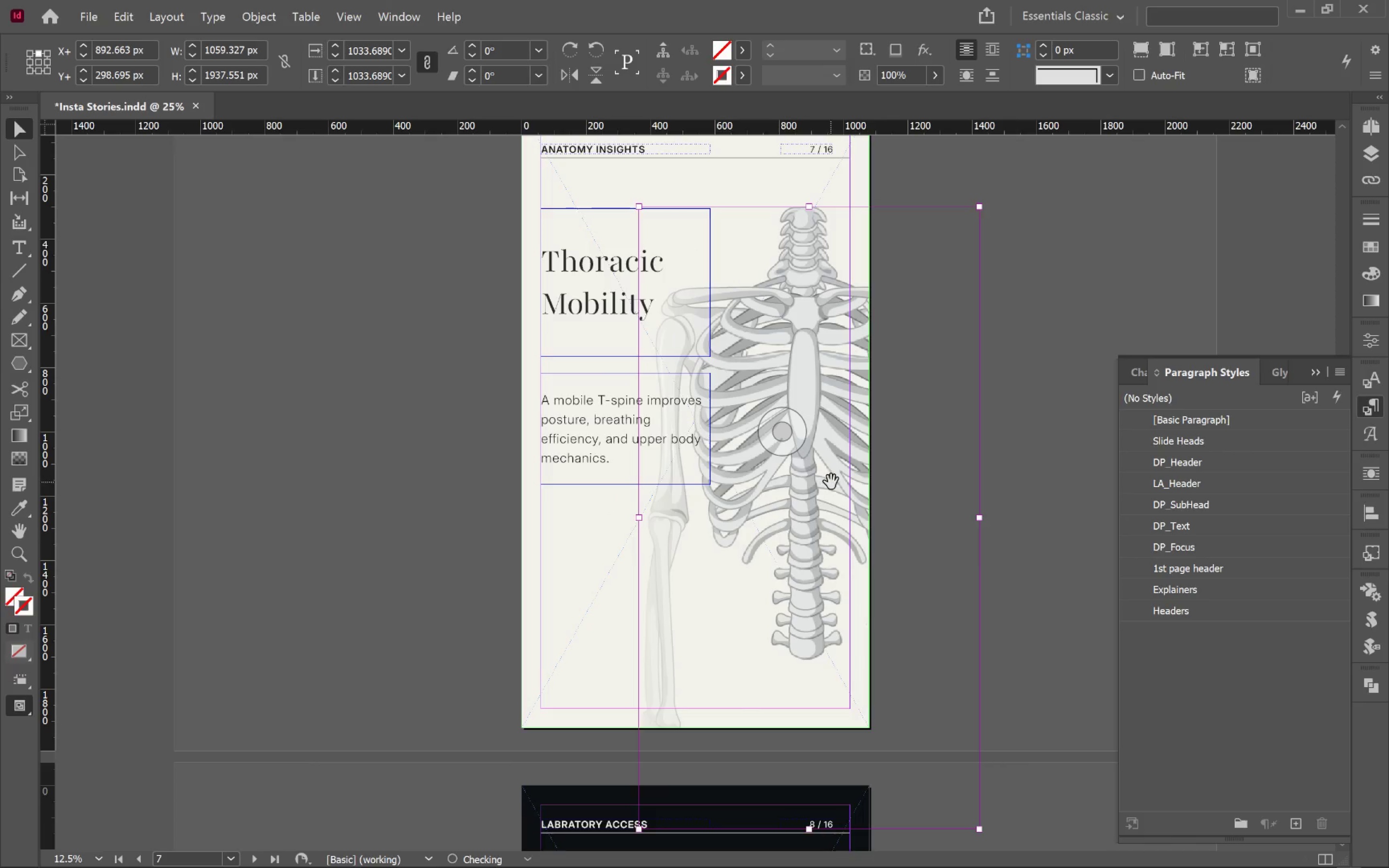 
hold_key(key=ShiftLeft, duration=1.01)
 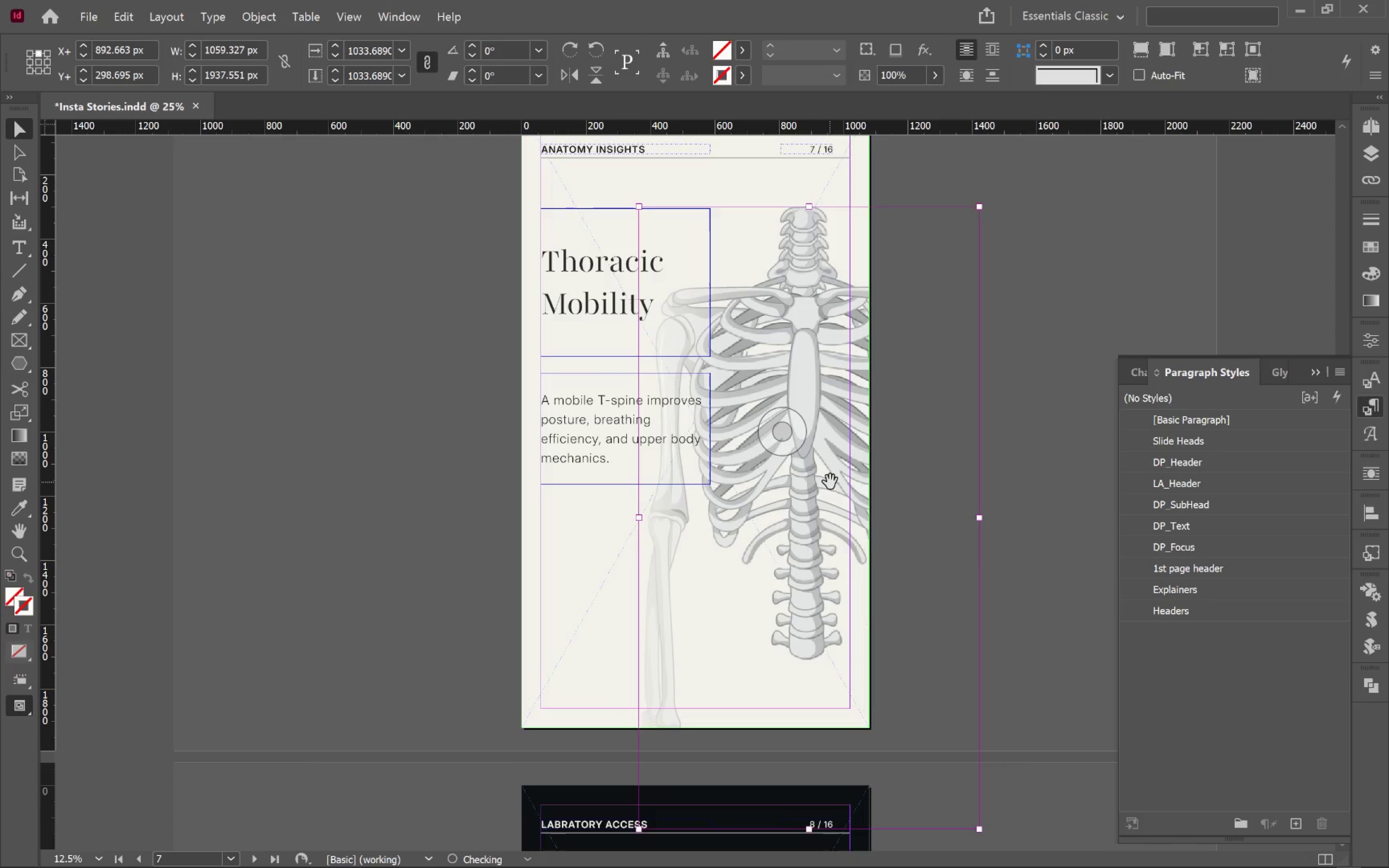 
left_click_drag(start_coordinate=[830, 482], to_coordinate=[808, 434])
 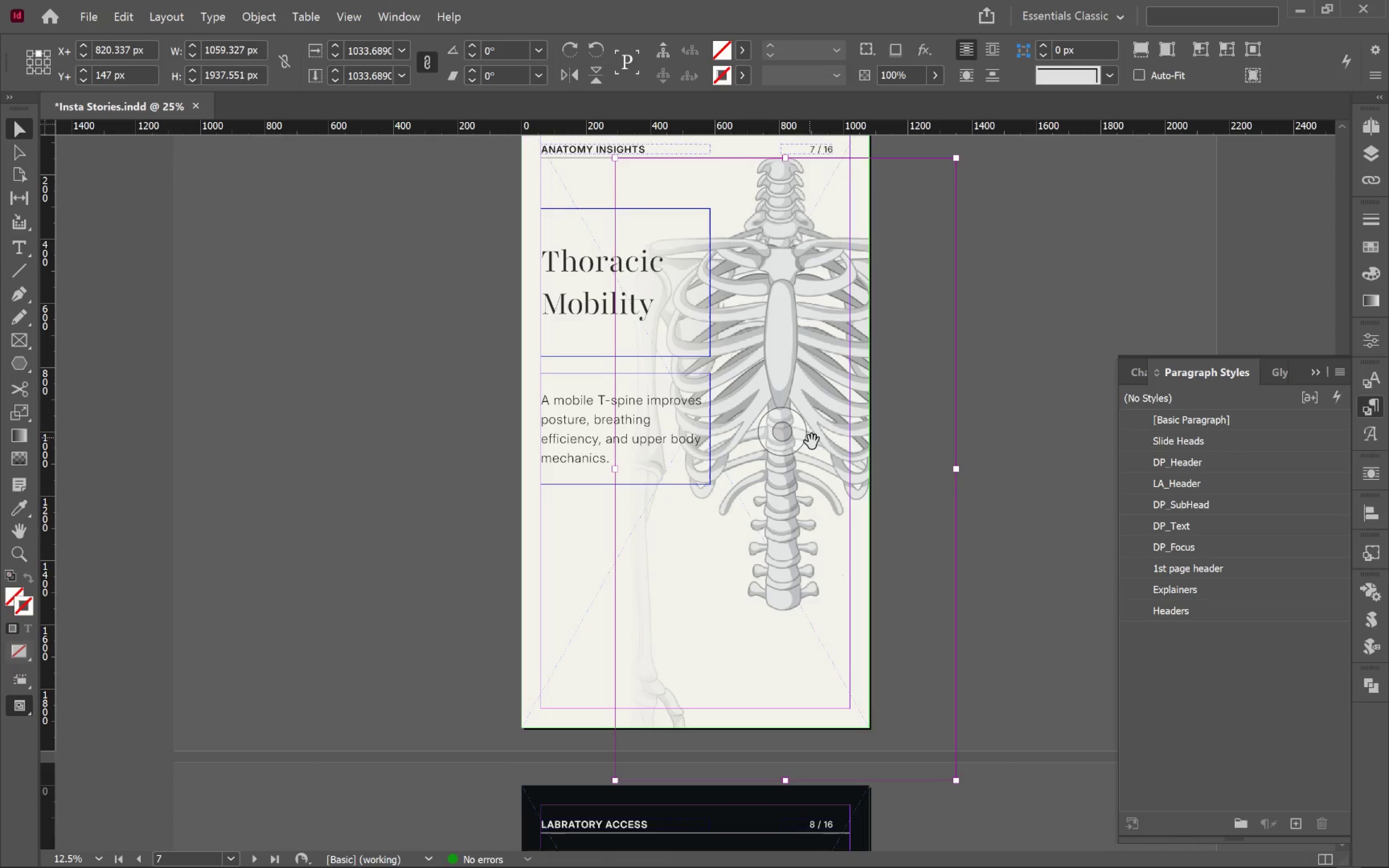 
key(Shift+ShiftLeft)
 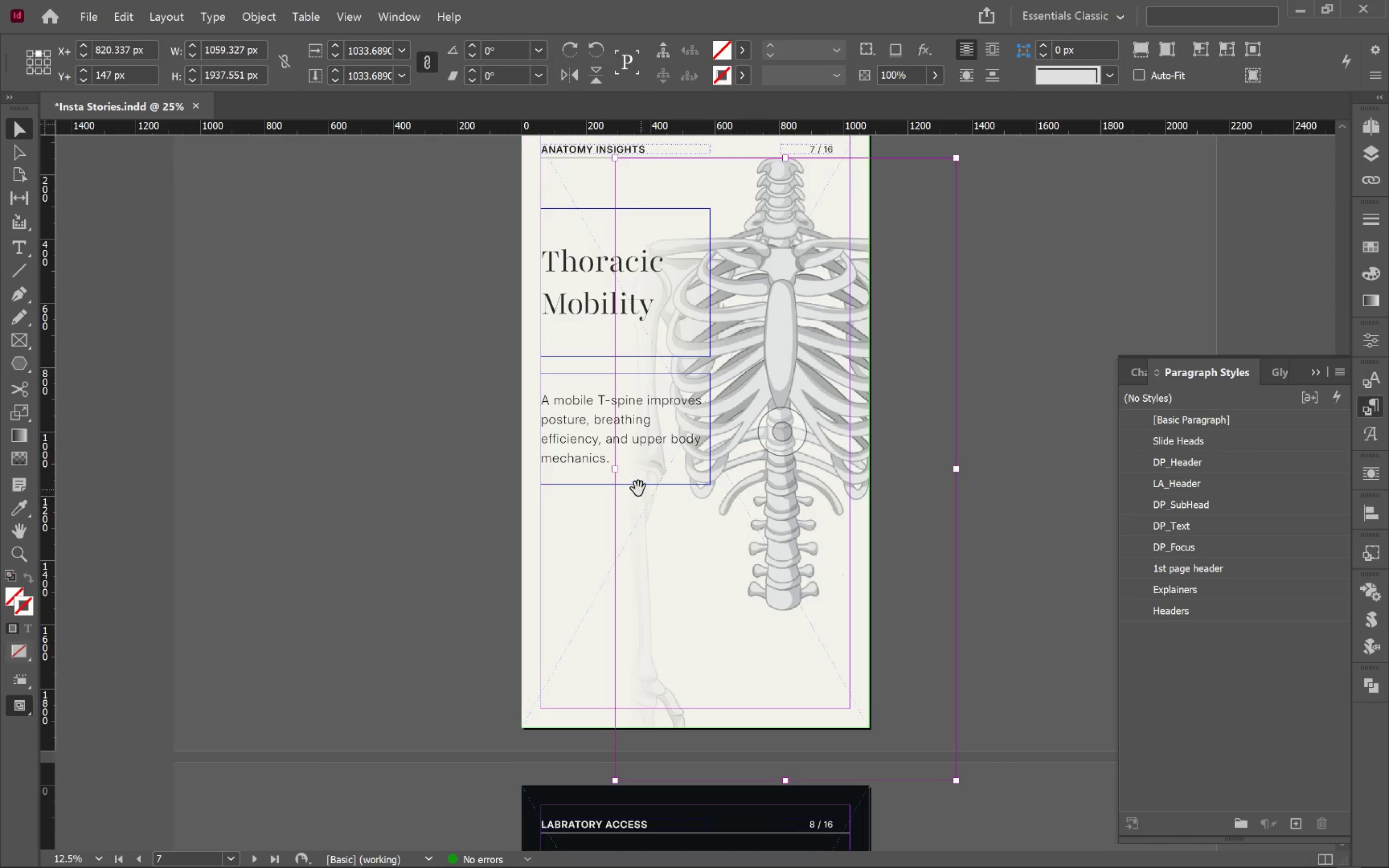 
left_click_drag(start_coordinate=[617, 470], to_coordinate=[659, 469])
 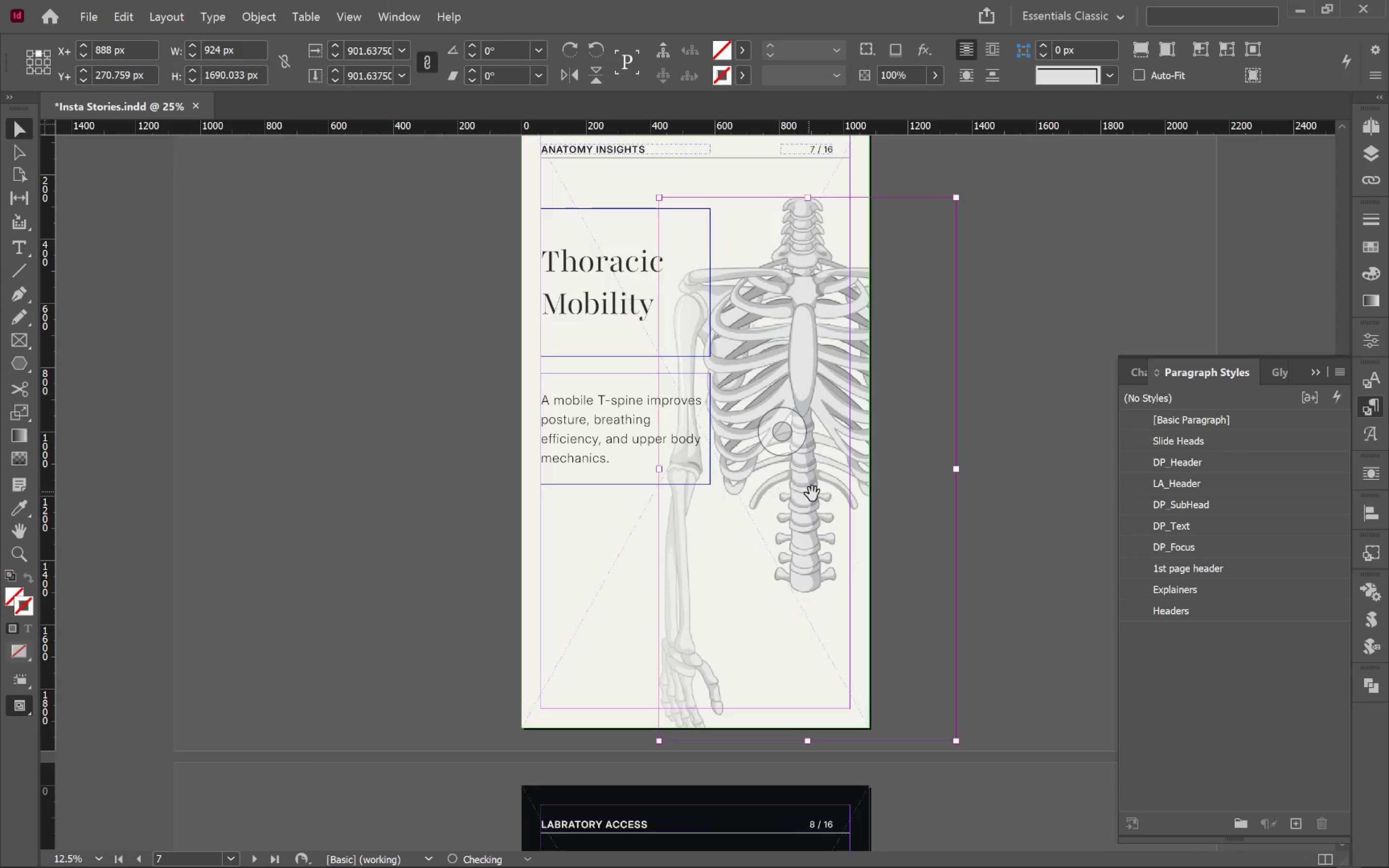 
hold_key(key=ShiftLeft, duration=0.92)
 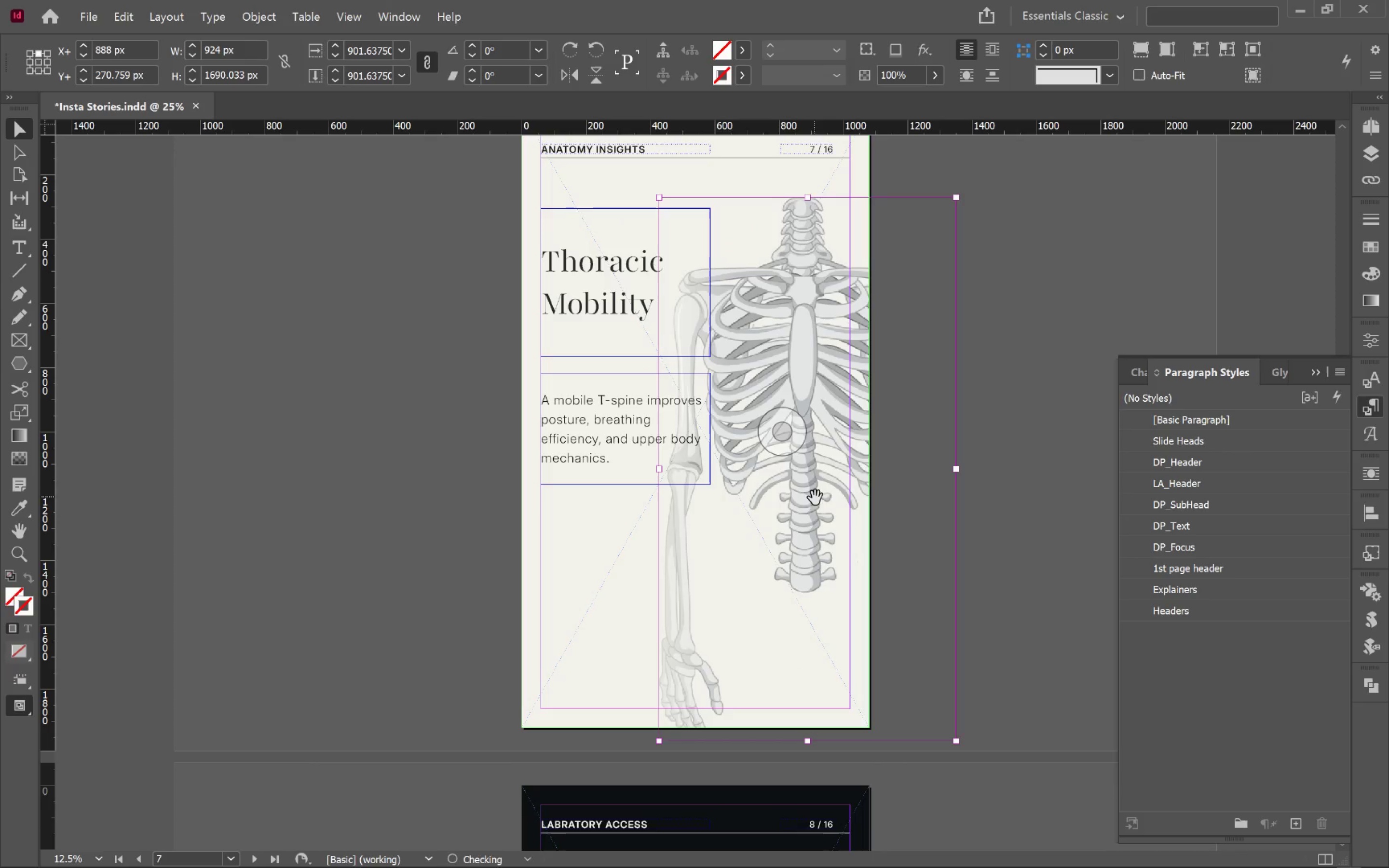 
left_click_drag(start_coordinate=[817, 501], to_coordinate=[798, 486])
 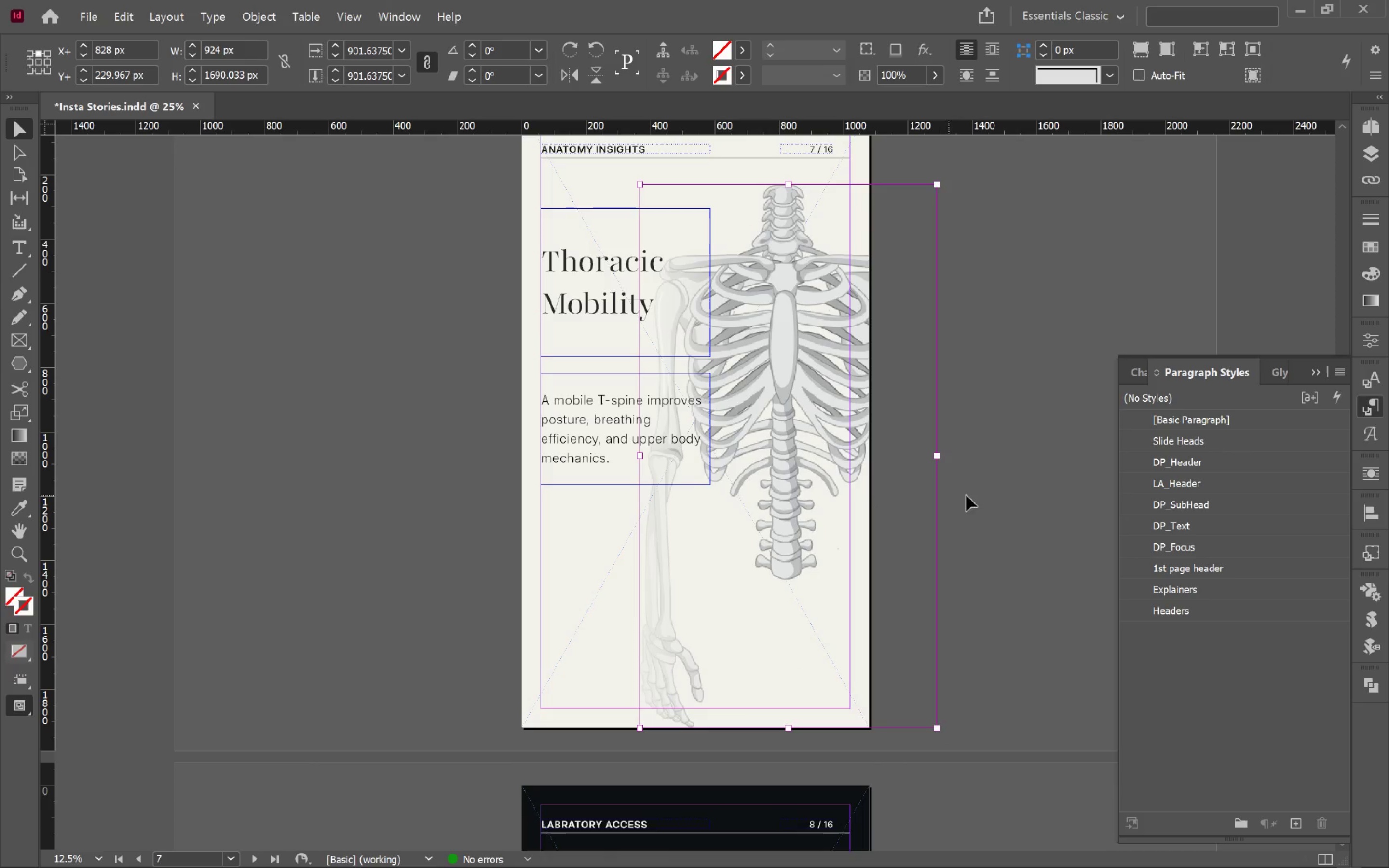 
left_click([983, 487])
 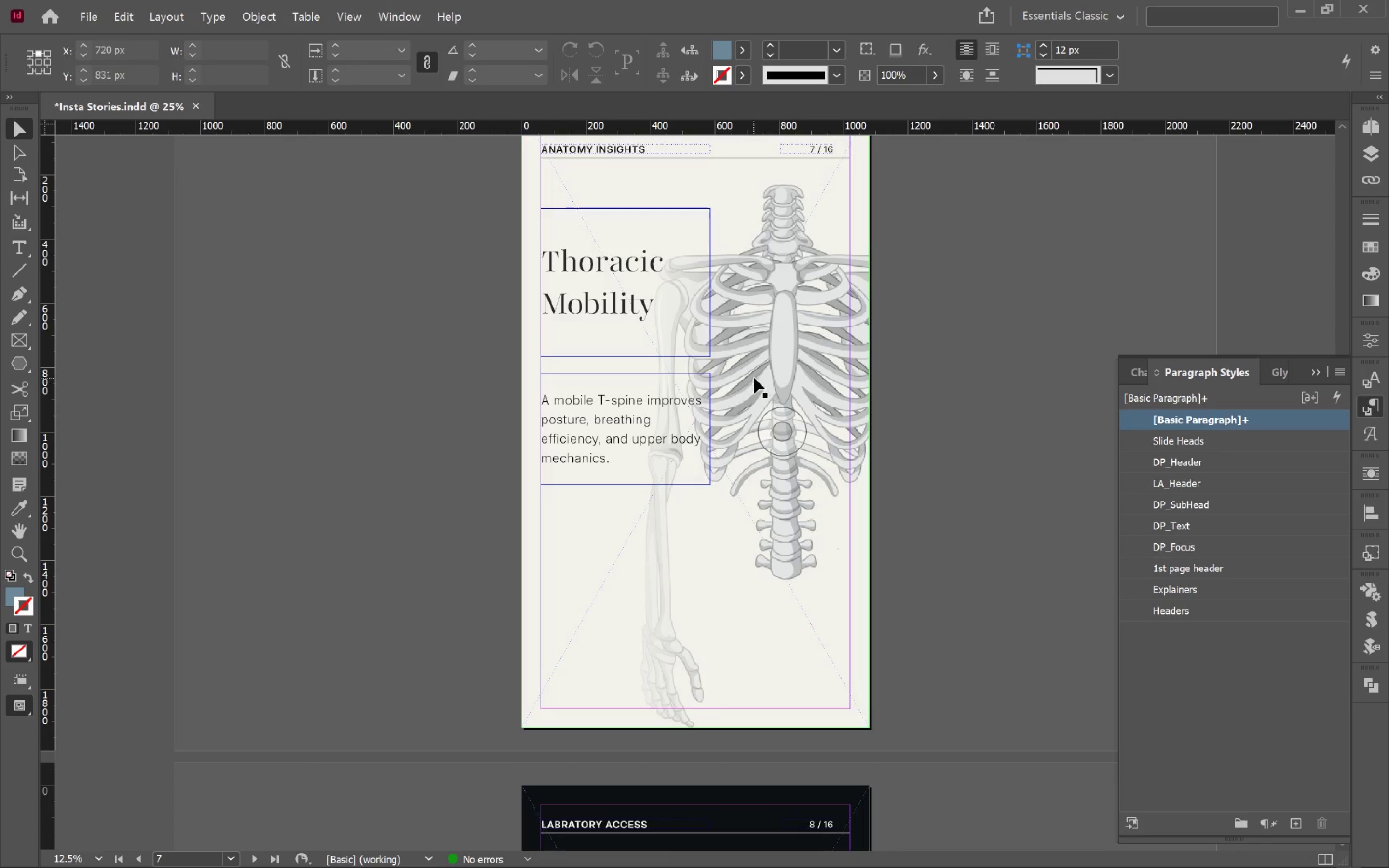 
left_click([773, 420])
 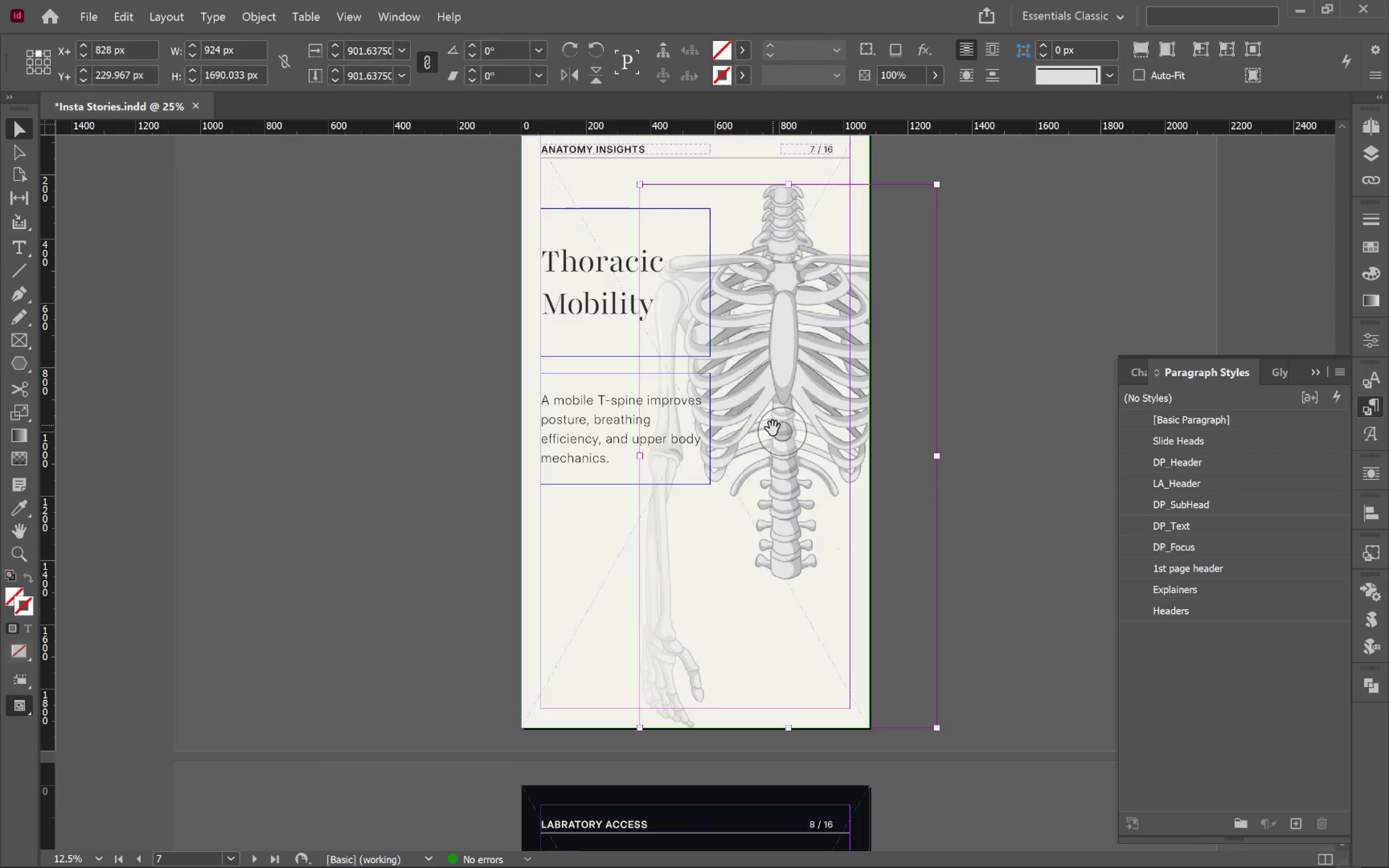 
left_click_drag(start_coordinate=[773, 429], to_coordinate=[791, 430])
 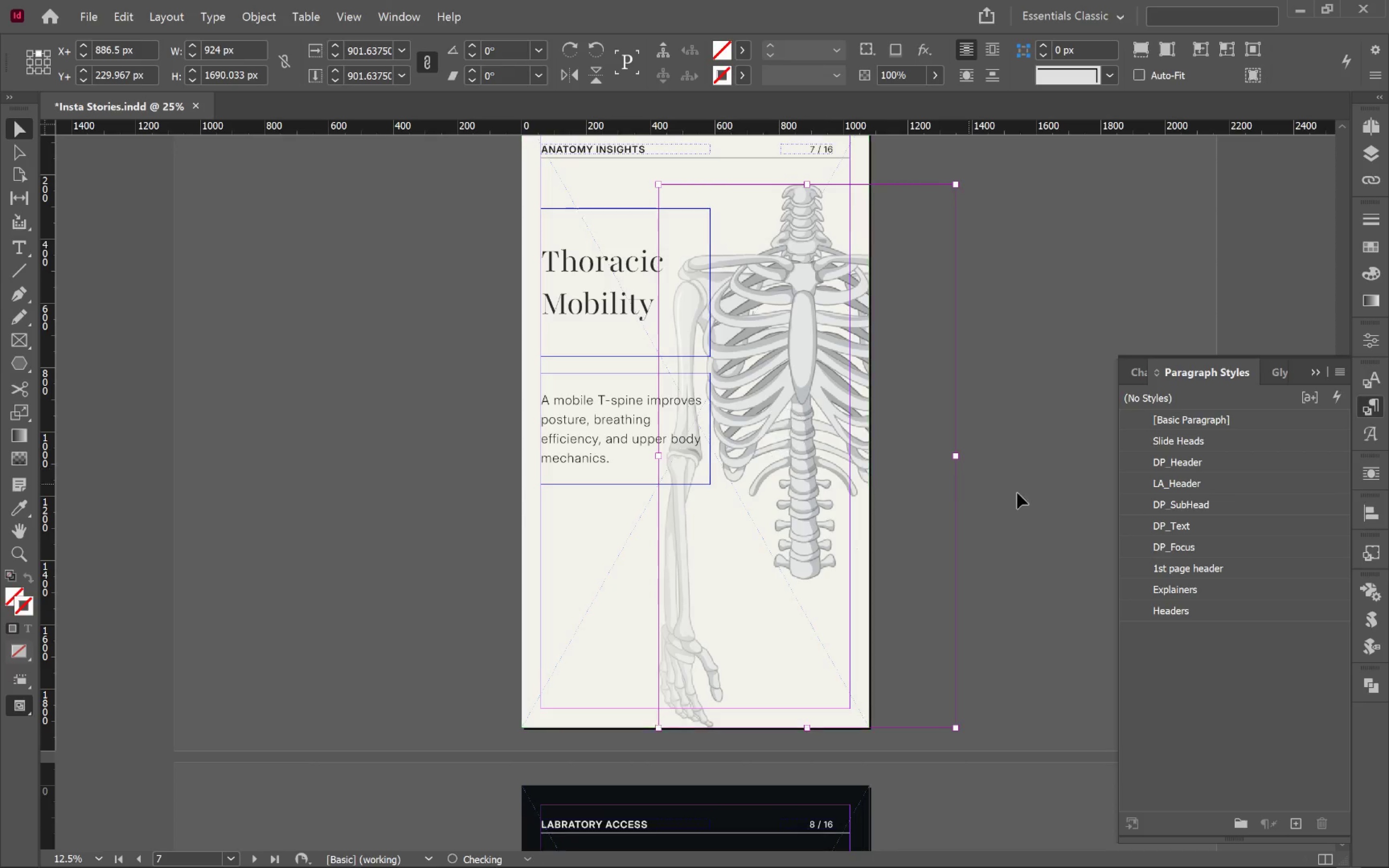 
hold_key(key=ShiftLeft, duration=0.83)
 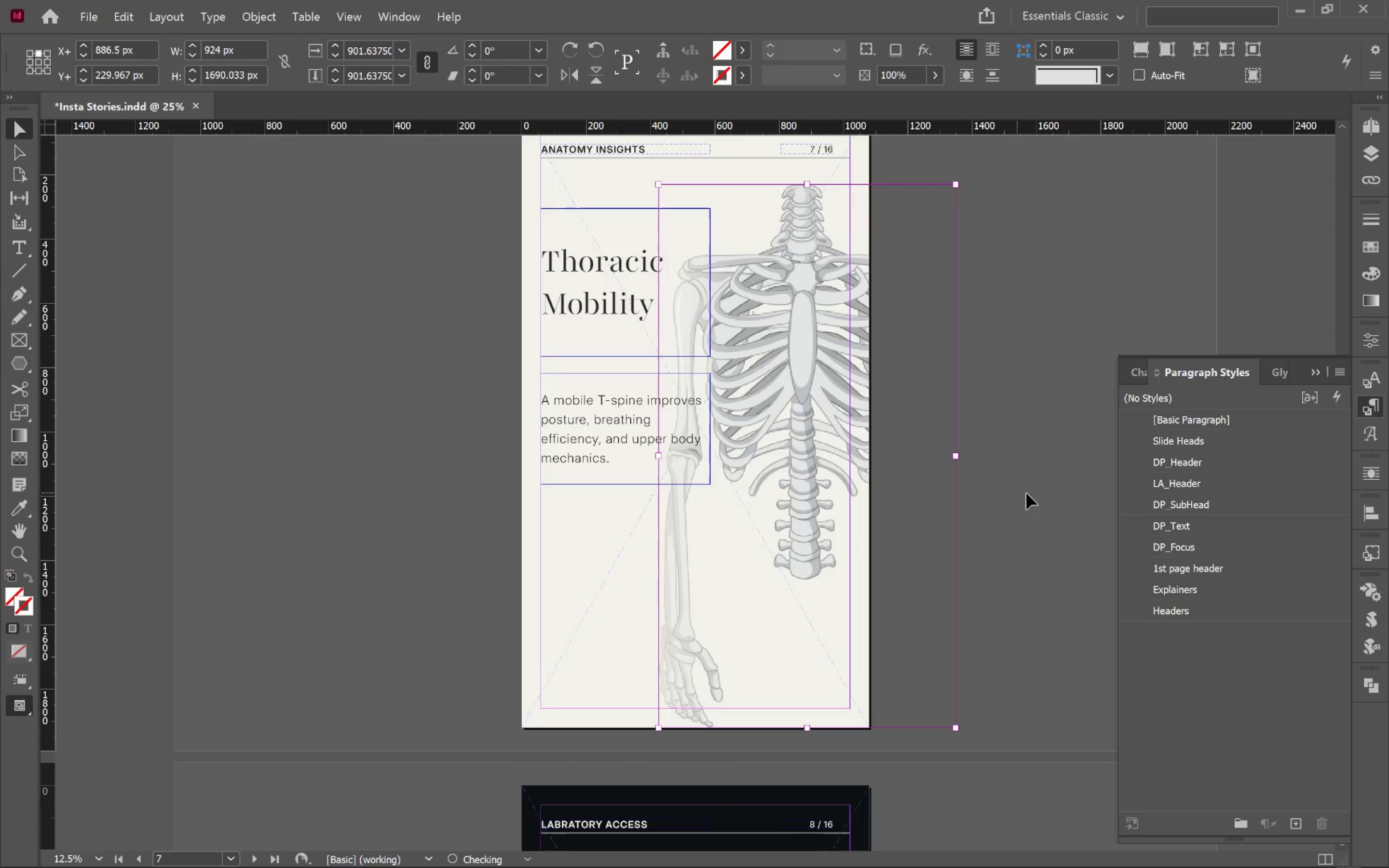 
left_click([1026, 493])
 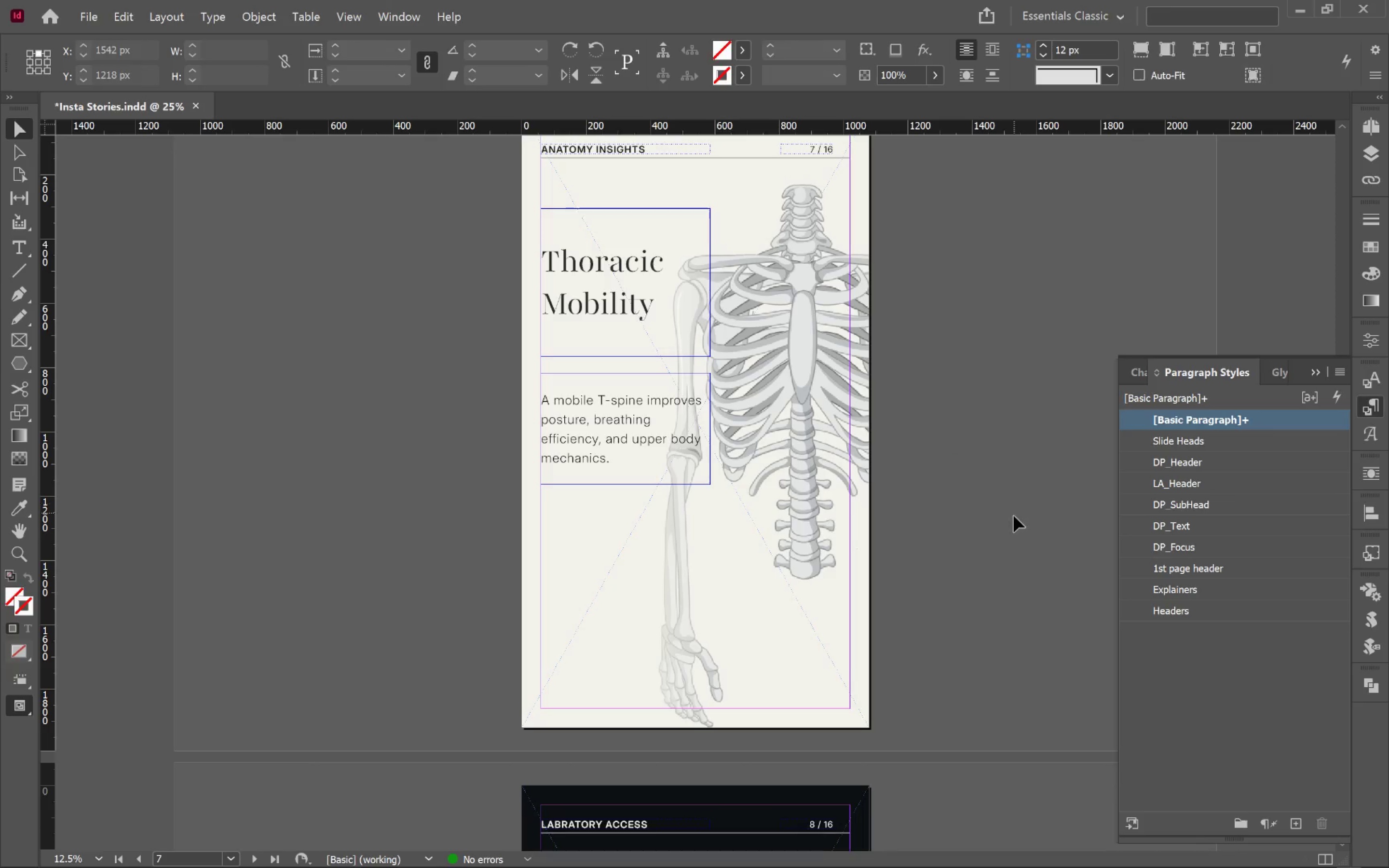 
key(W)
 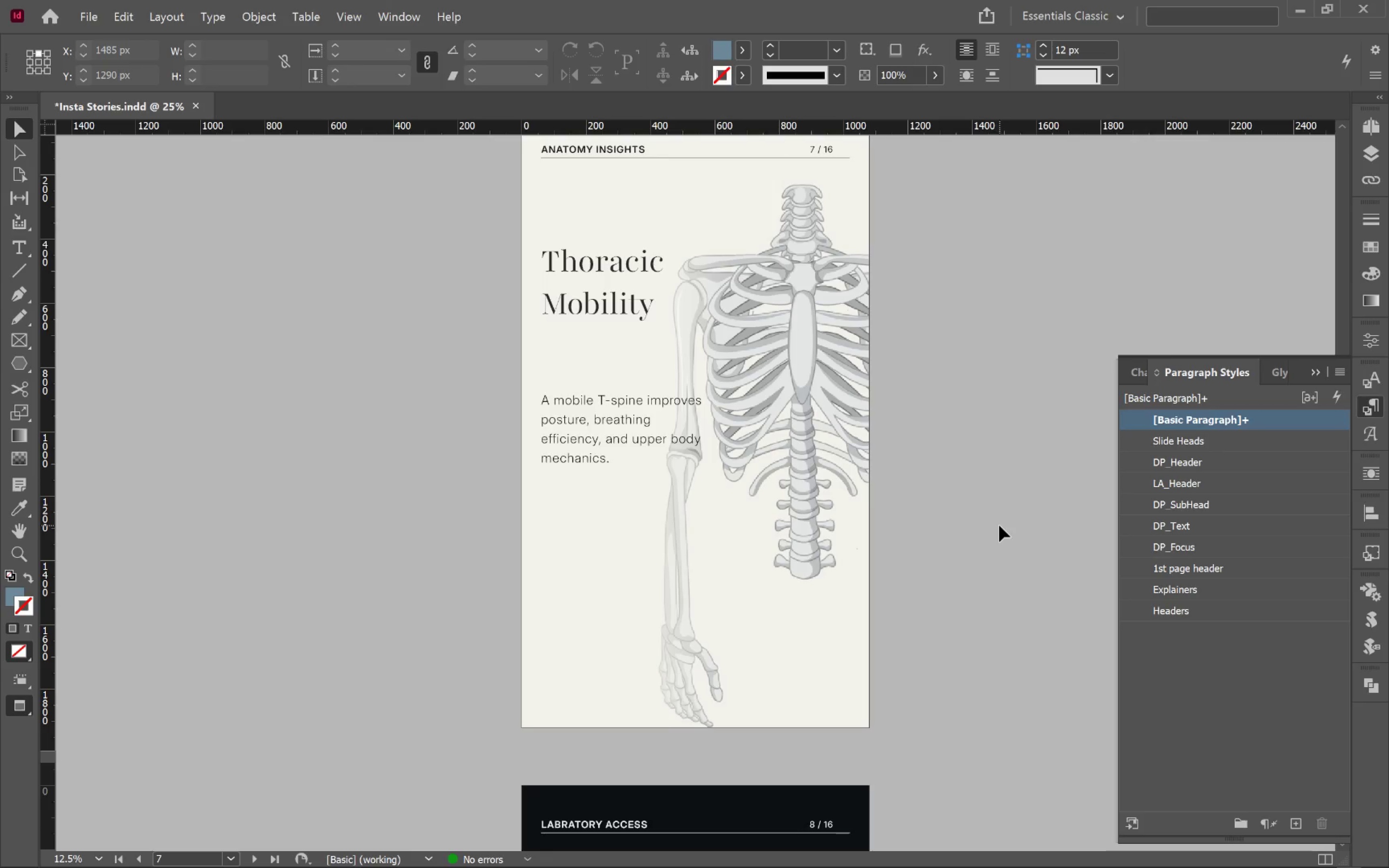 
wait(5.93)
 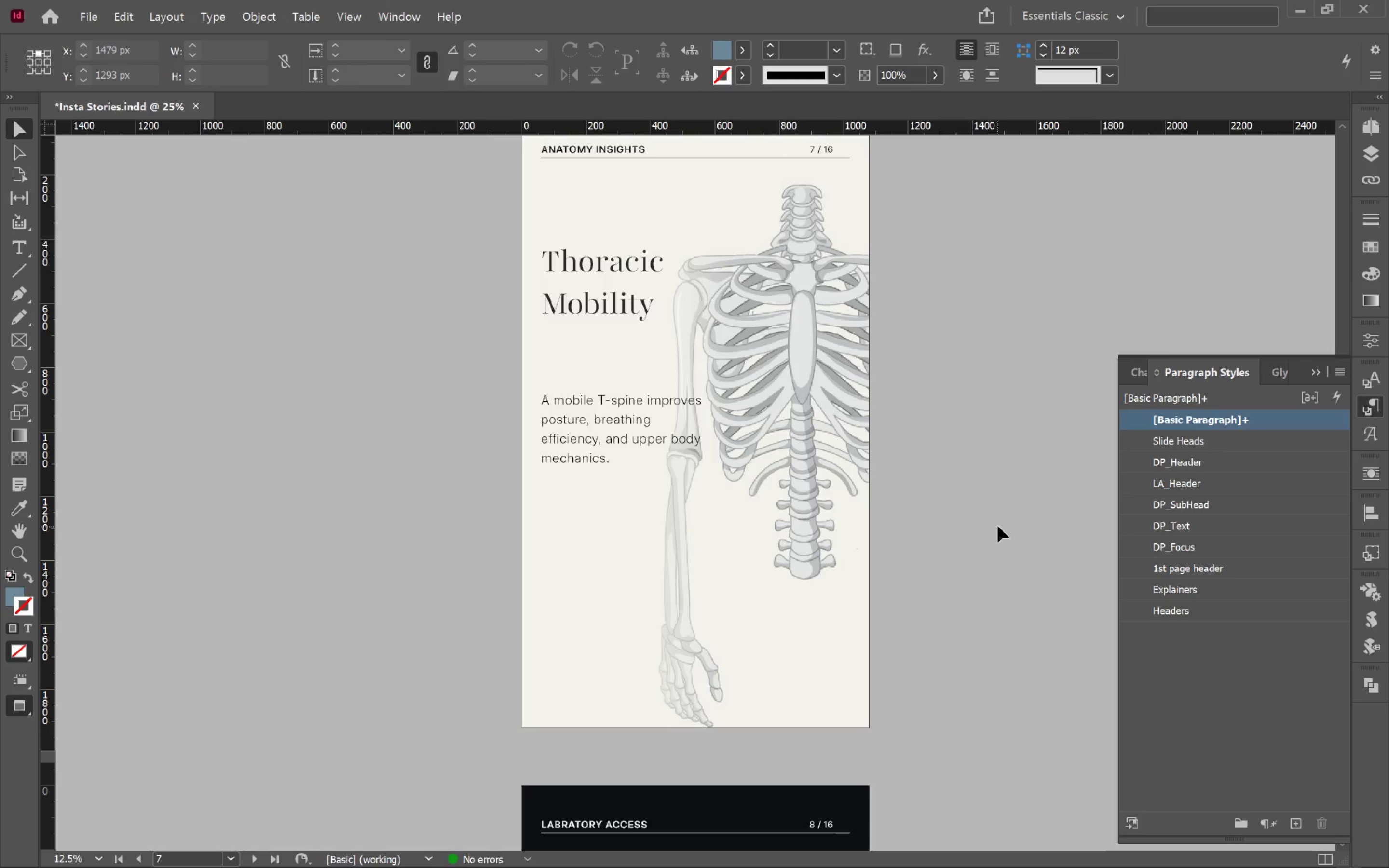 
key(Control+S)
 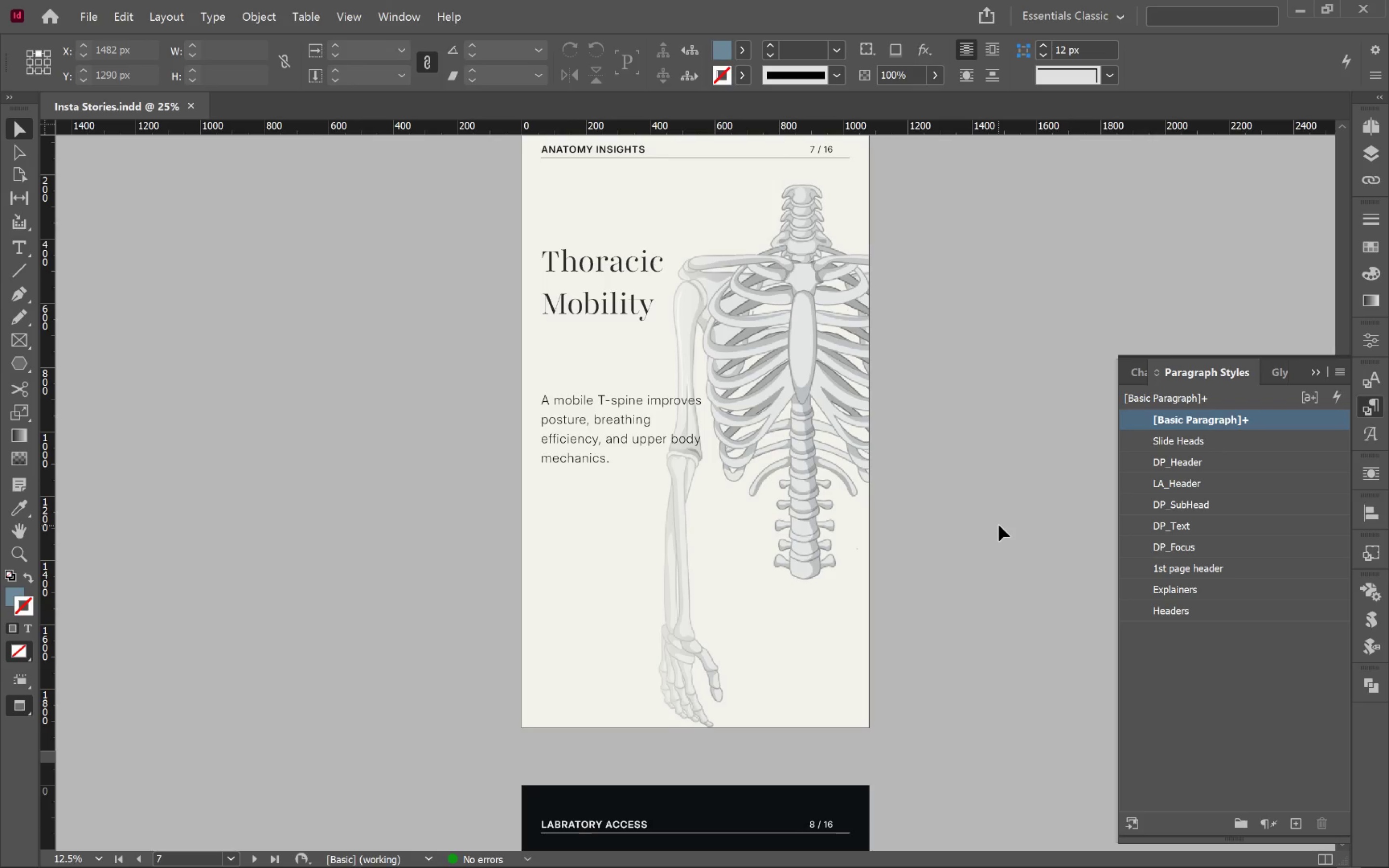 
wait(10.79)
 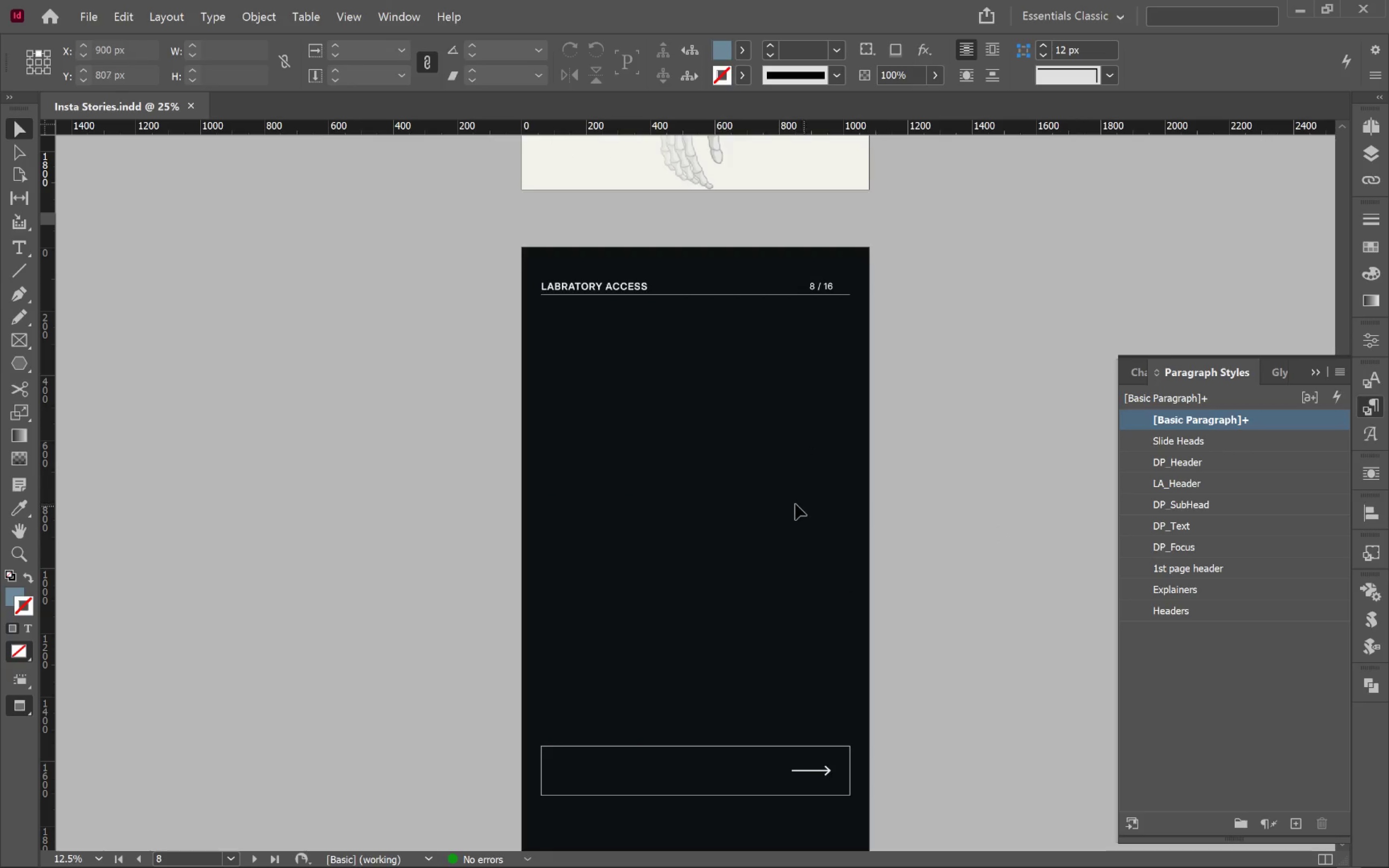 
left_click([790, 501])
 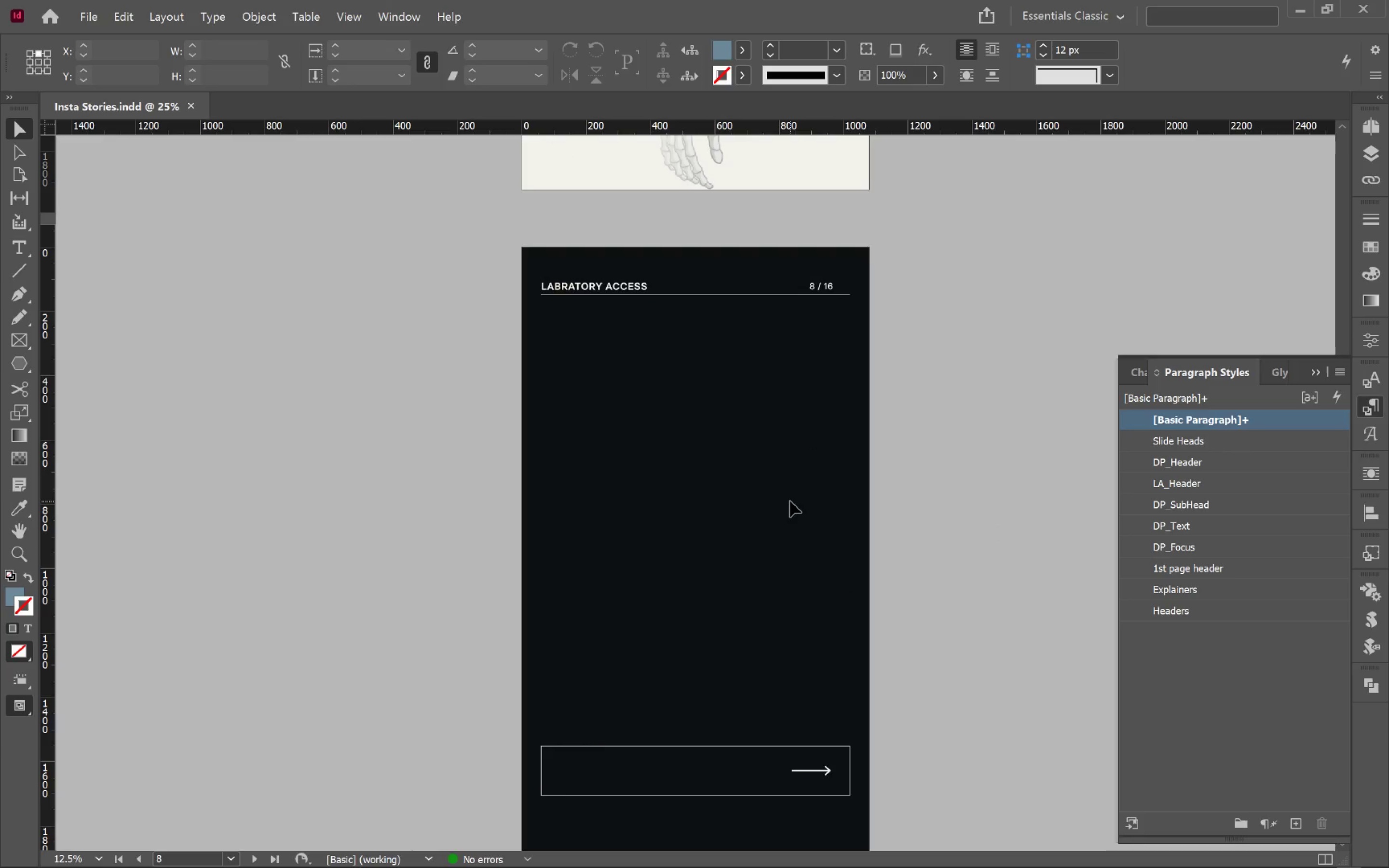 
scroll: coordinate [900, 502], scroll_direction: down, amount: 9.0
 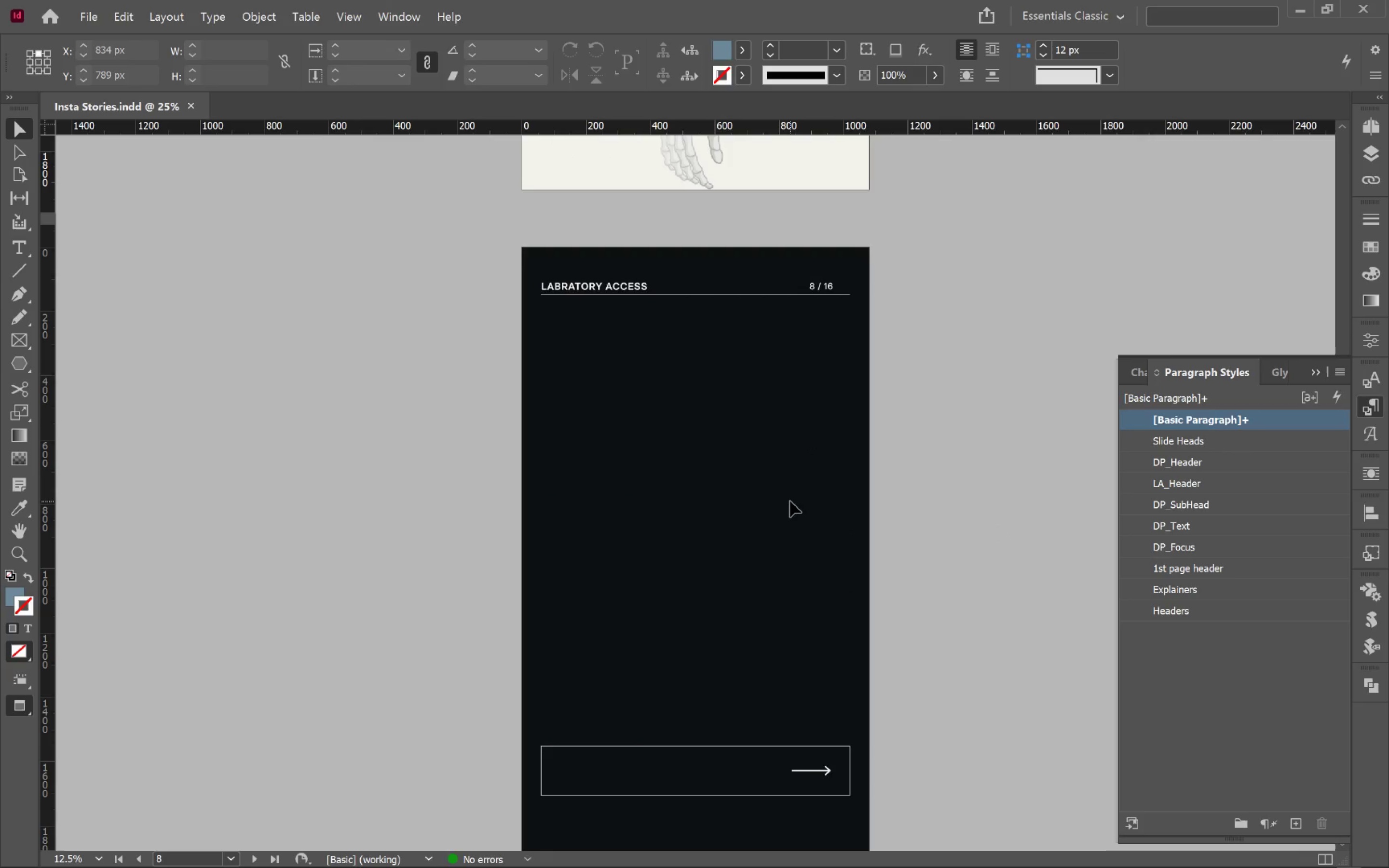 
key(W)
 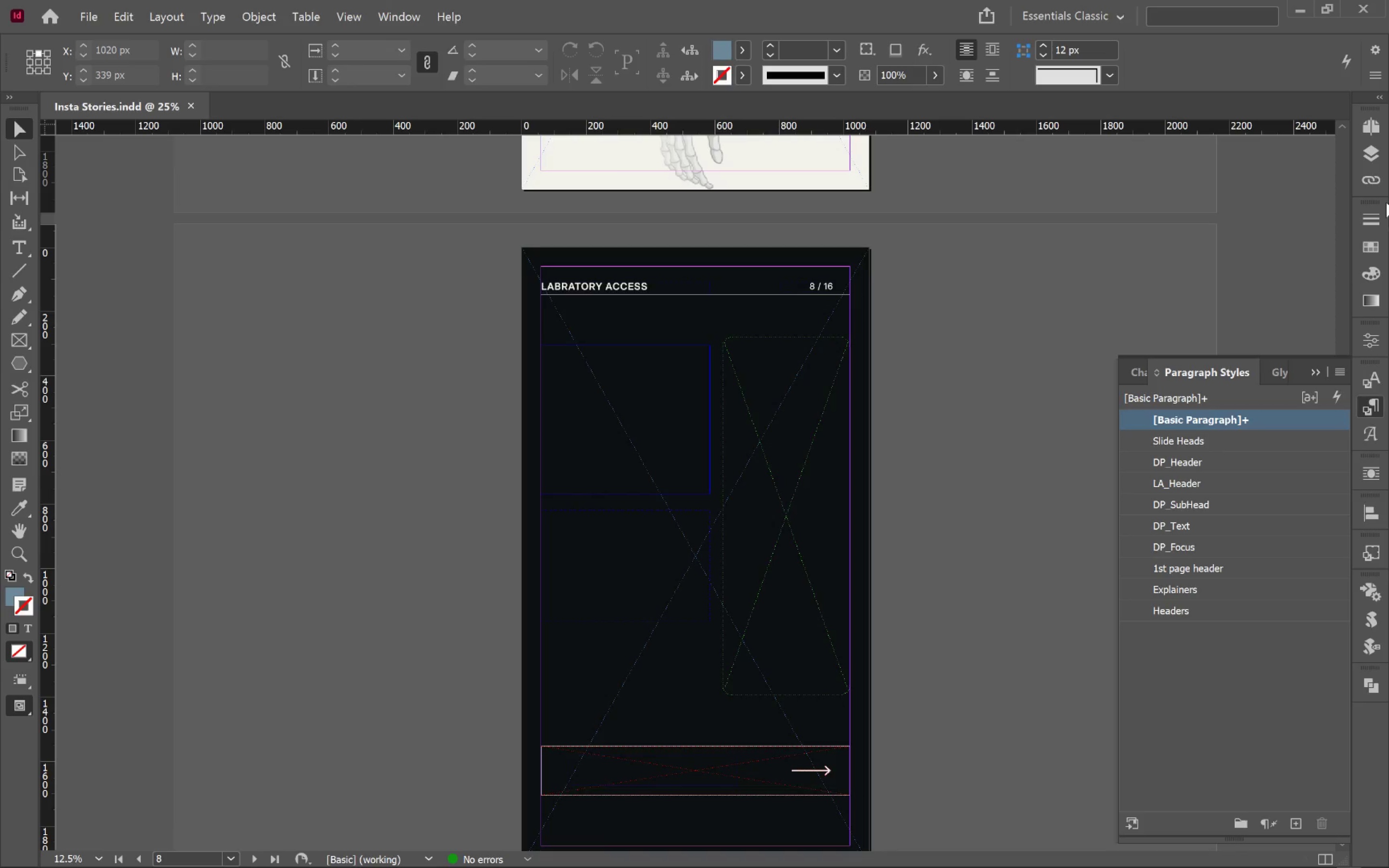 
left_click([1361, 119])
 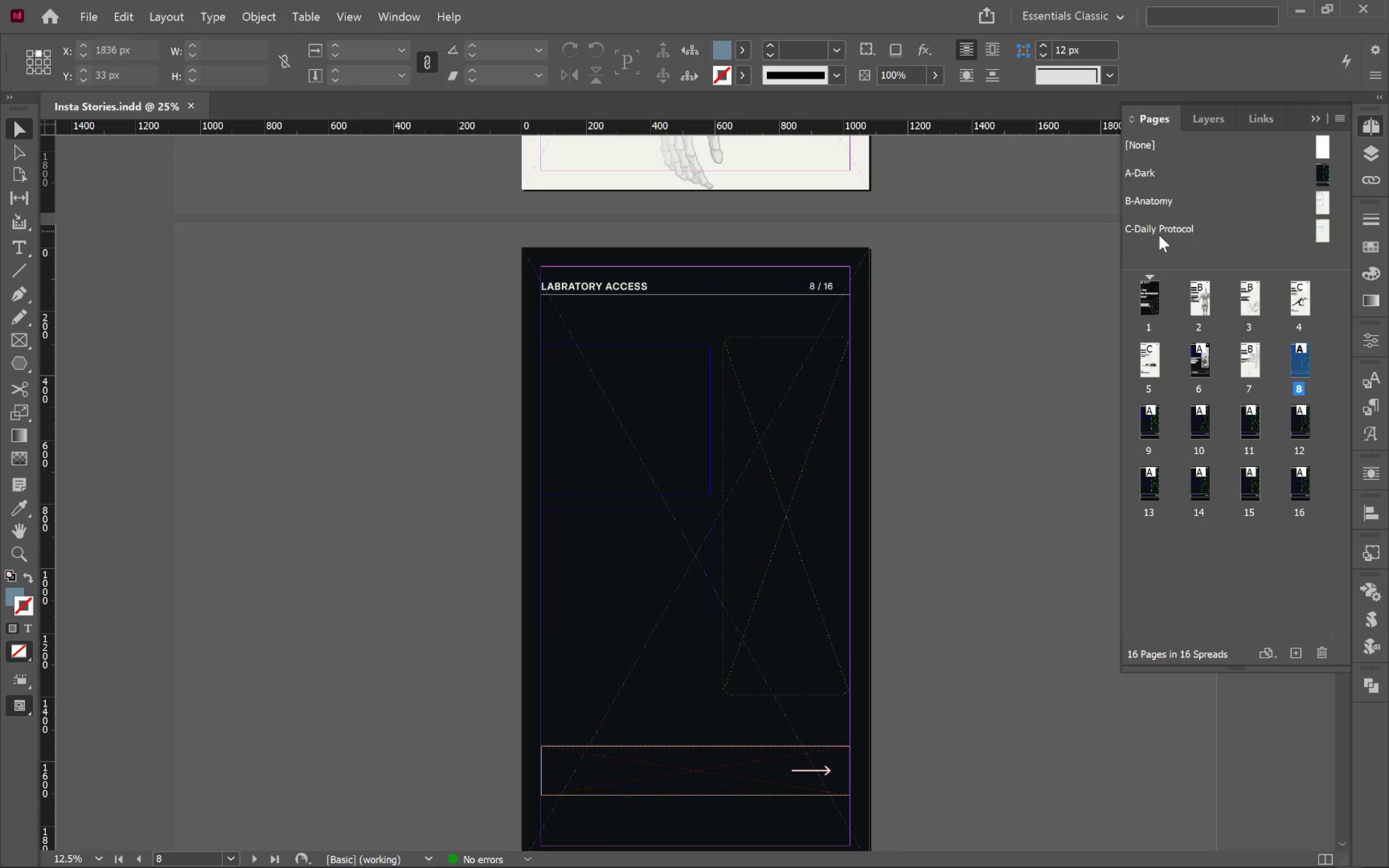 
wait(7.19)
 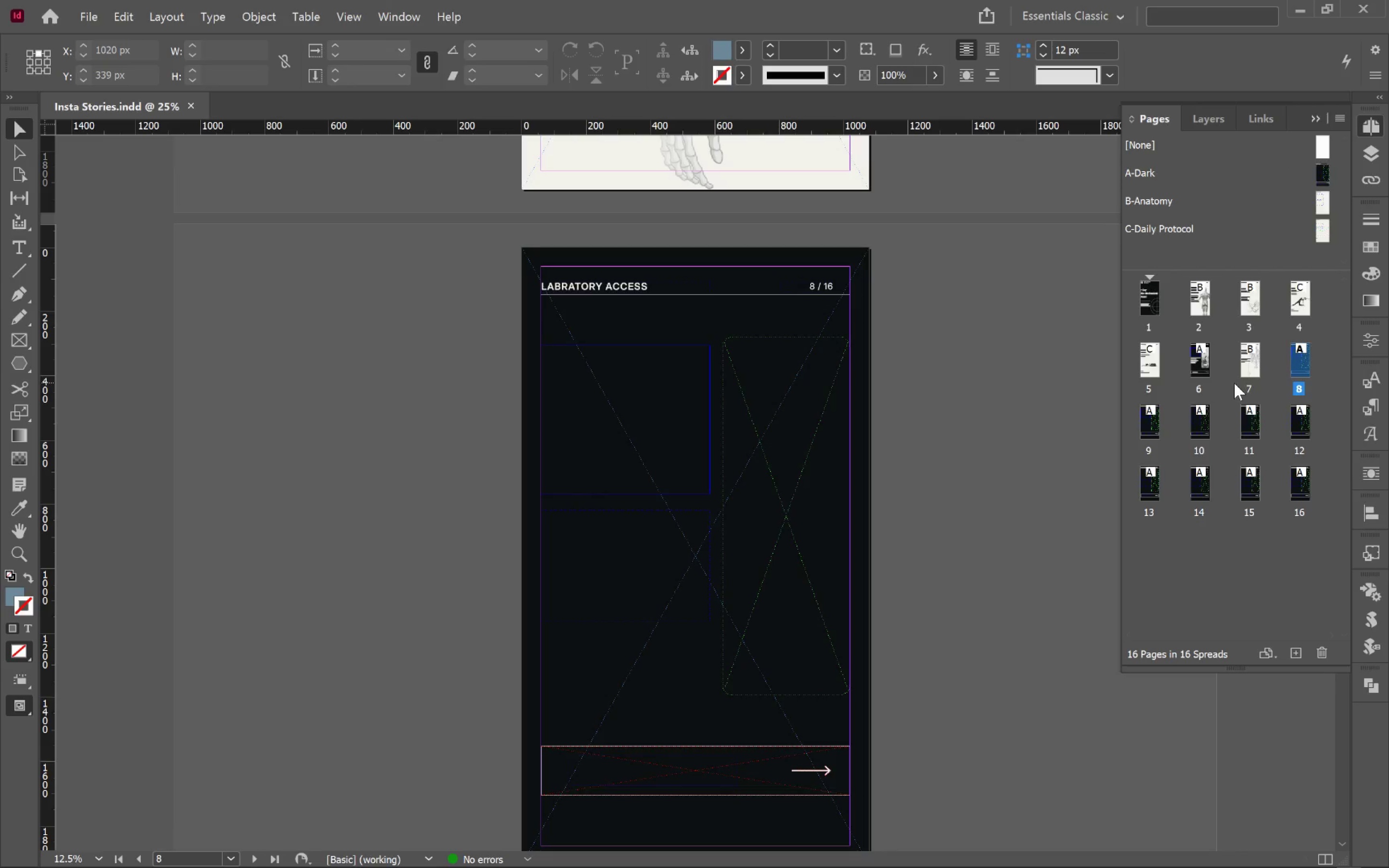 
left_click_drag(start_coordinate=[1156, 228], to_coordinate=[1305, 369])
 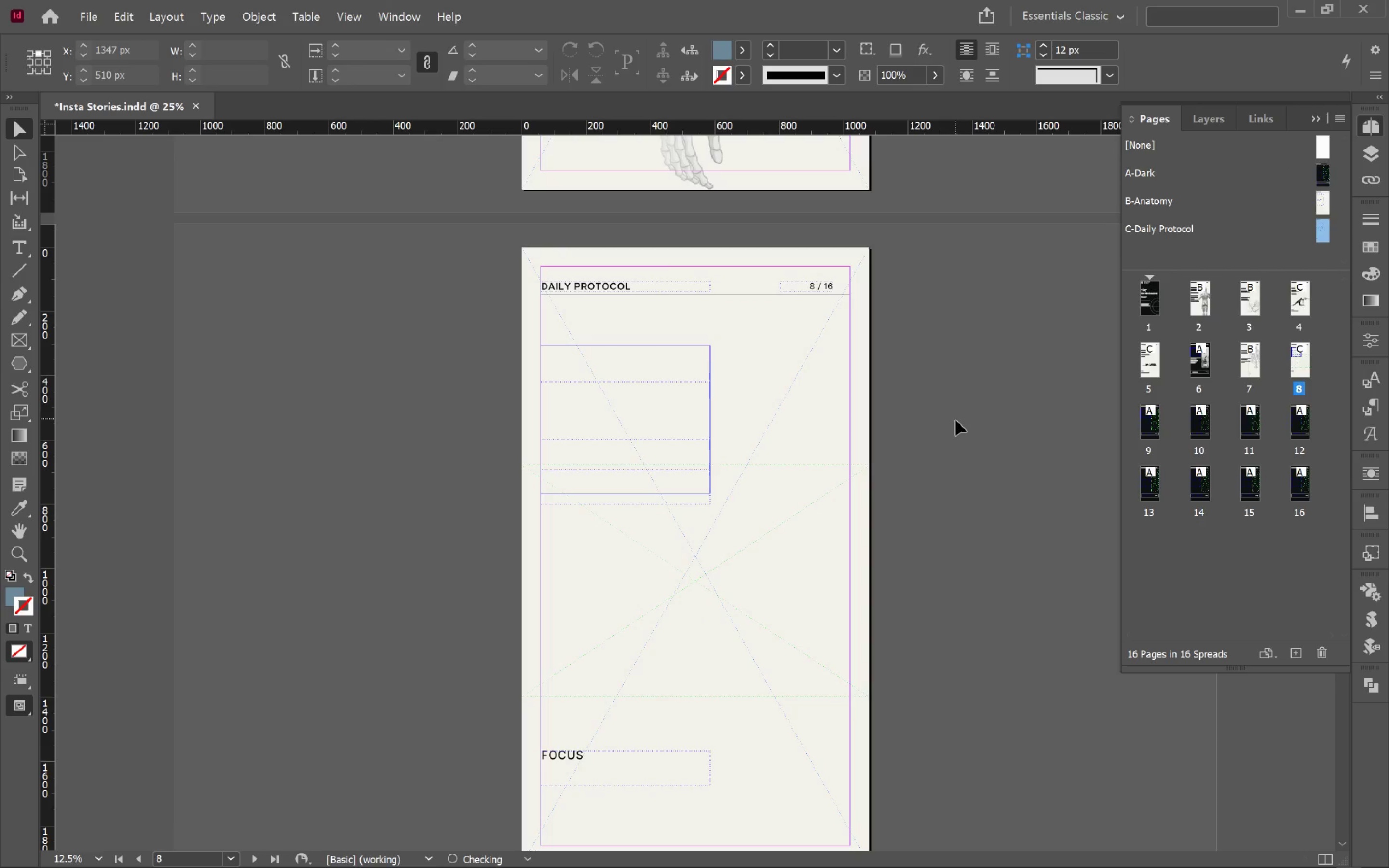 
left_click([956, 419])
 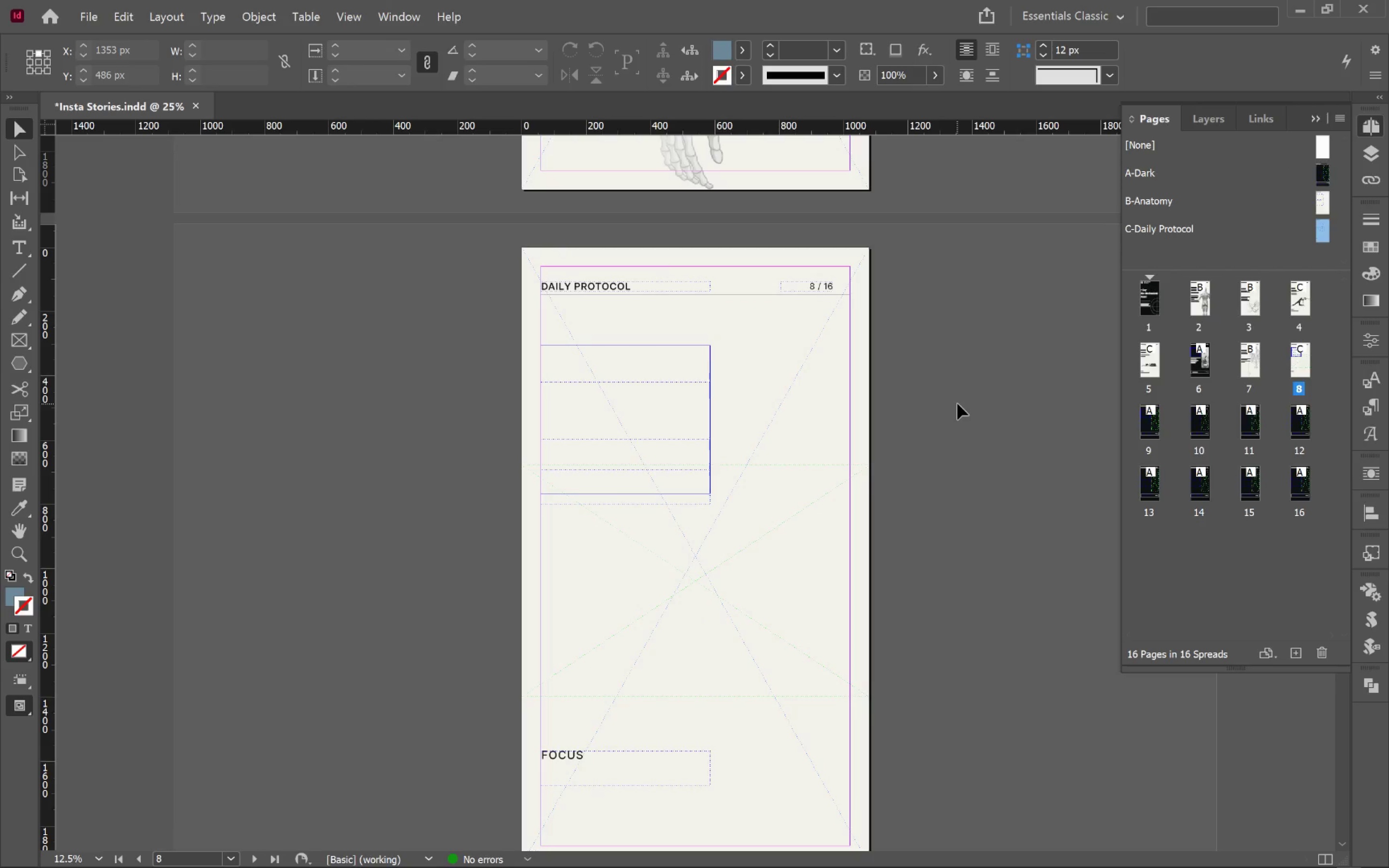 
key(Alt+Tab)
 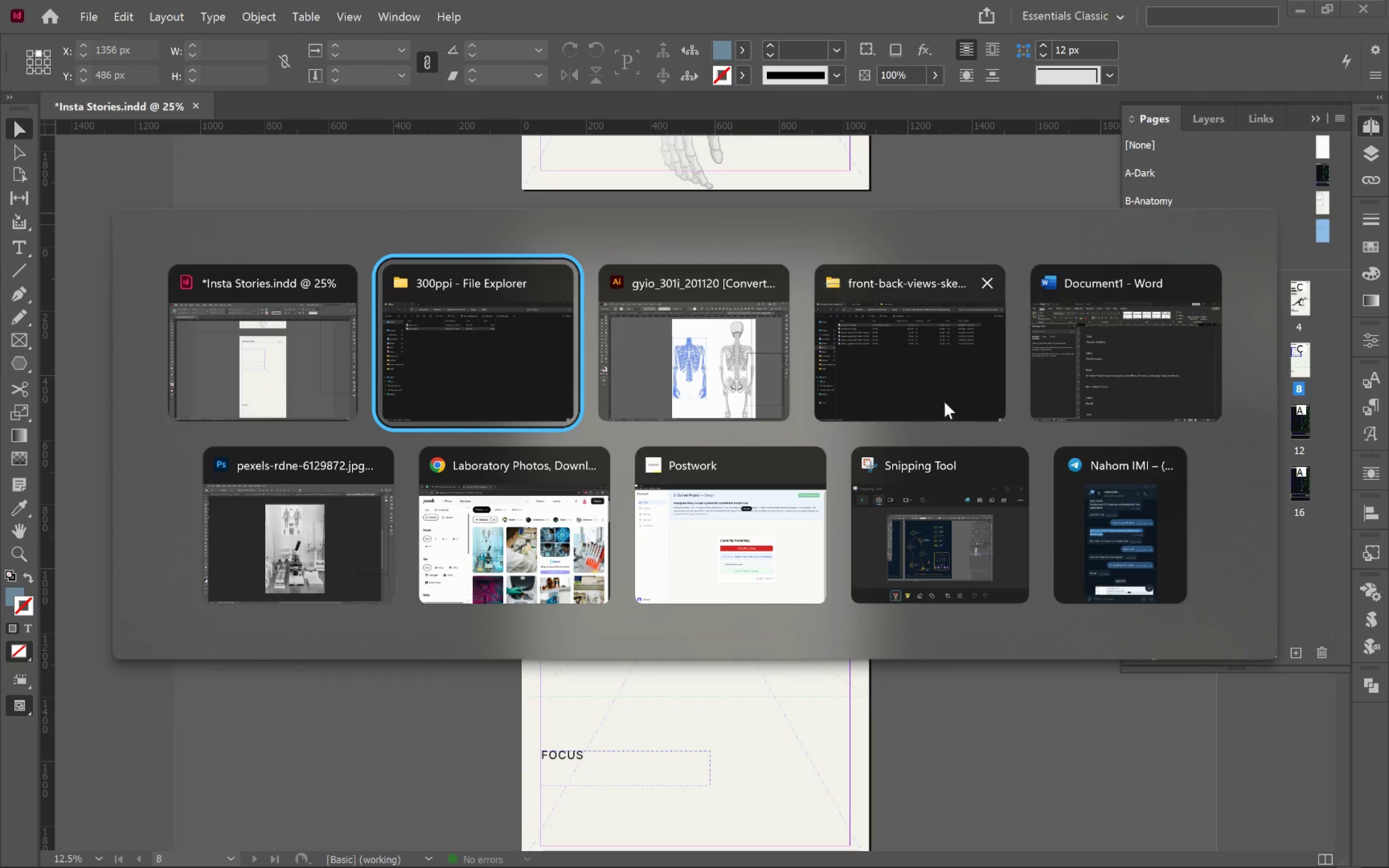 
left_click([465, 370])
 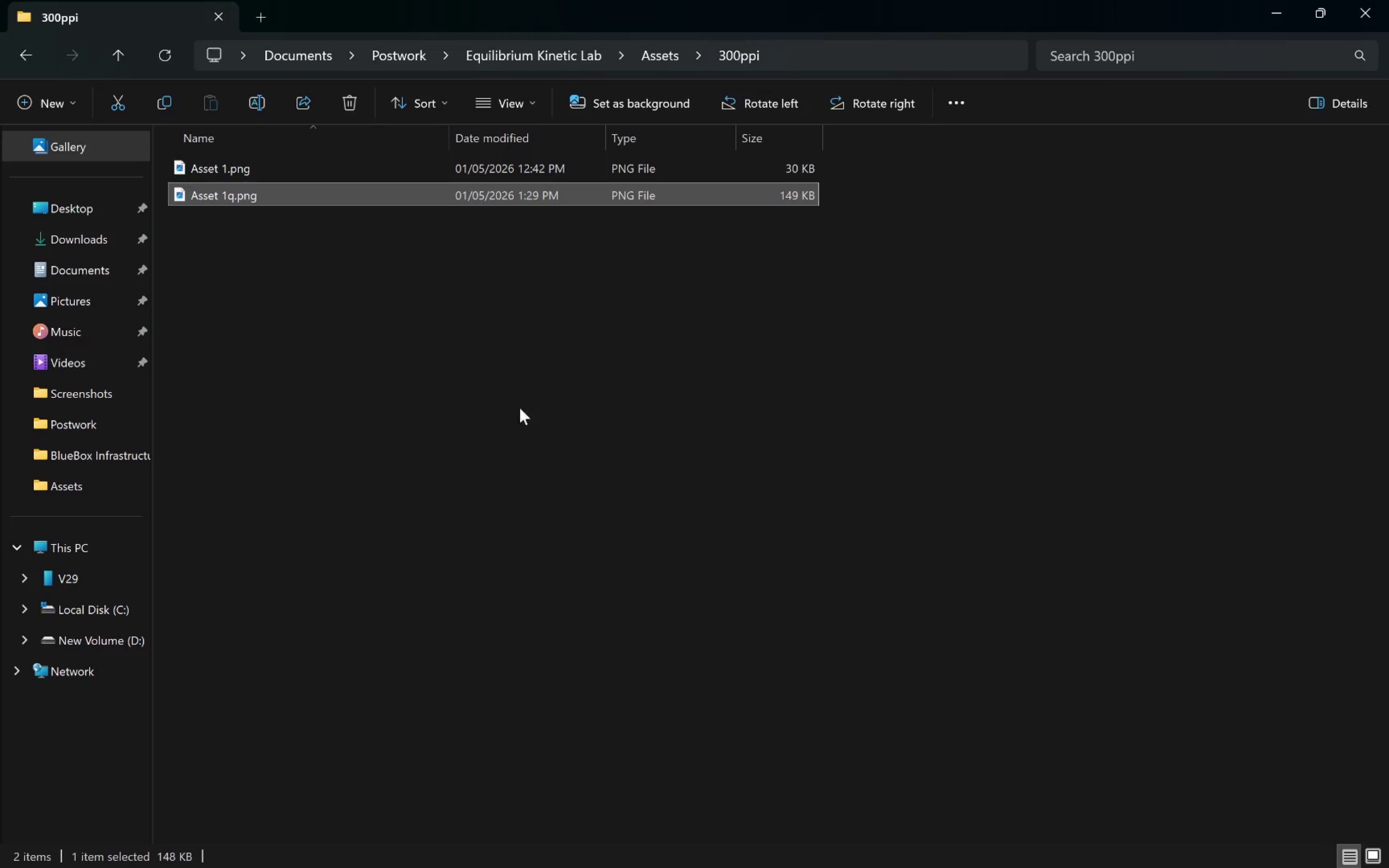 
left_click([563, 417])
 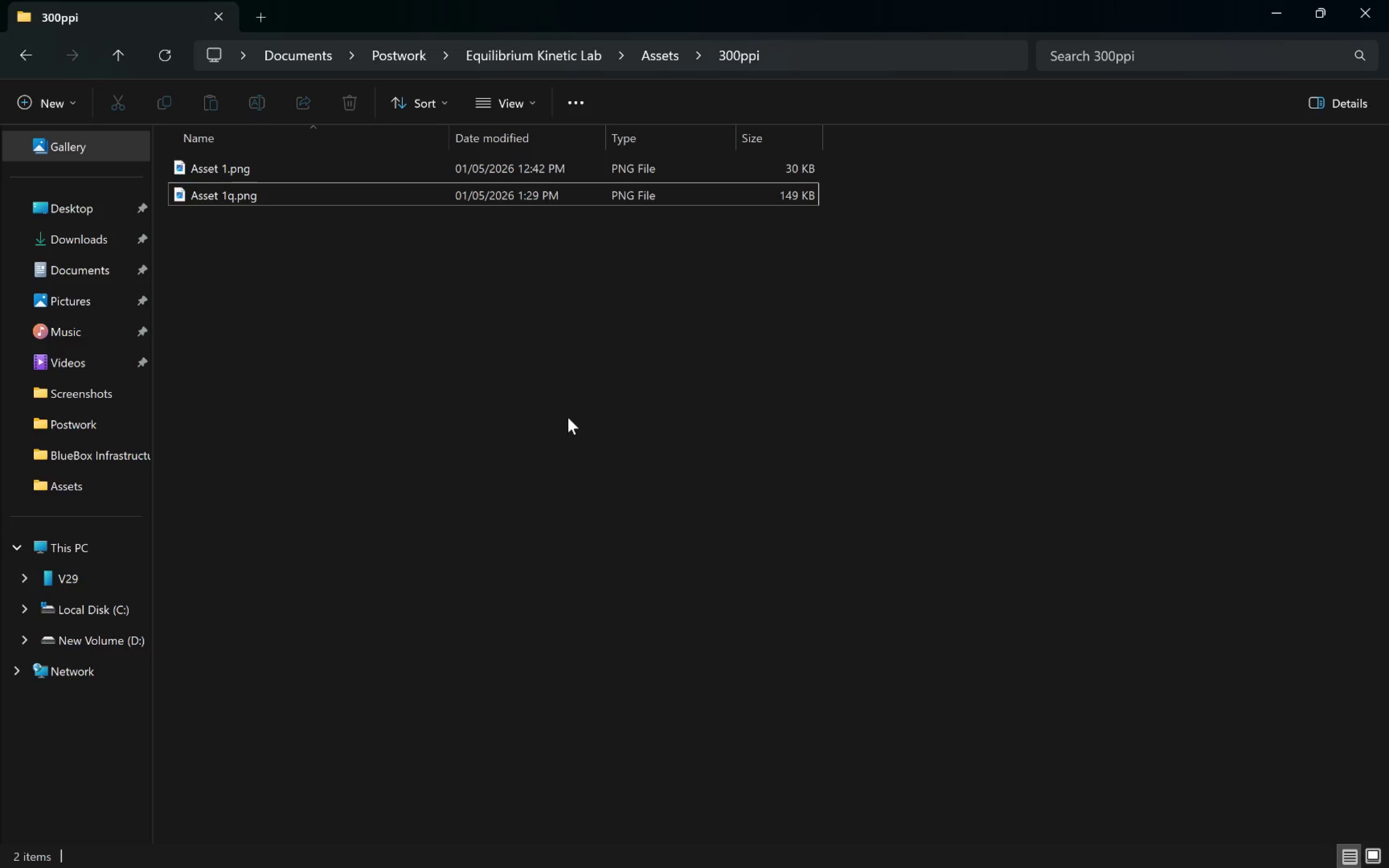 
key(Alt+Tab)
 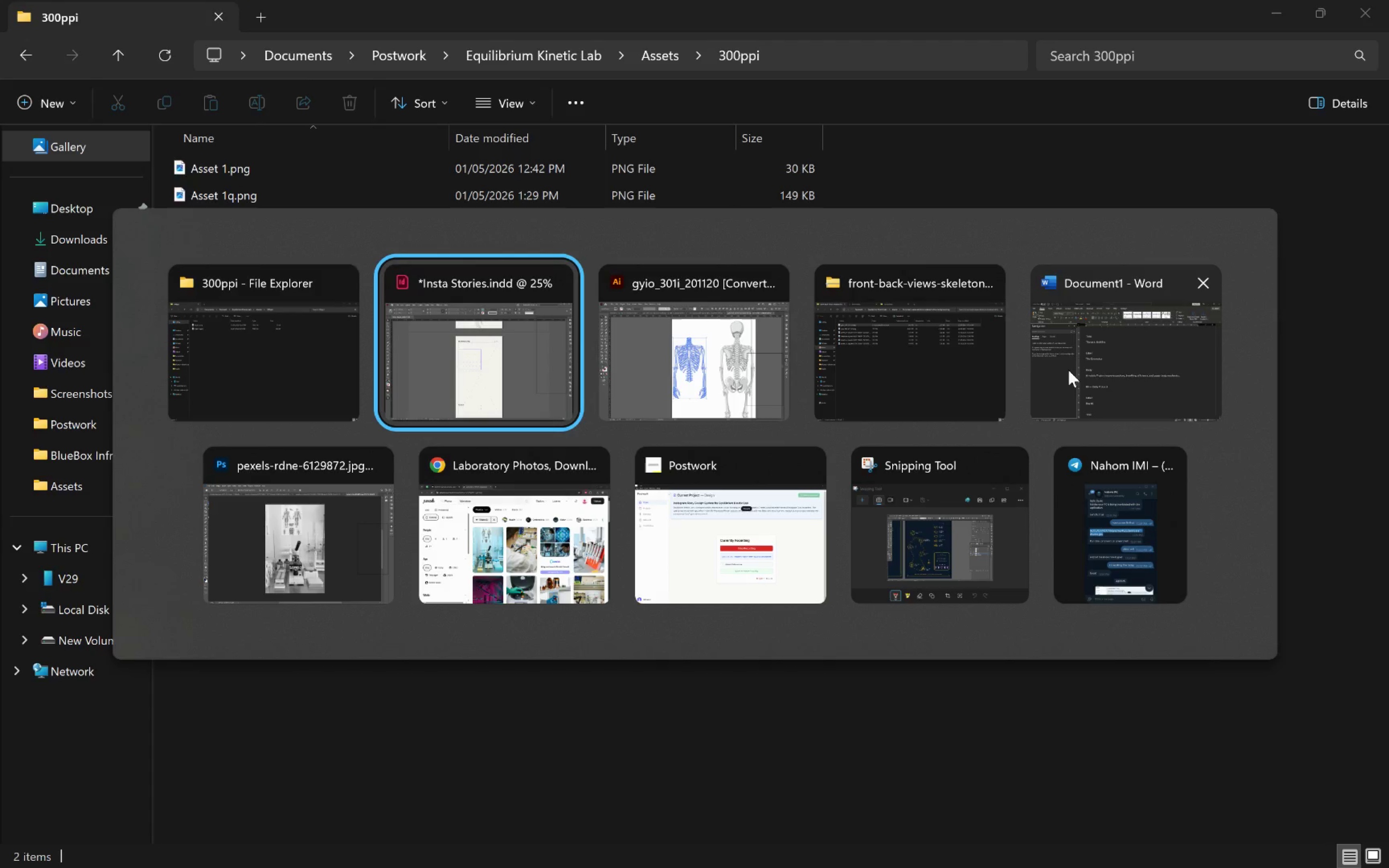 
left_click([1088, 376])
 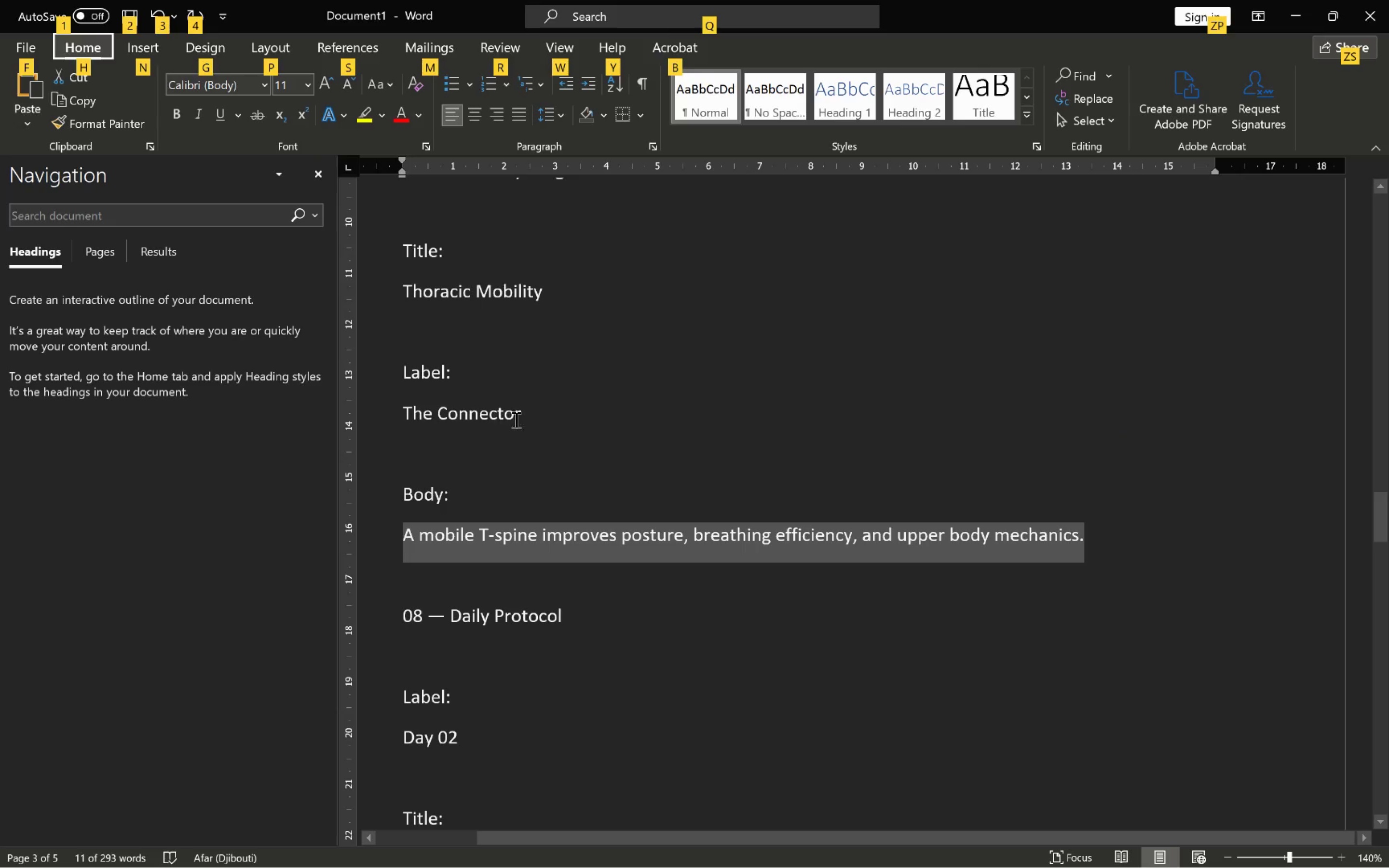 
scroll: coordinate [531, 406], scroll_direction: down, amount: 7.0
 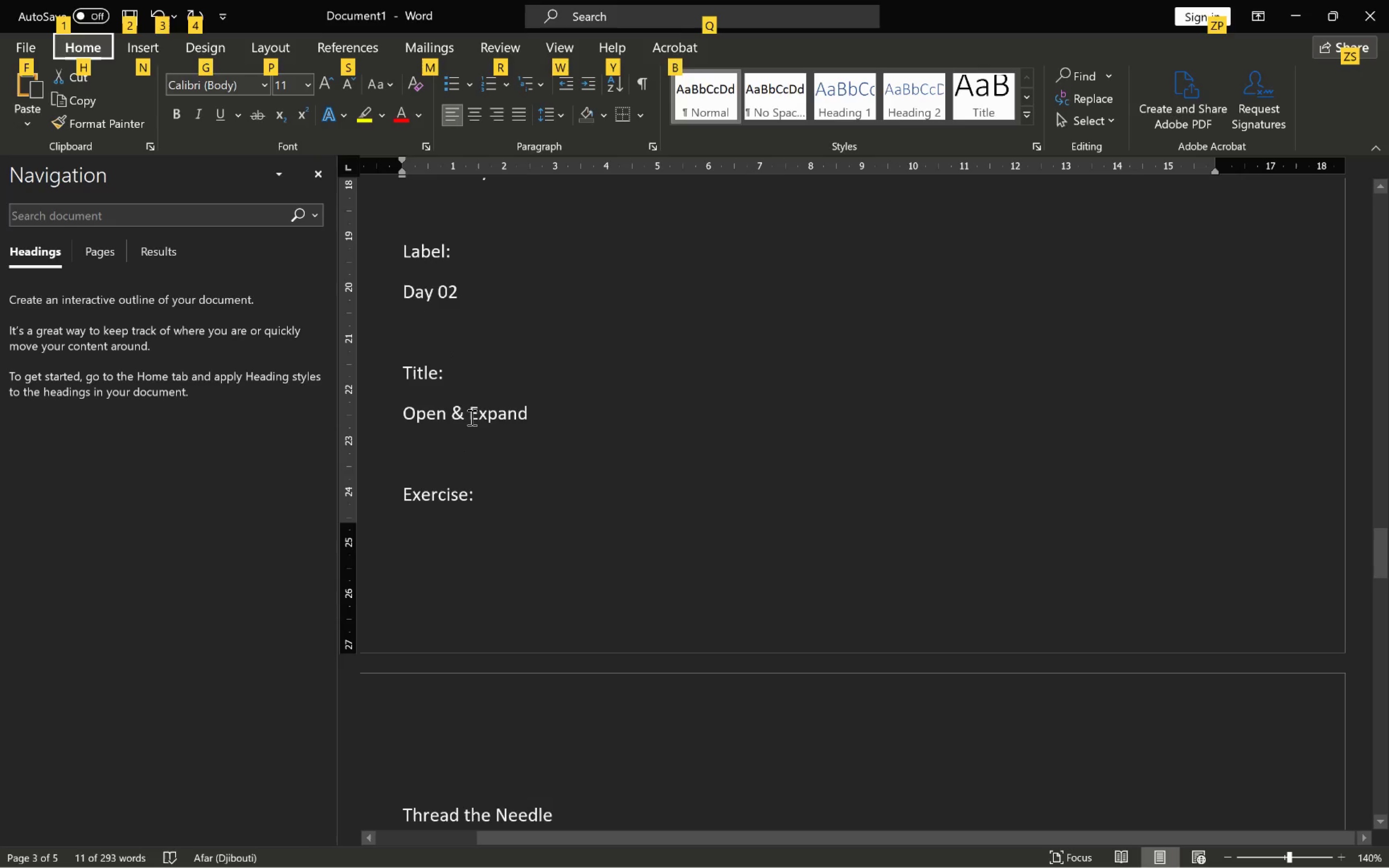 
left_click([468, 410])
 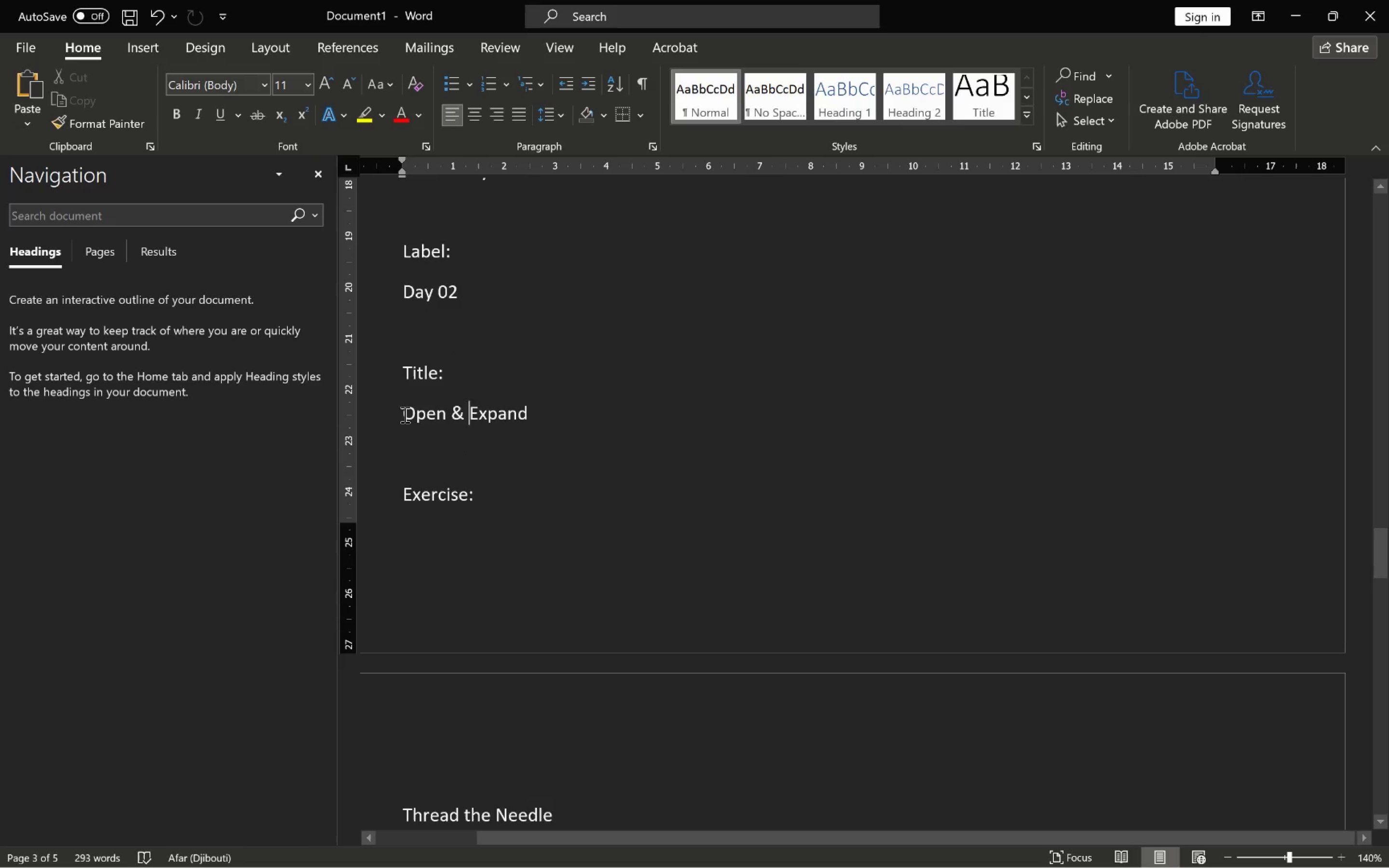 
left_click_drag(start_coordinate=[404, 413], to_coordinate=[531, 423])
 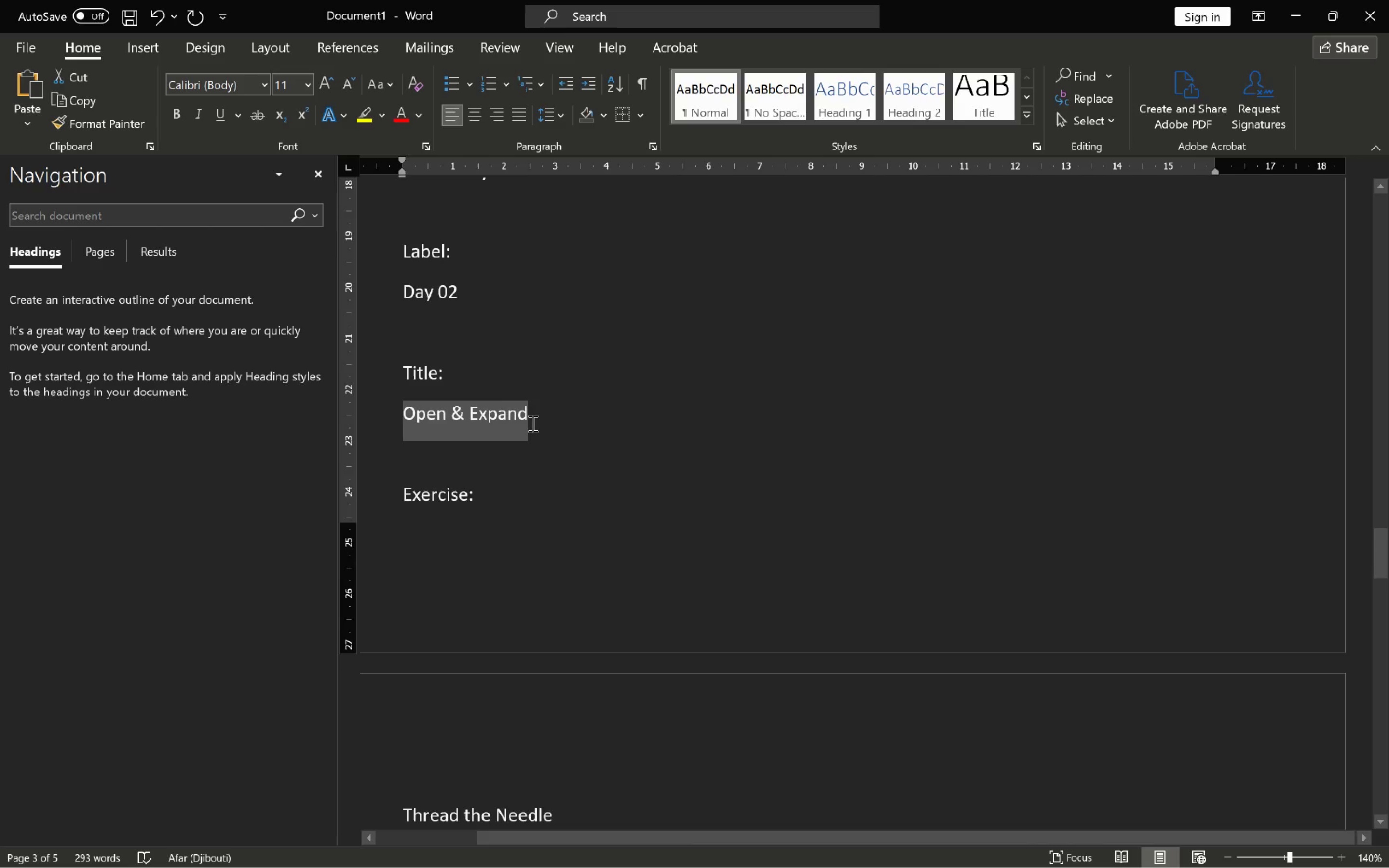 
key(Control+C)
 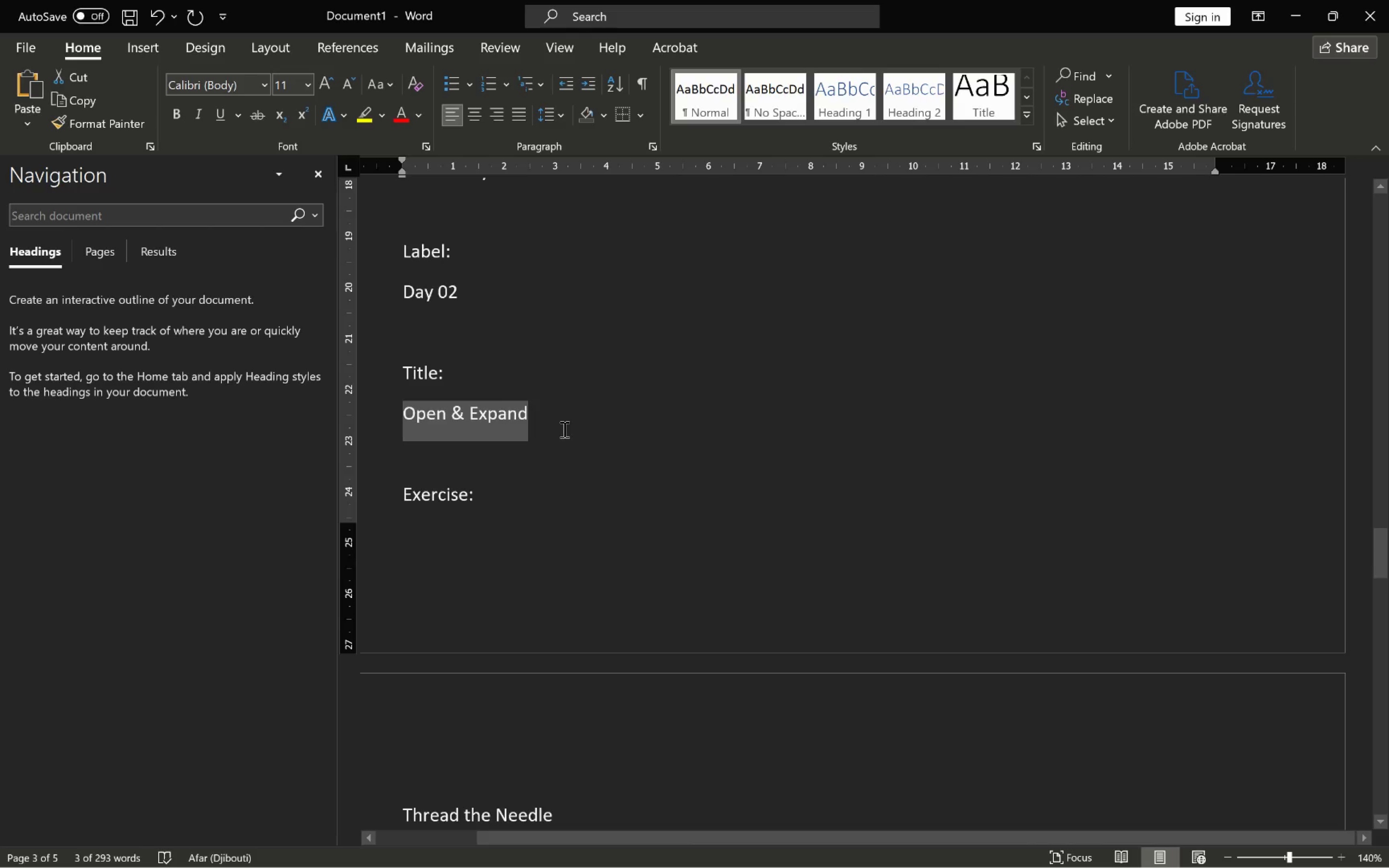 
key(Alt+AltLeft)
 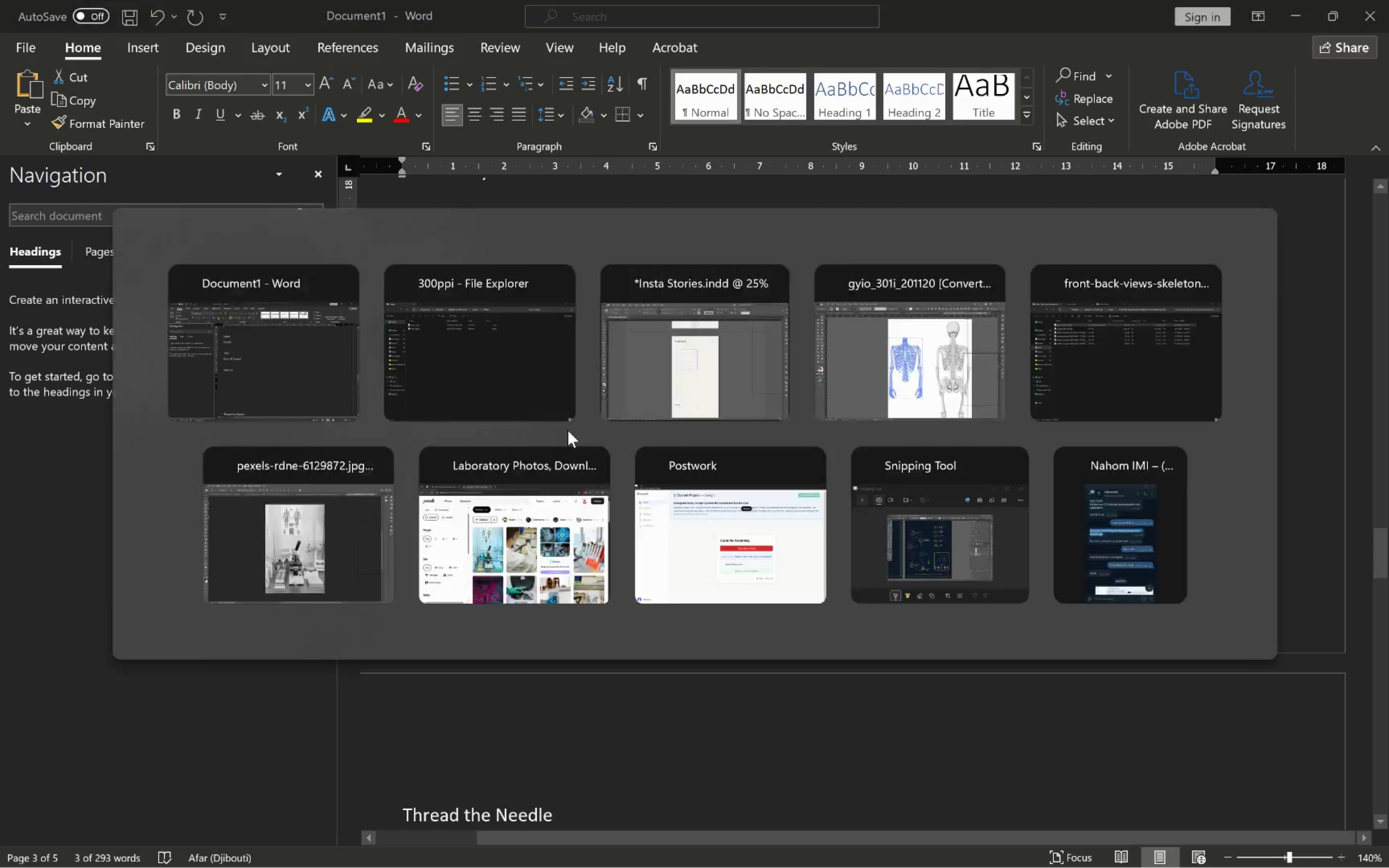 
key(Alt+Tab)
 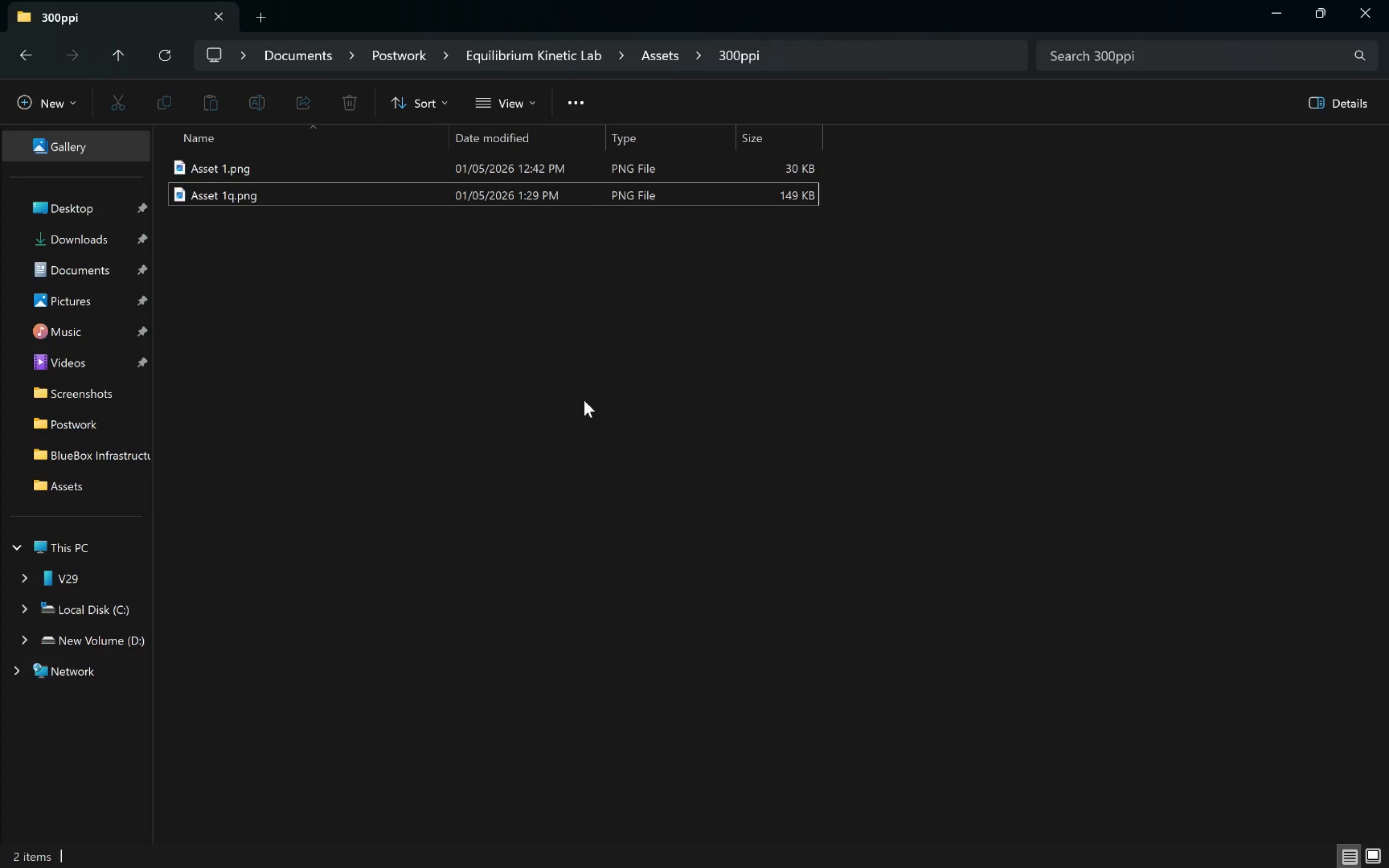 
key(Alt+Tab)
 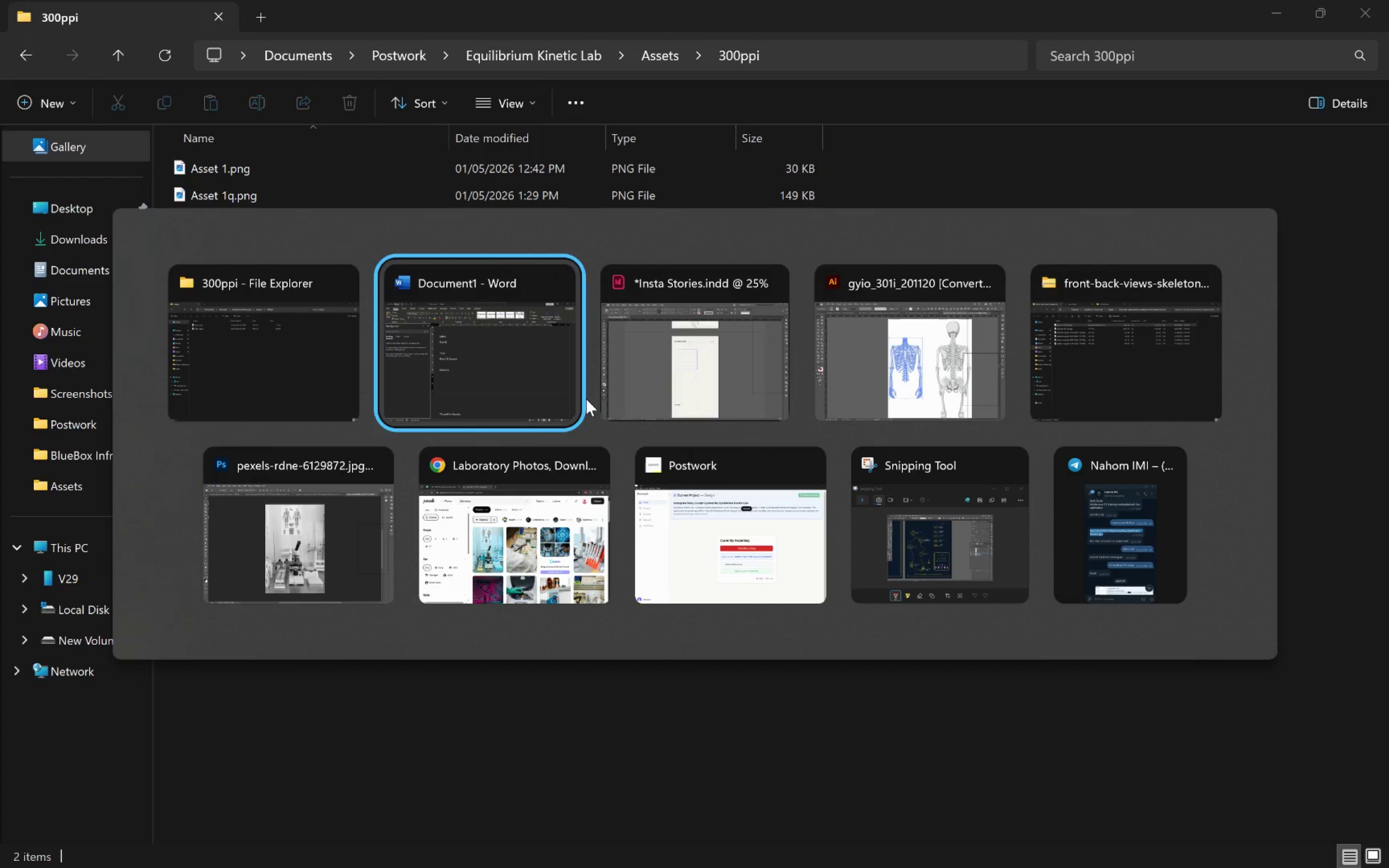 
key(Alt+Tab)
 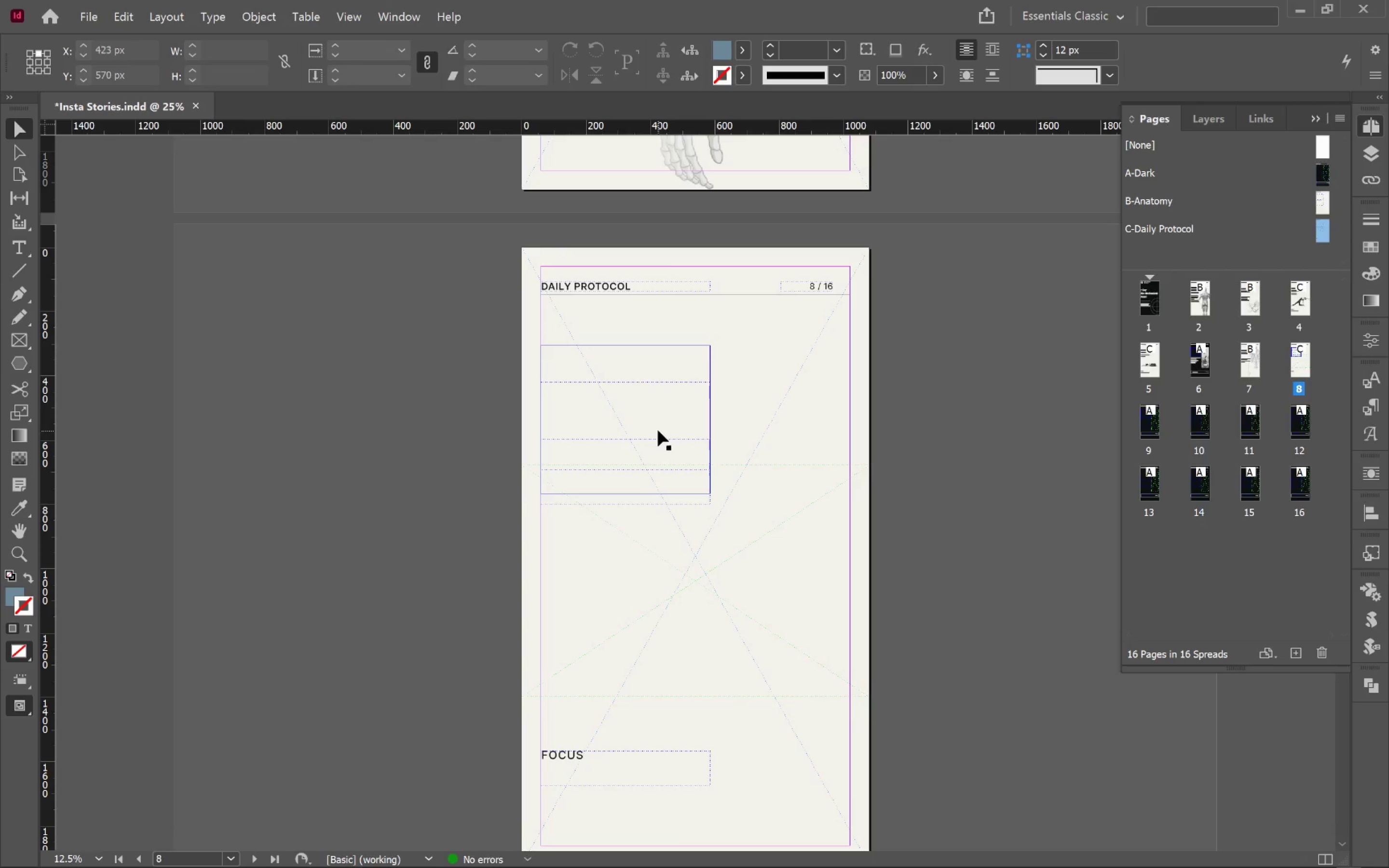 
hold_key(key=ControlLeft, duration=1.89)
 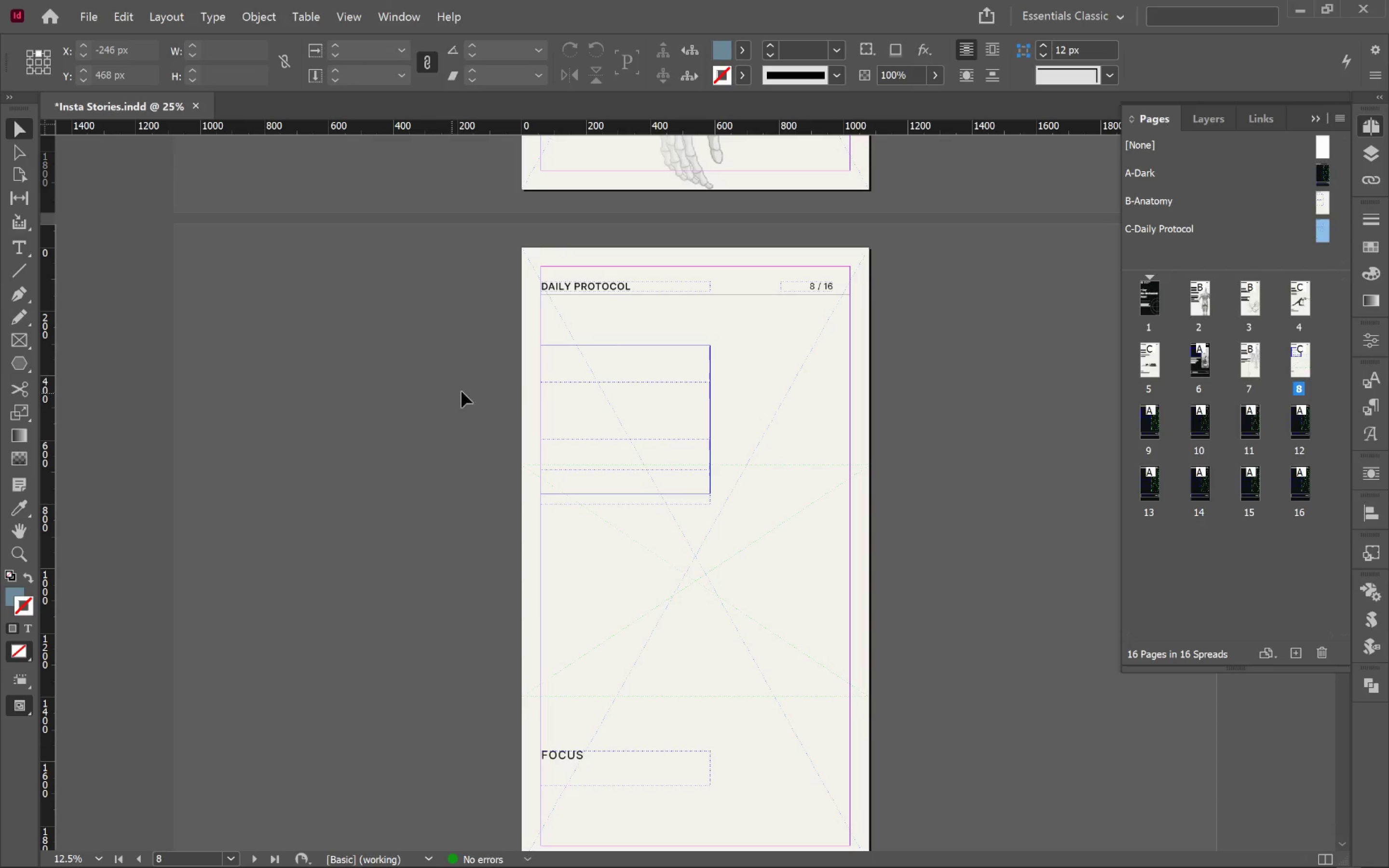 
hold_key(key=ShiftLeft, duration=1.84)
 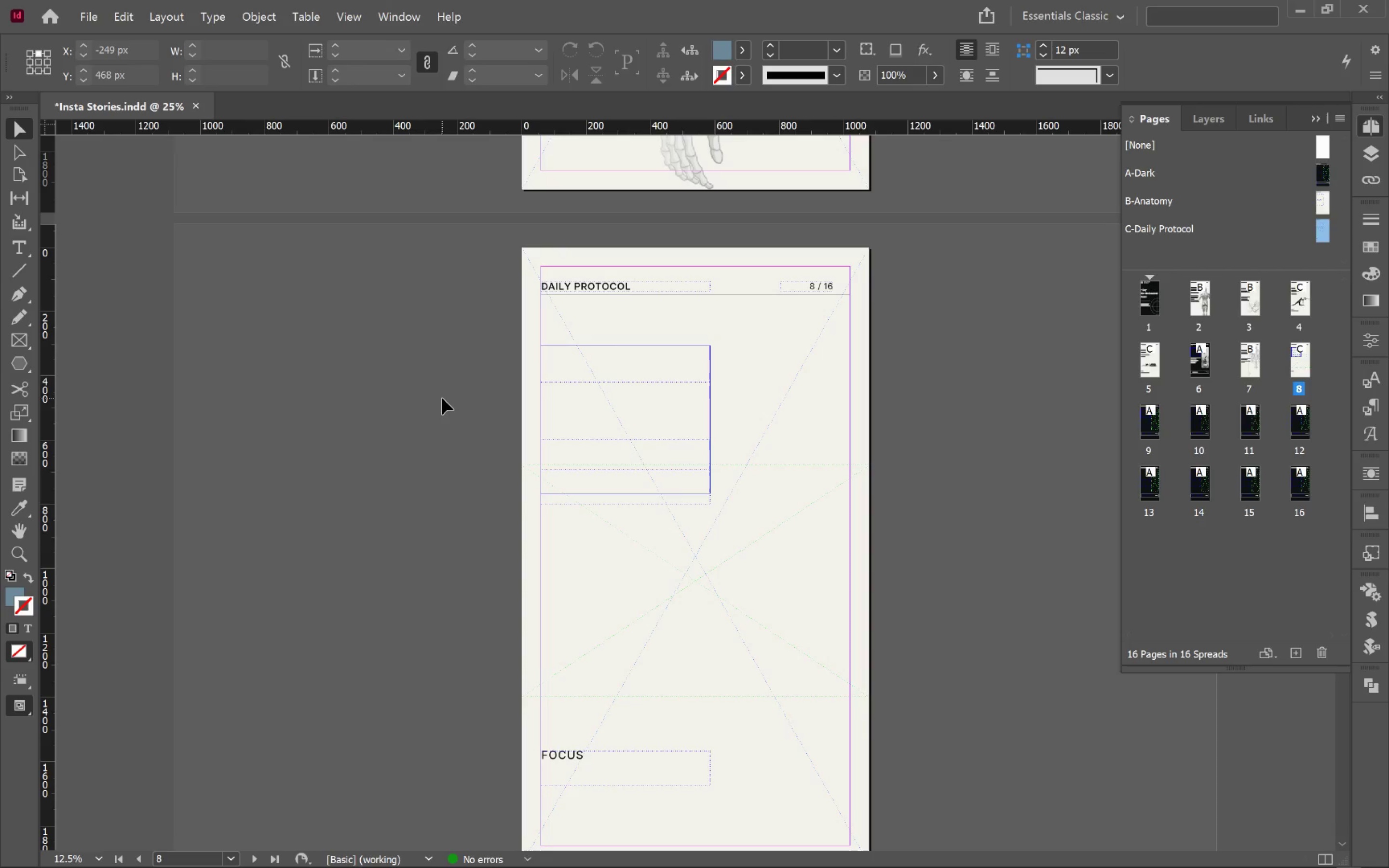 
left_click([442, 398])
 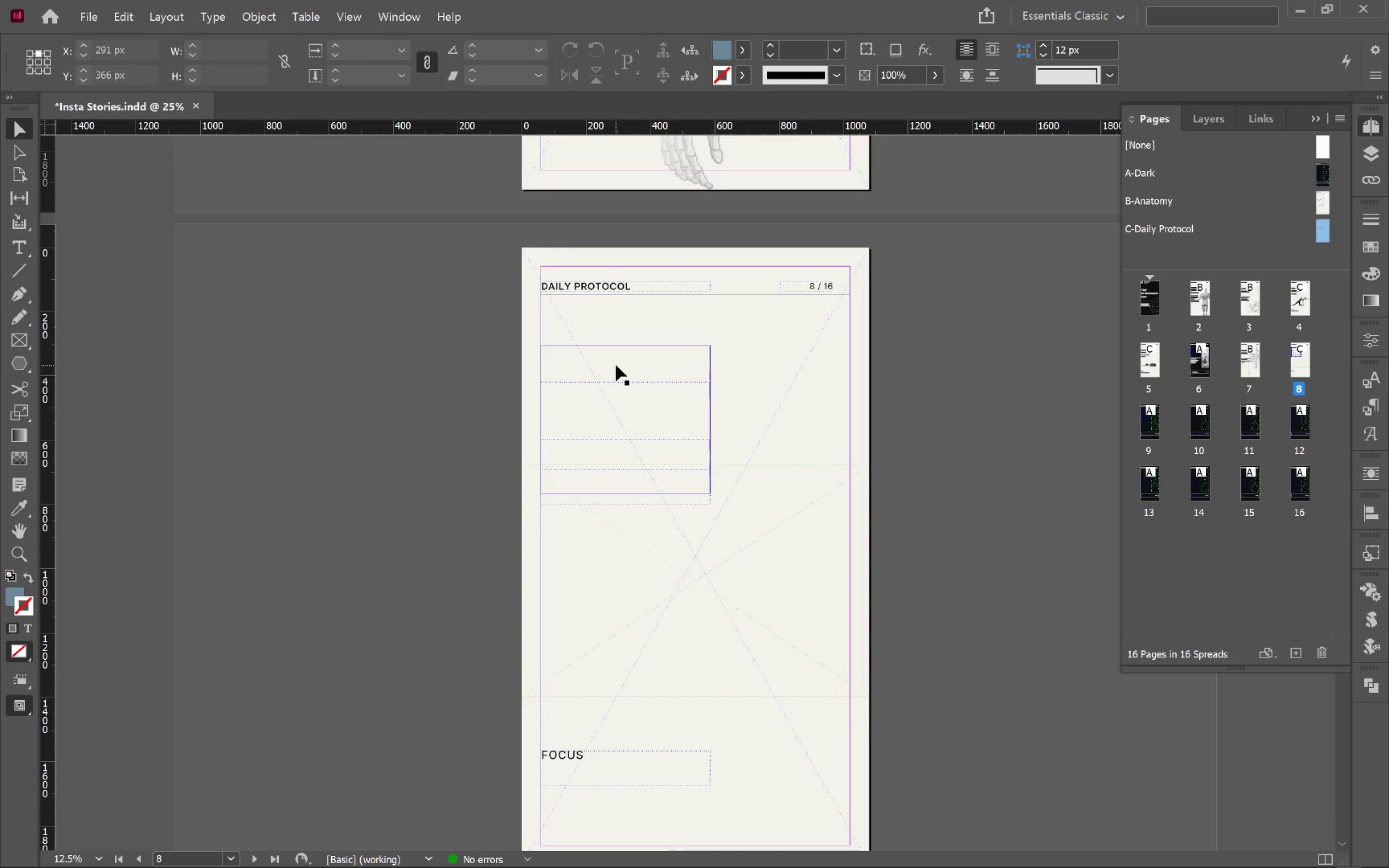 
left_click([616, 365])
 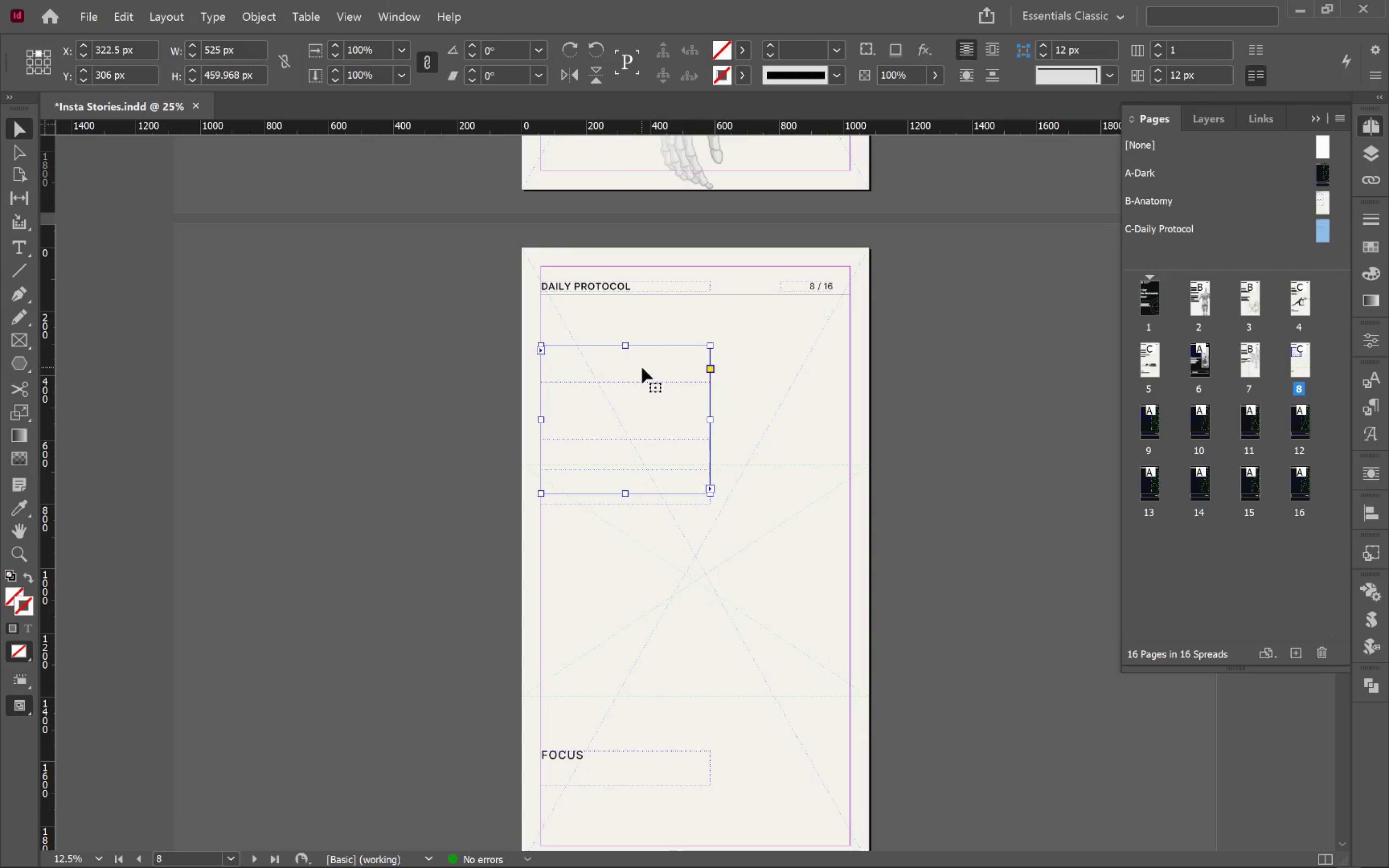 
hold_key(key=ControlLeft, duration=1.02)
hold_key(key=ShiftLeft, duration=1.02)
left_click([642, 367])
 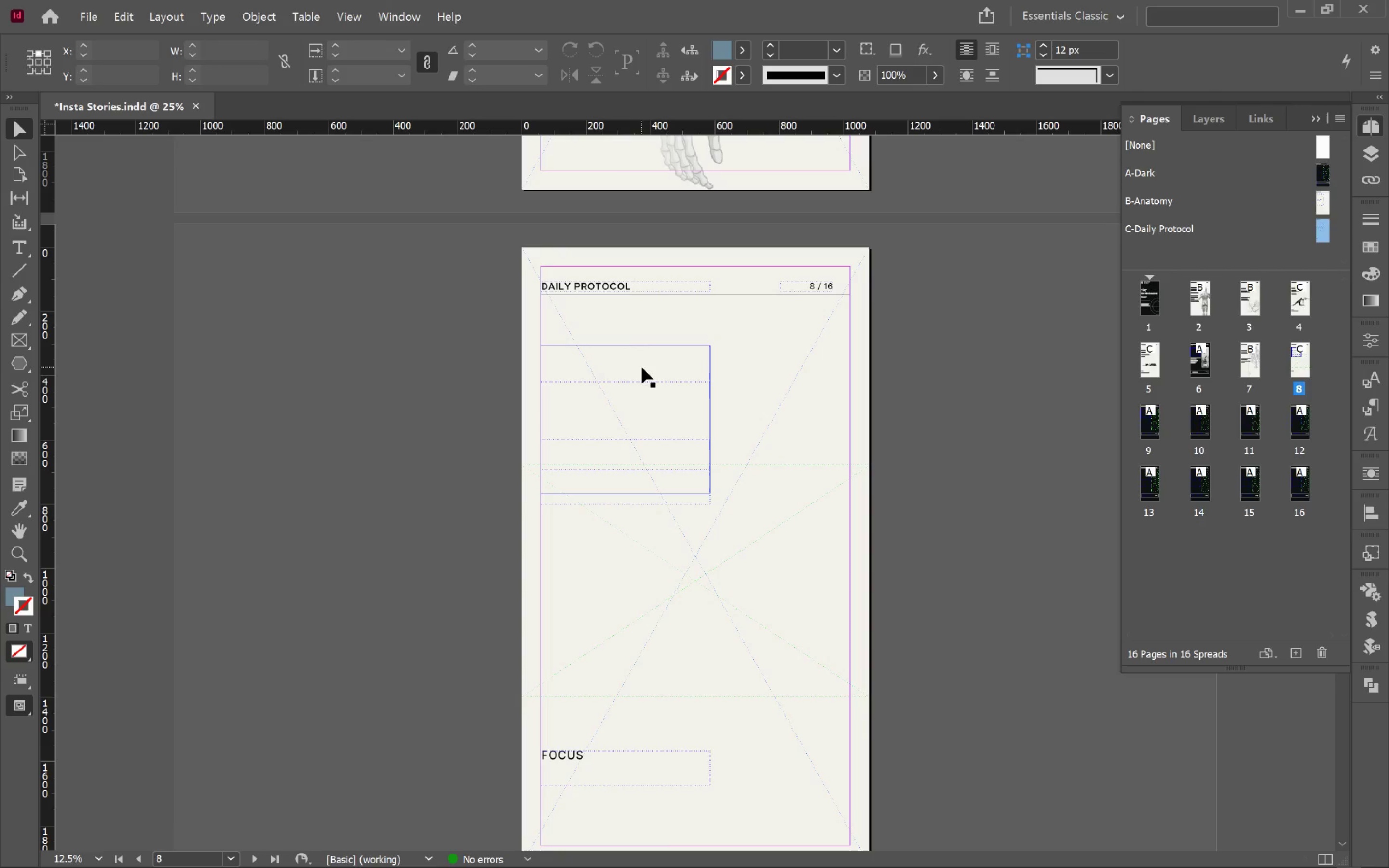 
double_click([642, 367])
 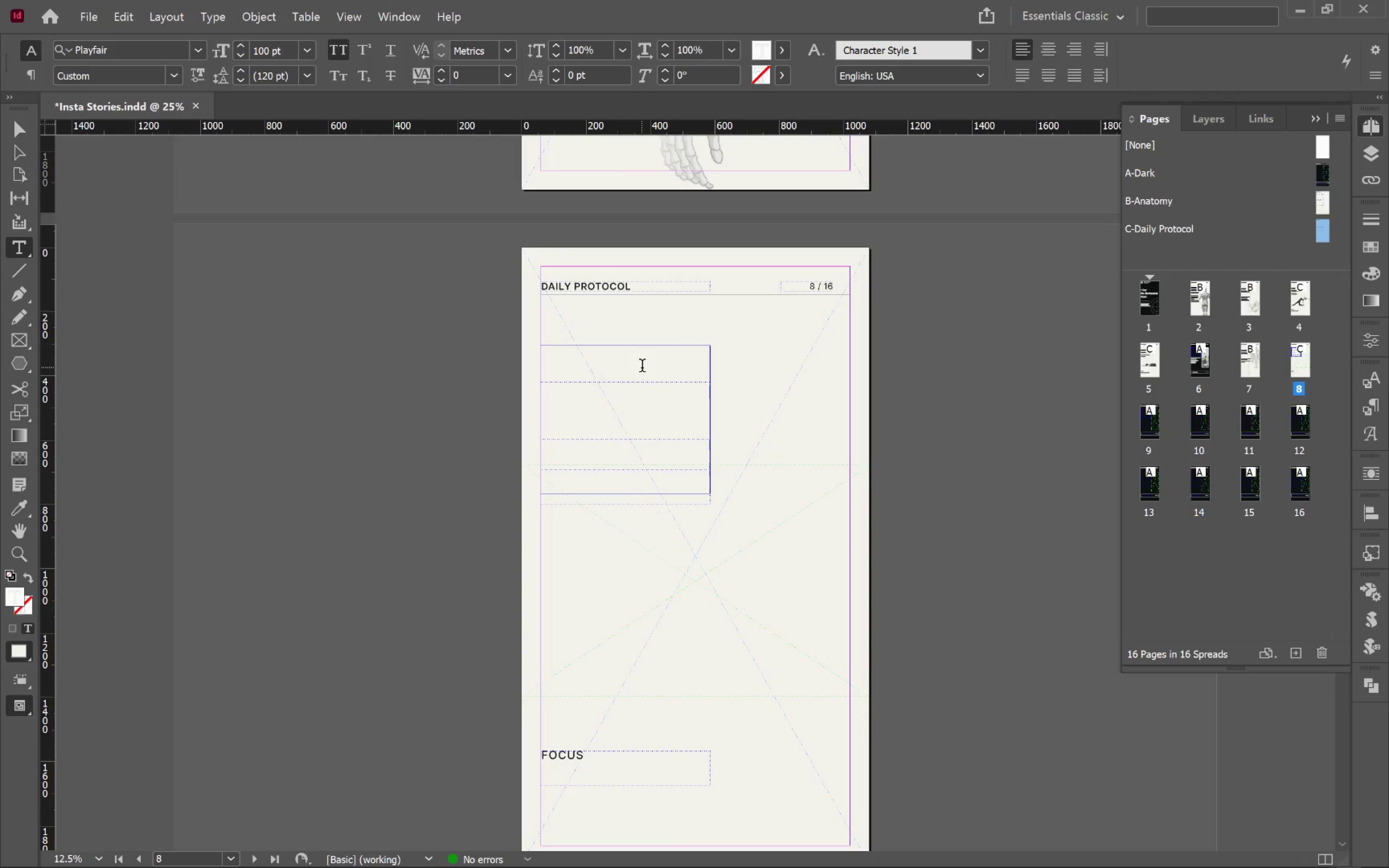 
key(Control+V)
 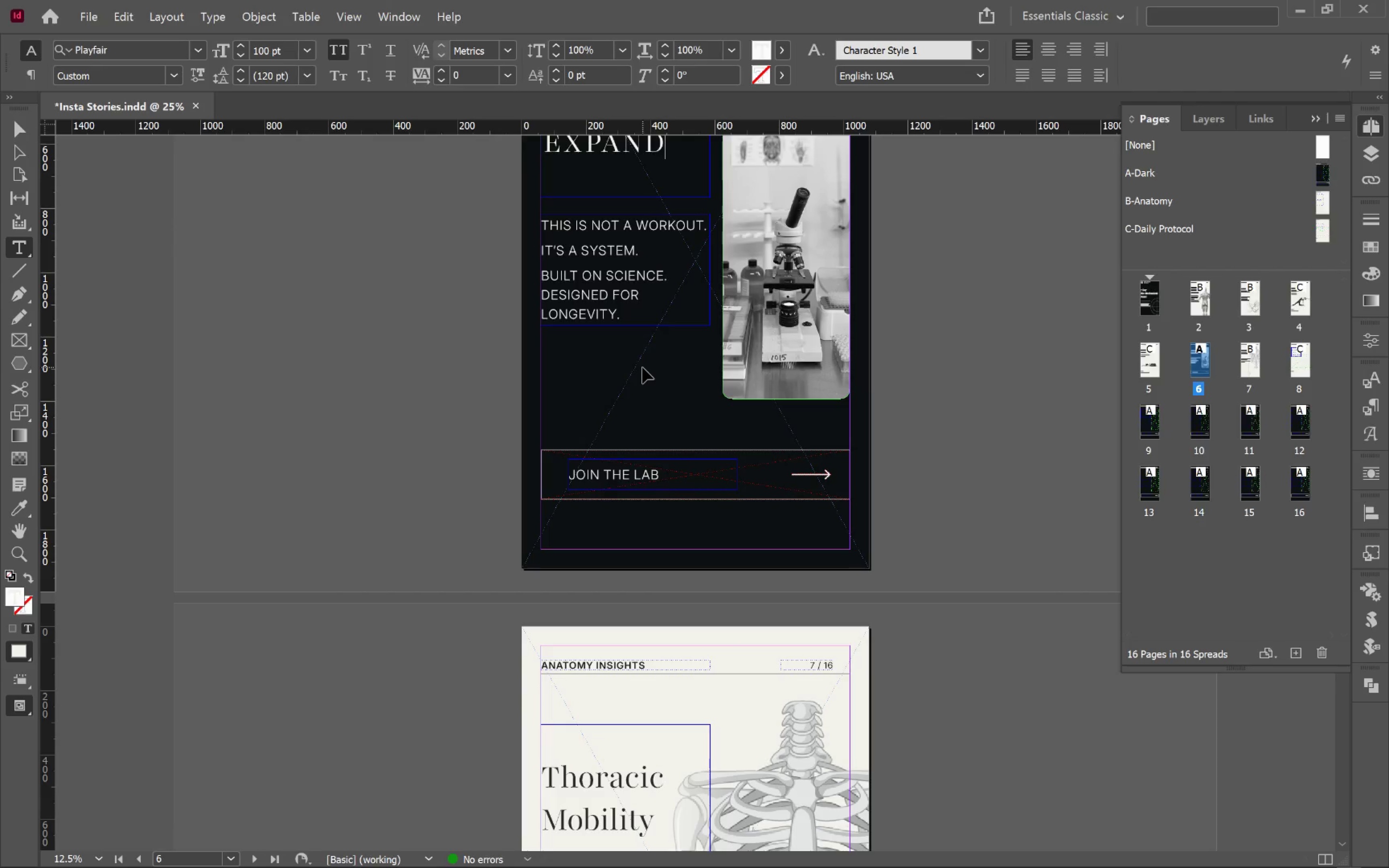 
key(Control+Z)
 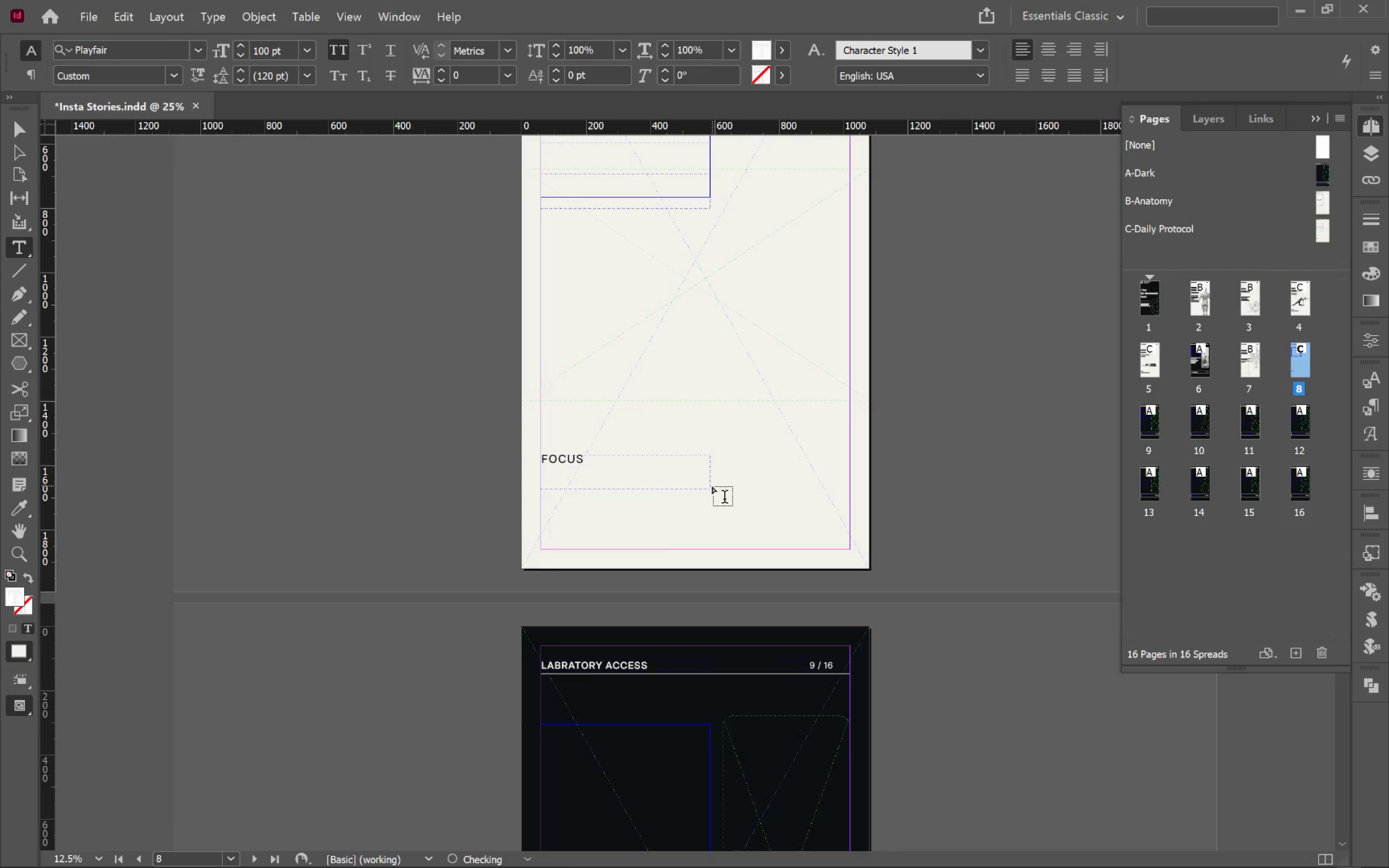 
hold_key(key=ControlLeft, duration=0.58)
left_click([969, 471])
 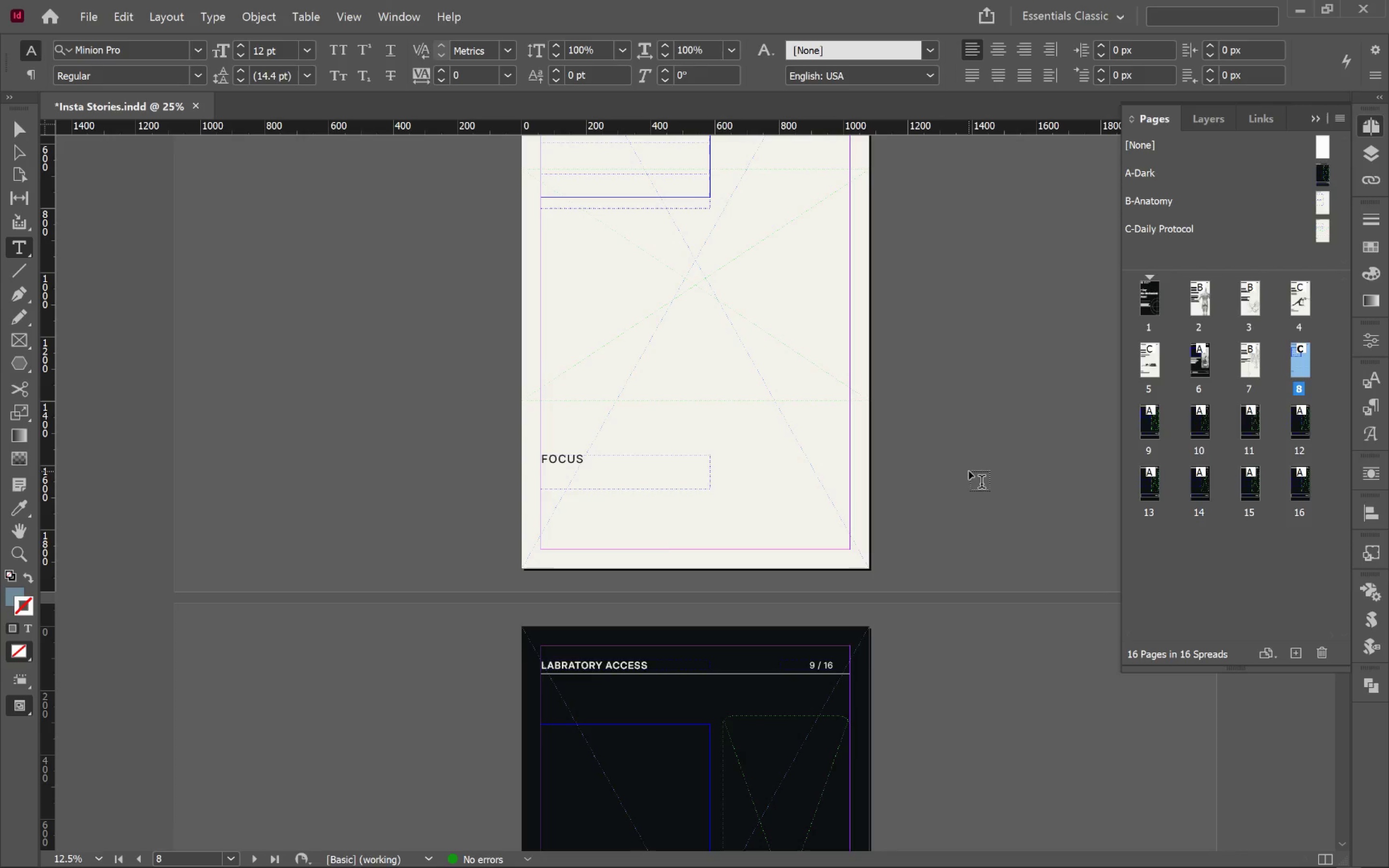 
key(V)
 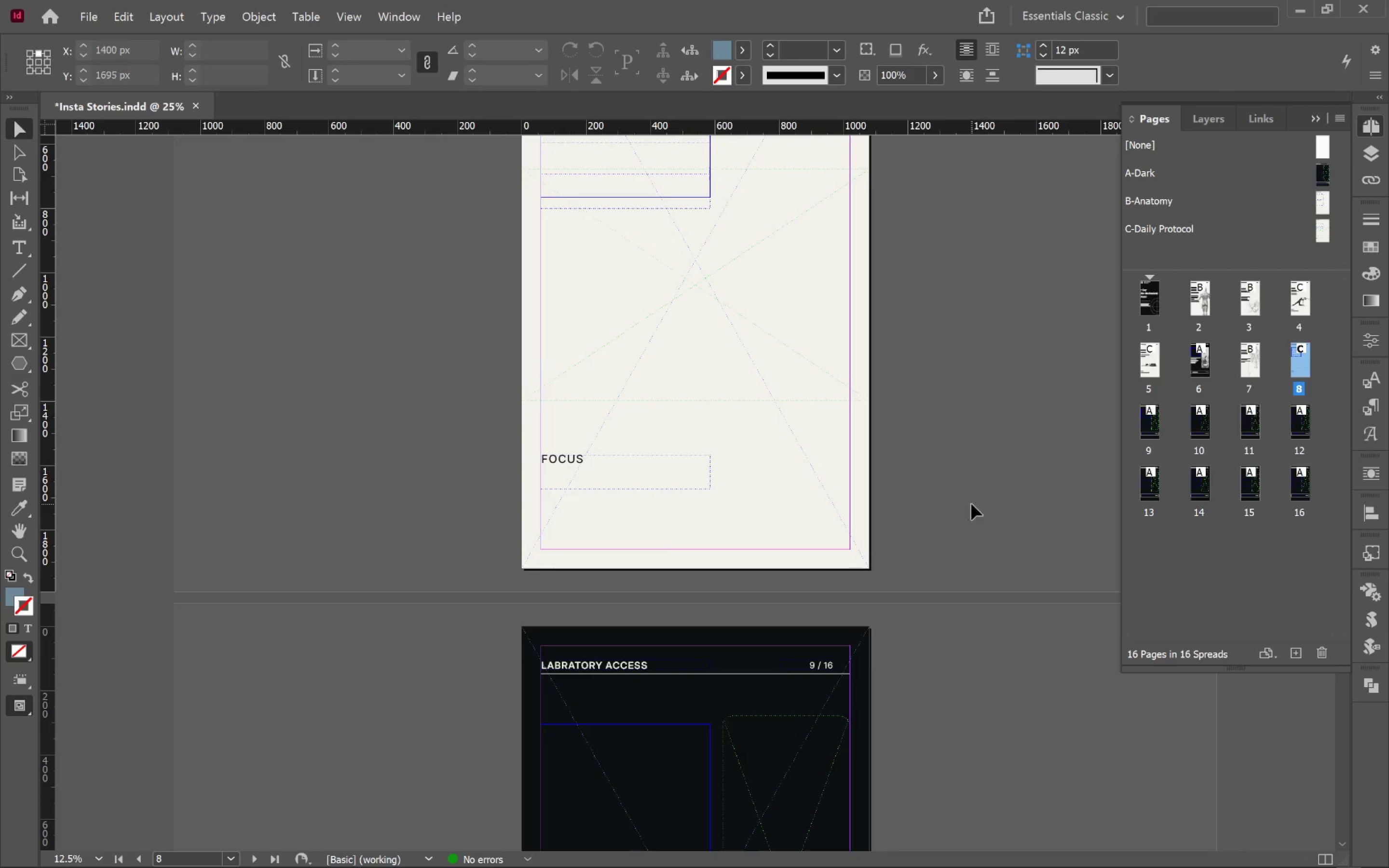 
left_click([971, 505])
 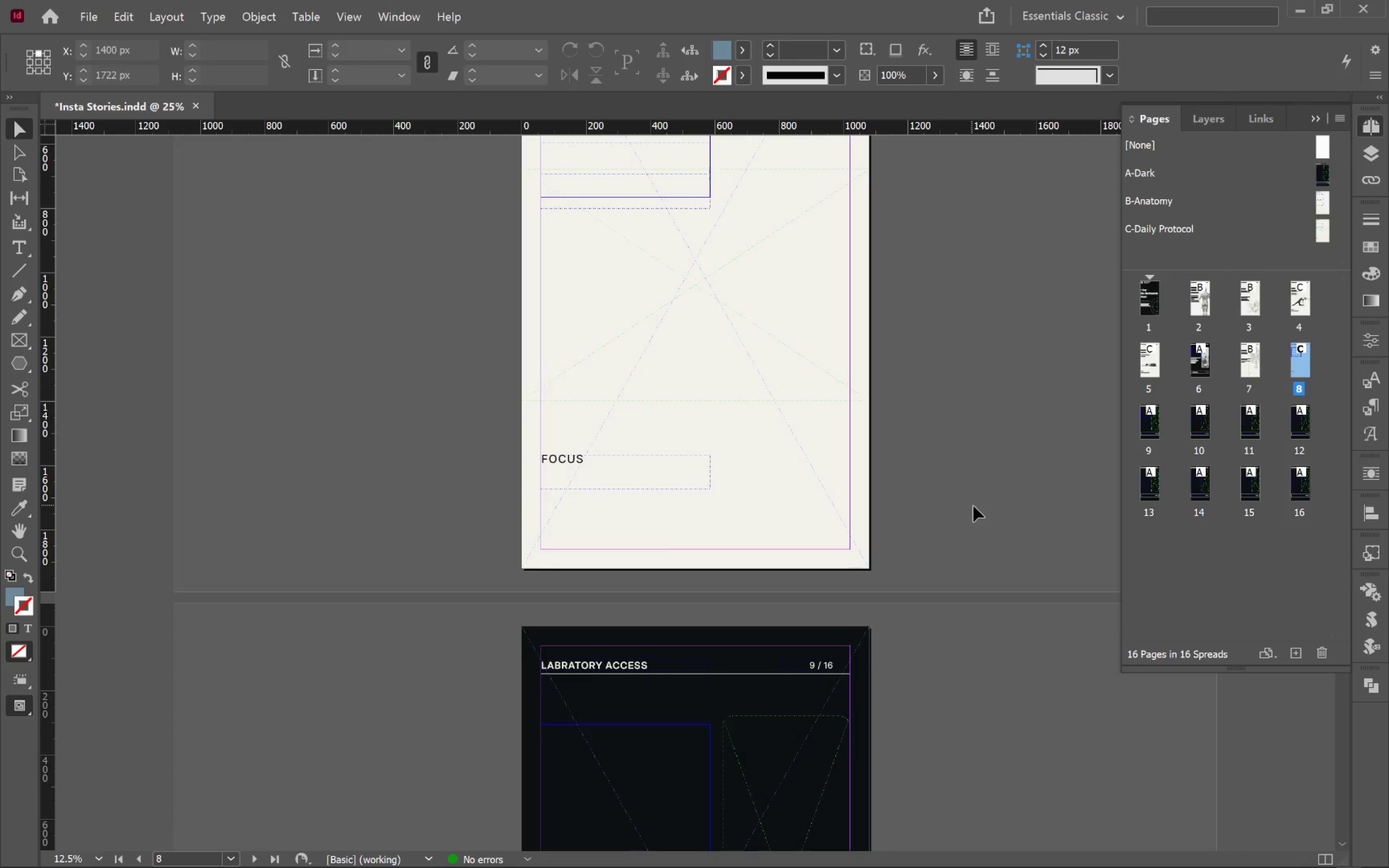 
scroll: coordinate [975, 506], scroll_direction: up, amount: 5.0
 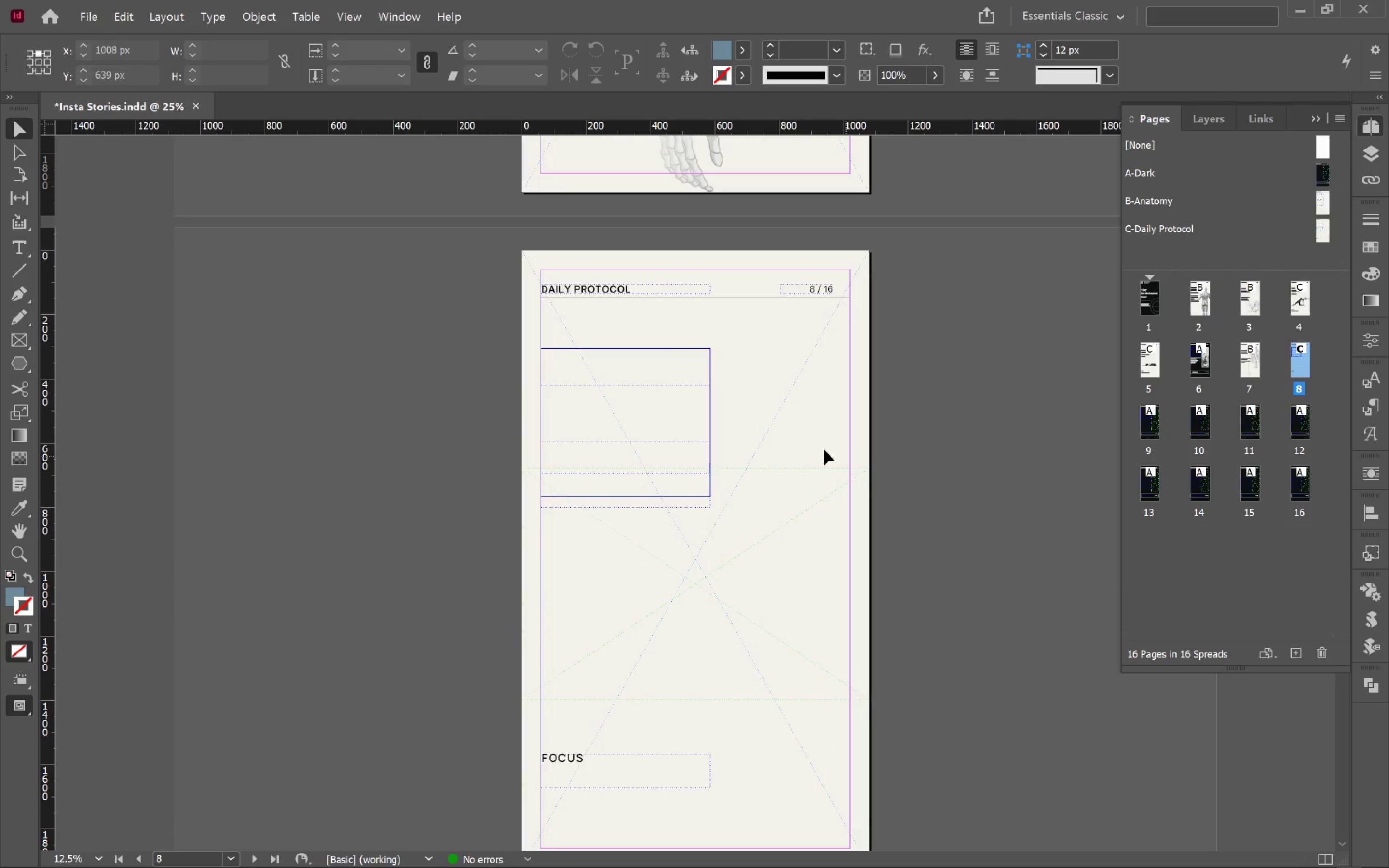 
left_click([795, 440])
 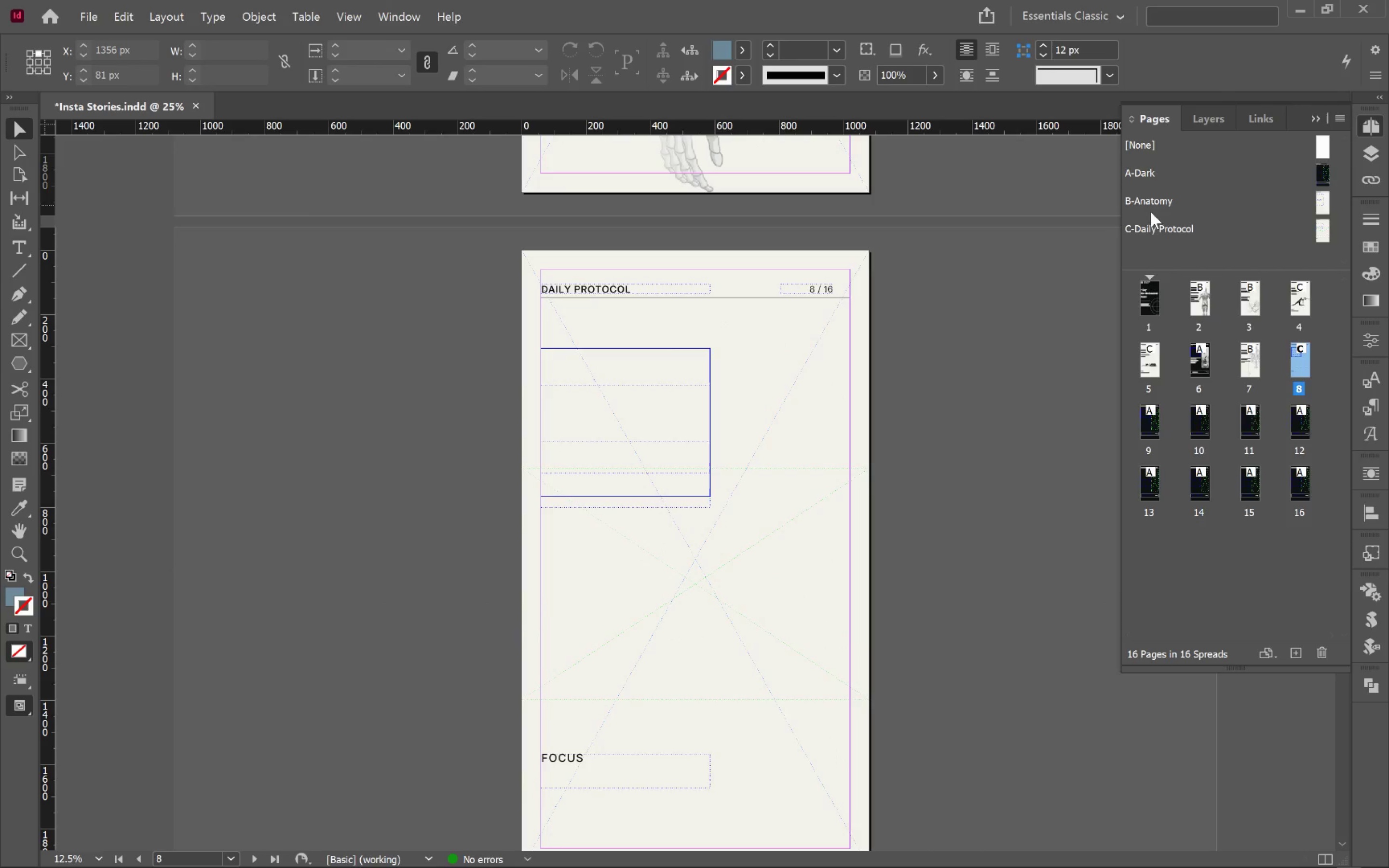 
double_click([1157, 228])
 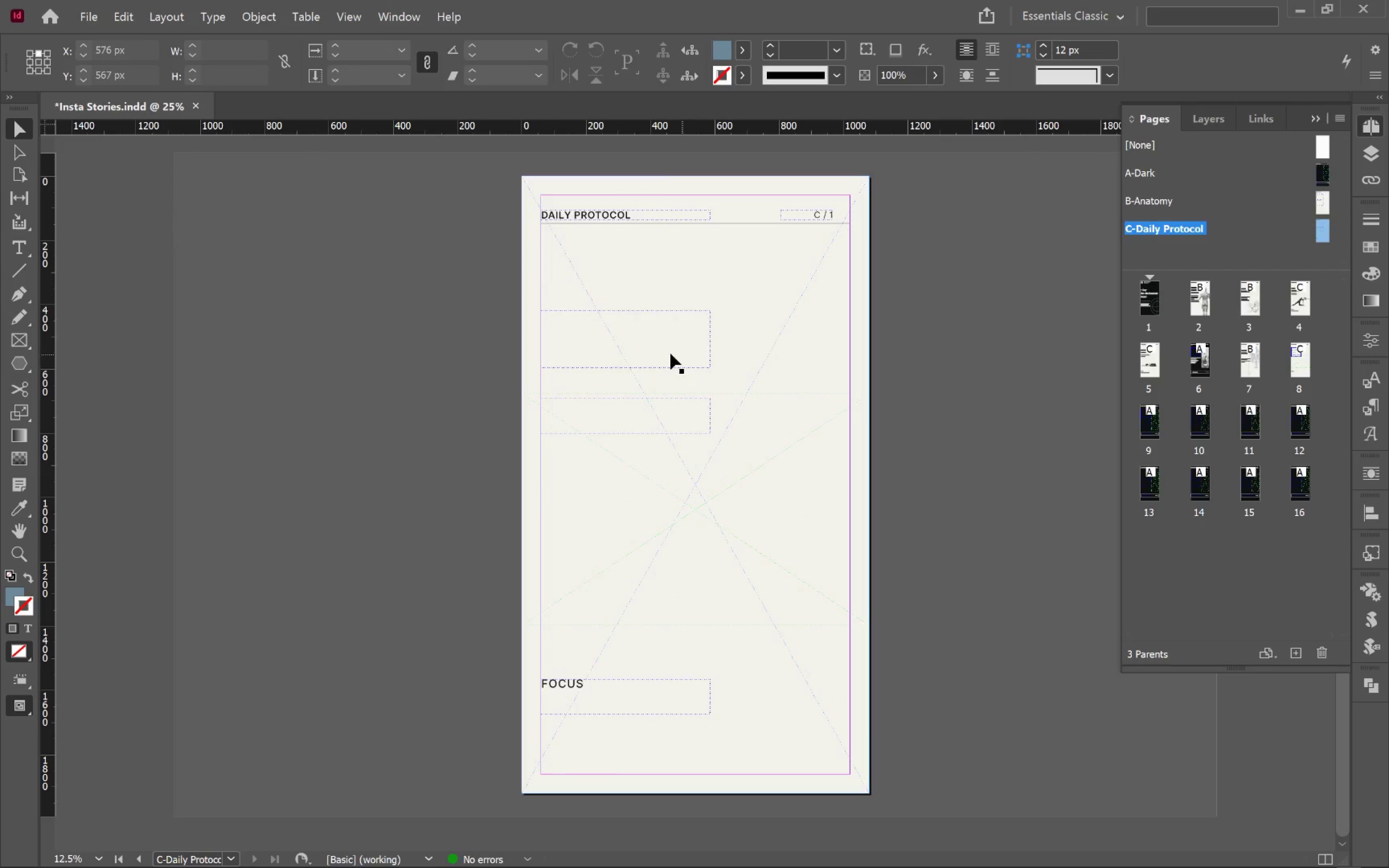 
left_click([638, 342])
 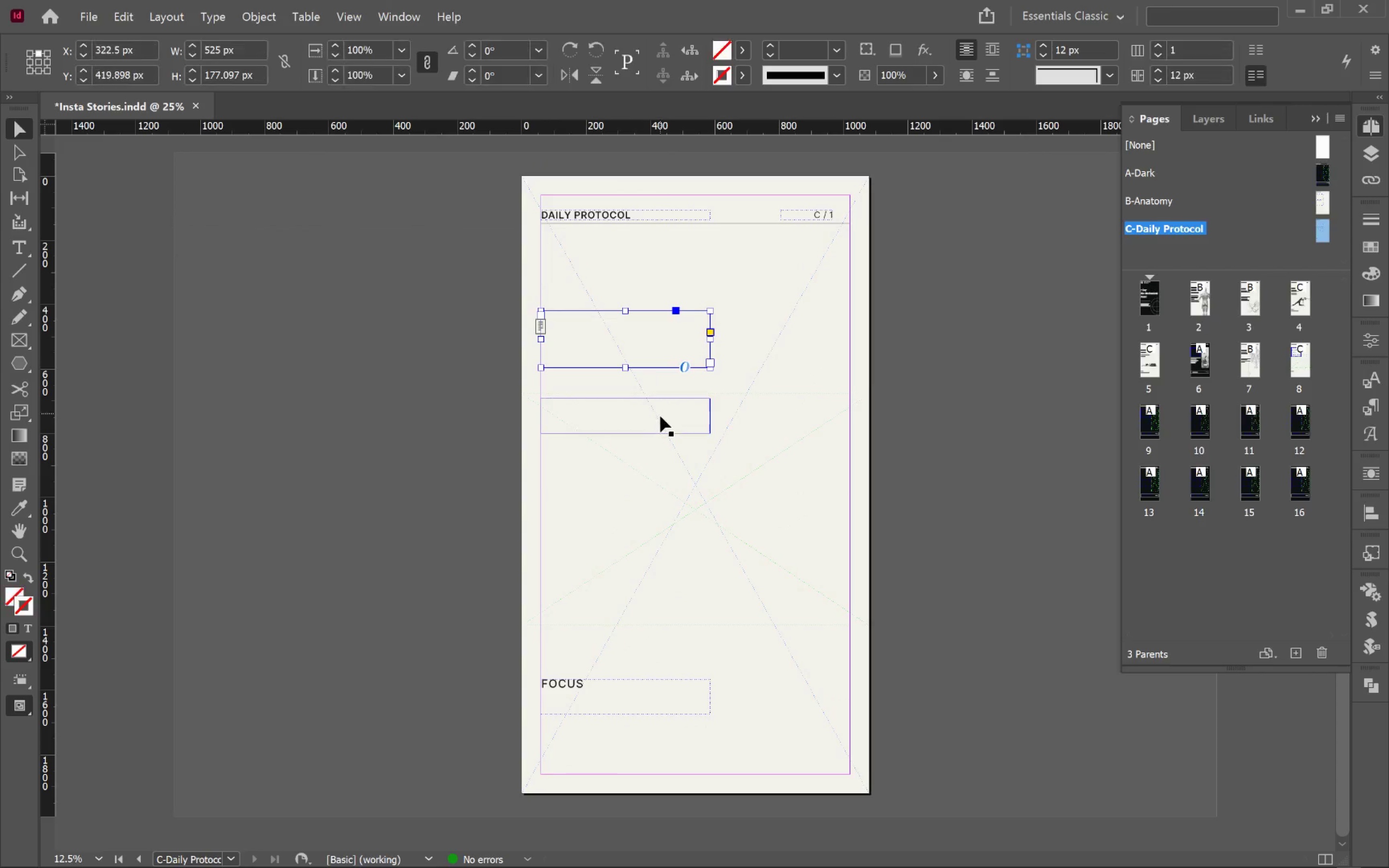 
left_click([661, 418])
 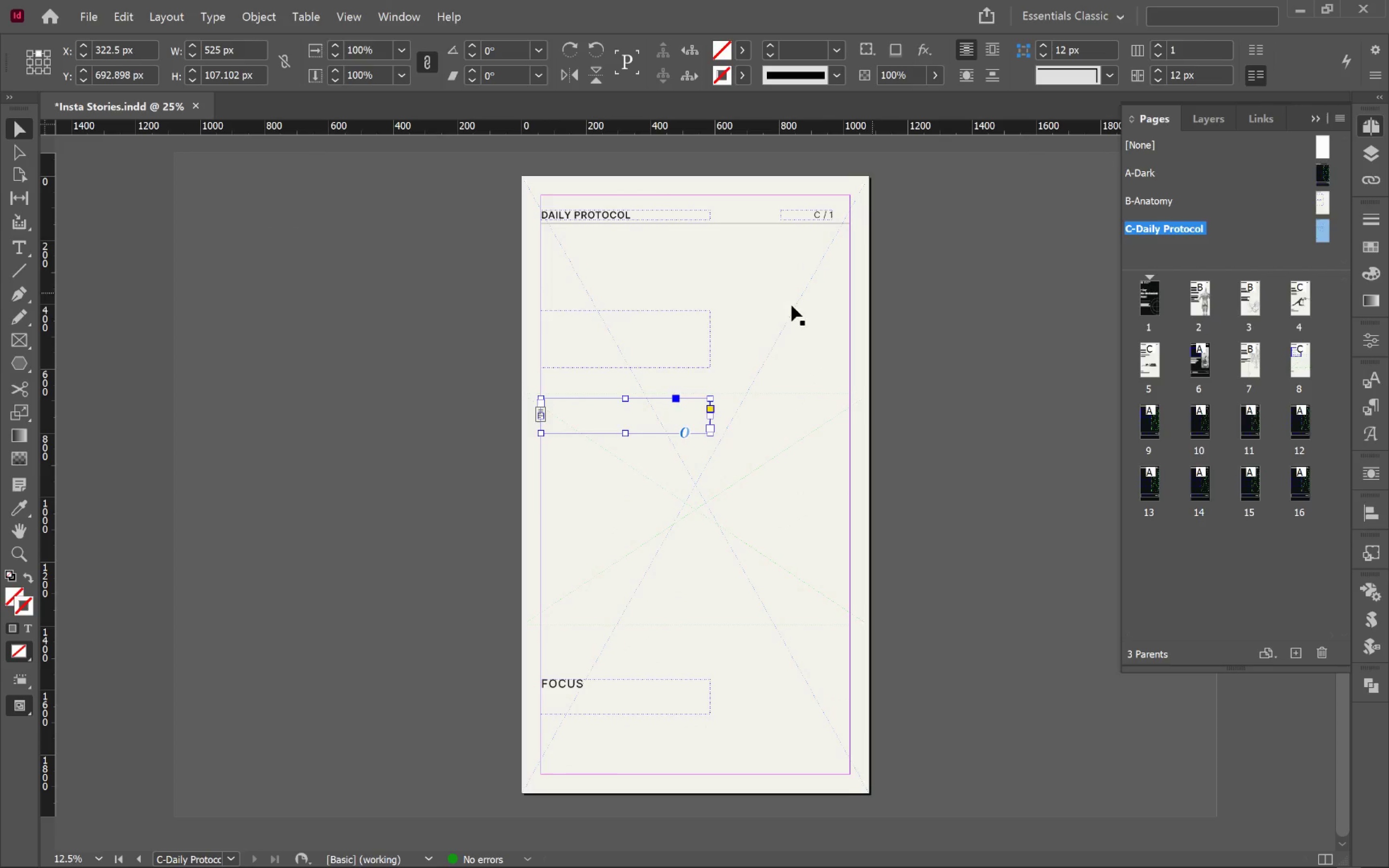 
left_click([639, 326])
 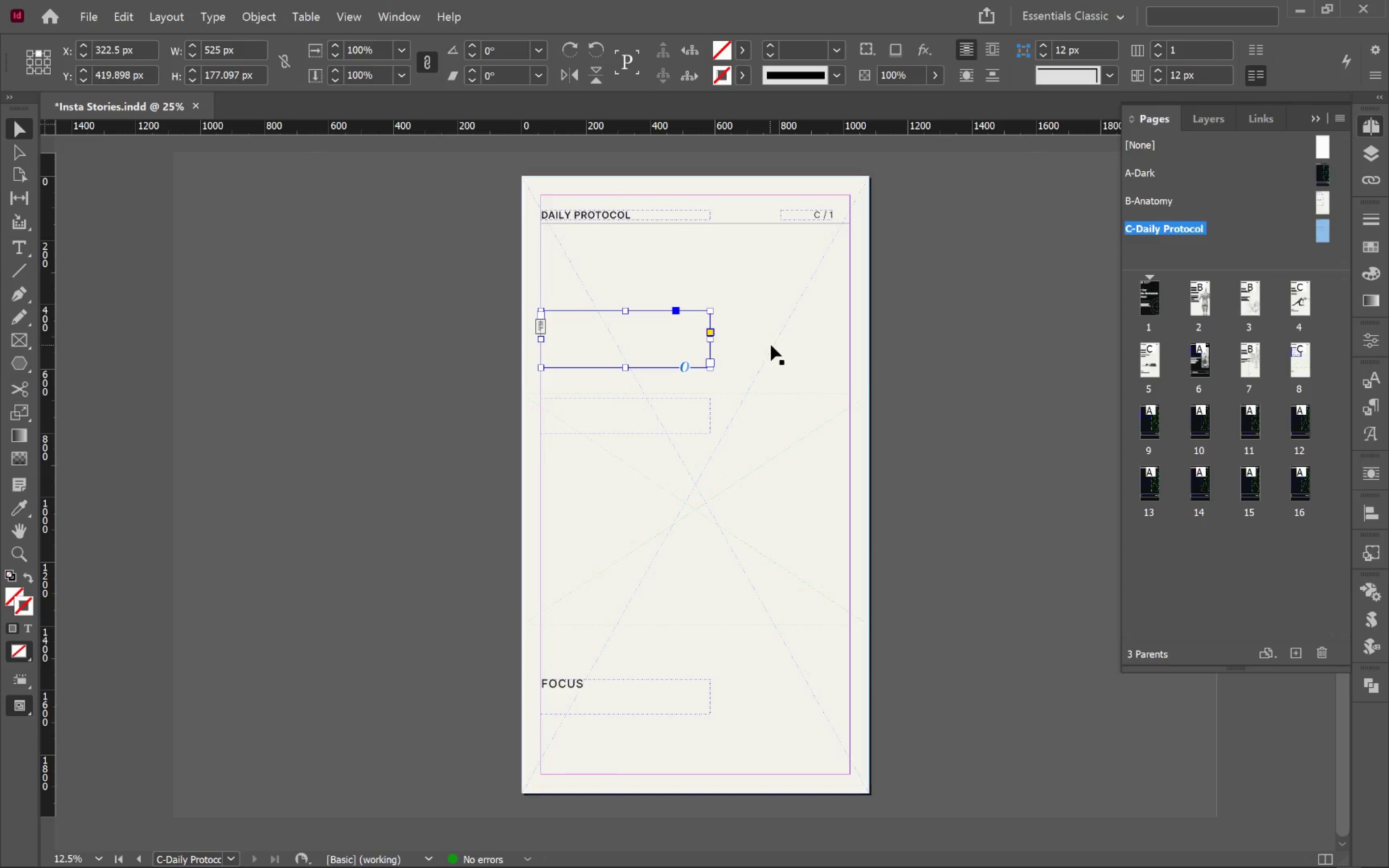 
left_click([771, 345])
 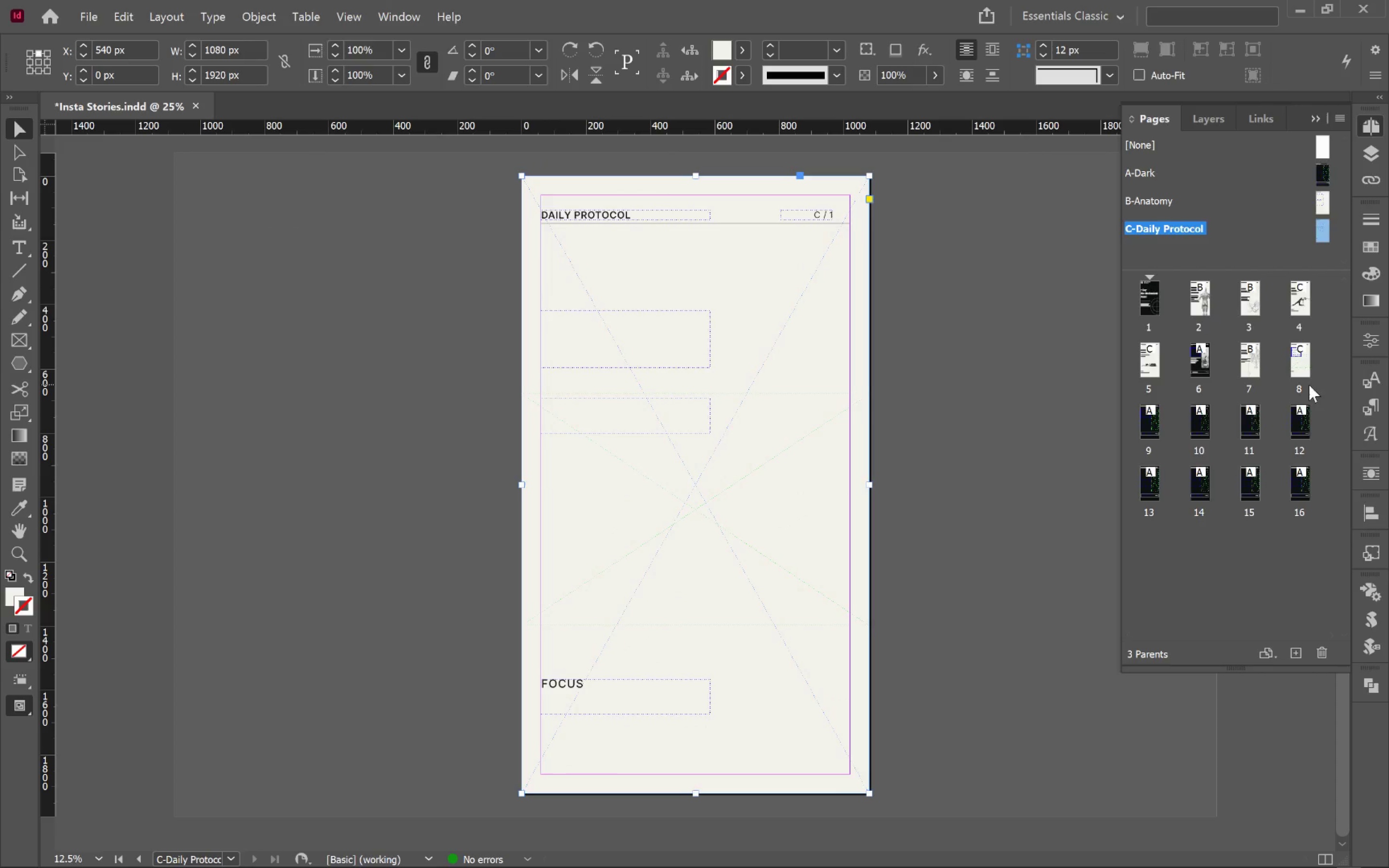 
double_click([1300, 361])
 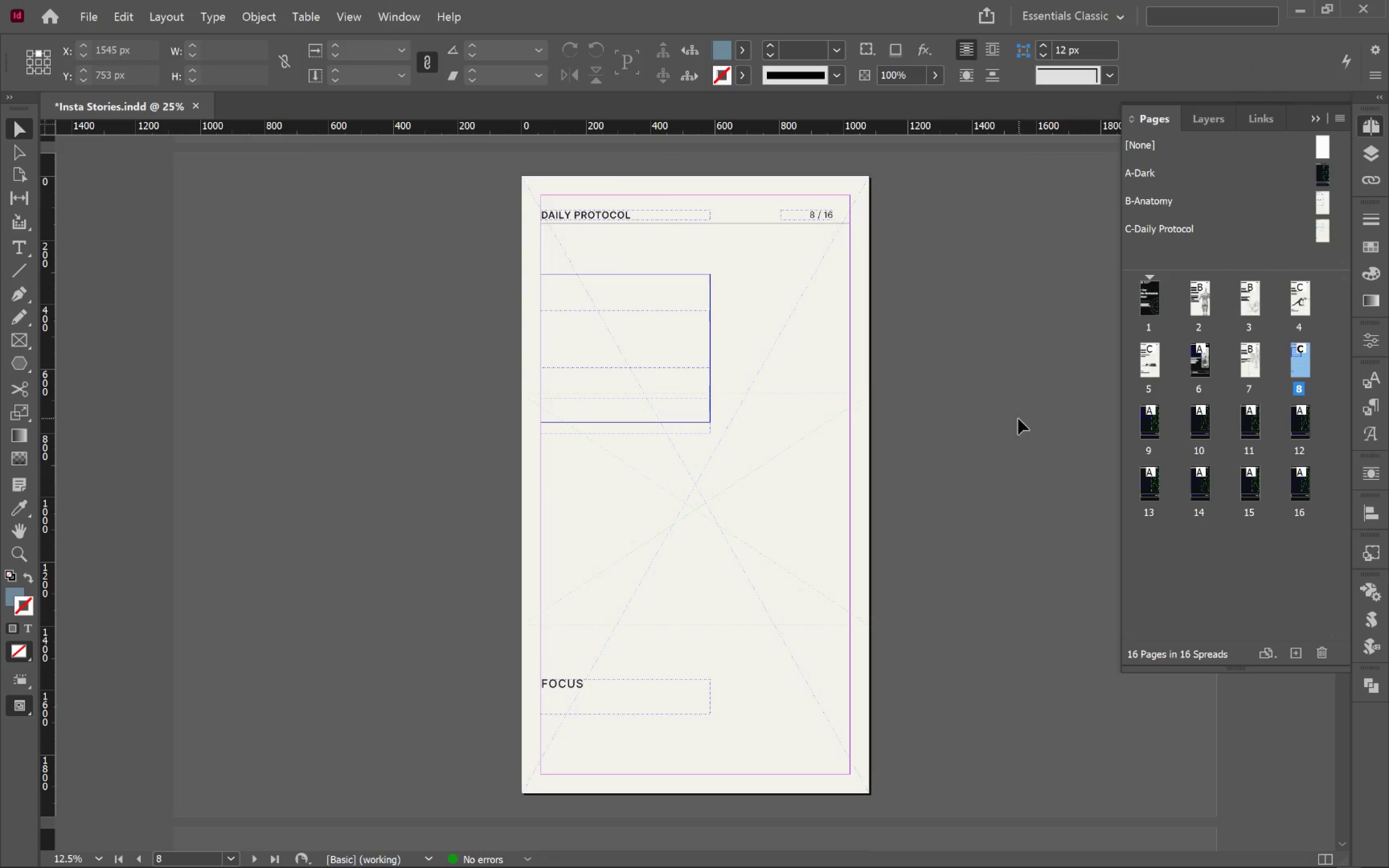 
double_click([608, 350])
 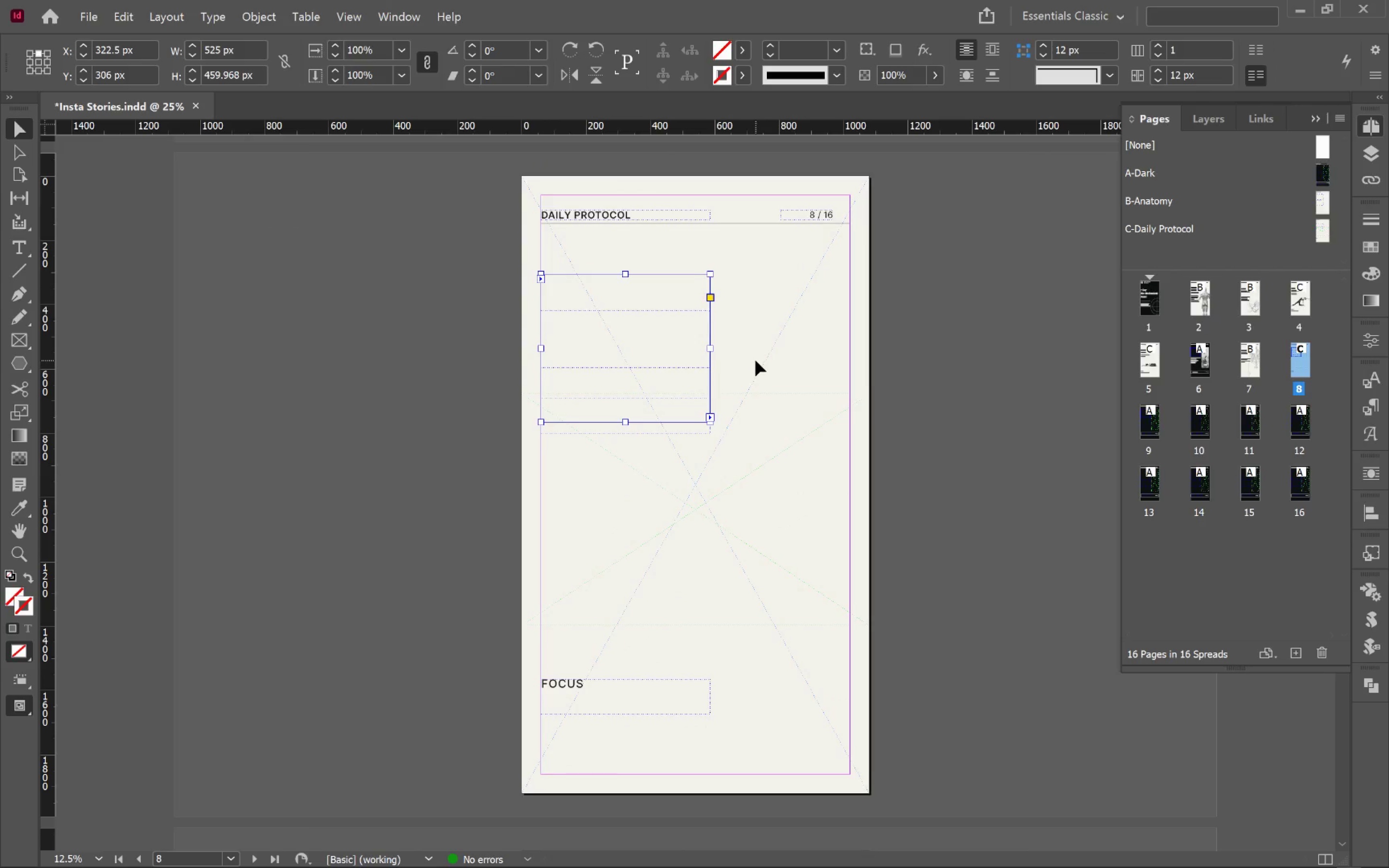 
key(Backspace)
 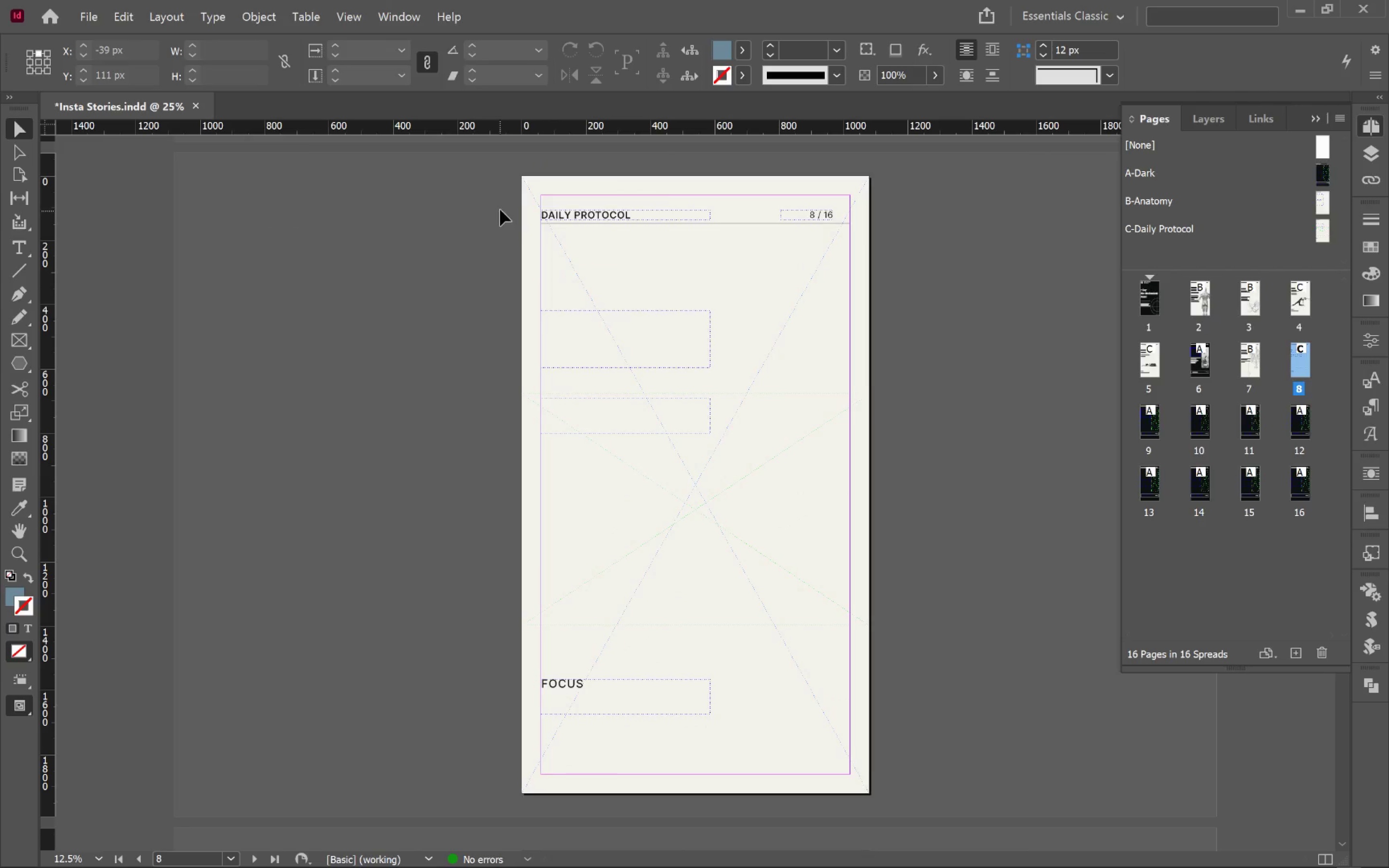 
left_click_drag(start_coordinate=[484, 159], to_coordinate=[976, 808])
 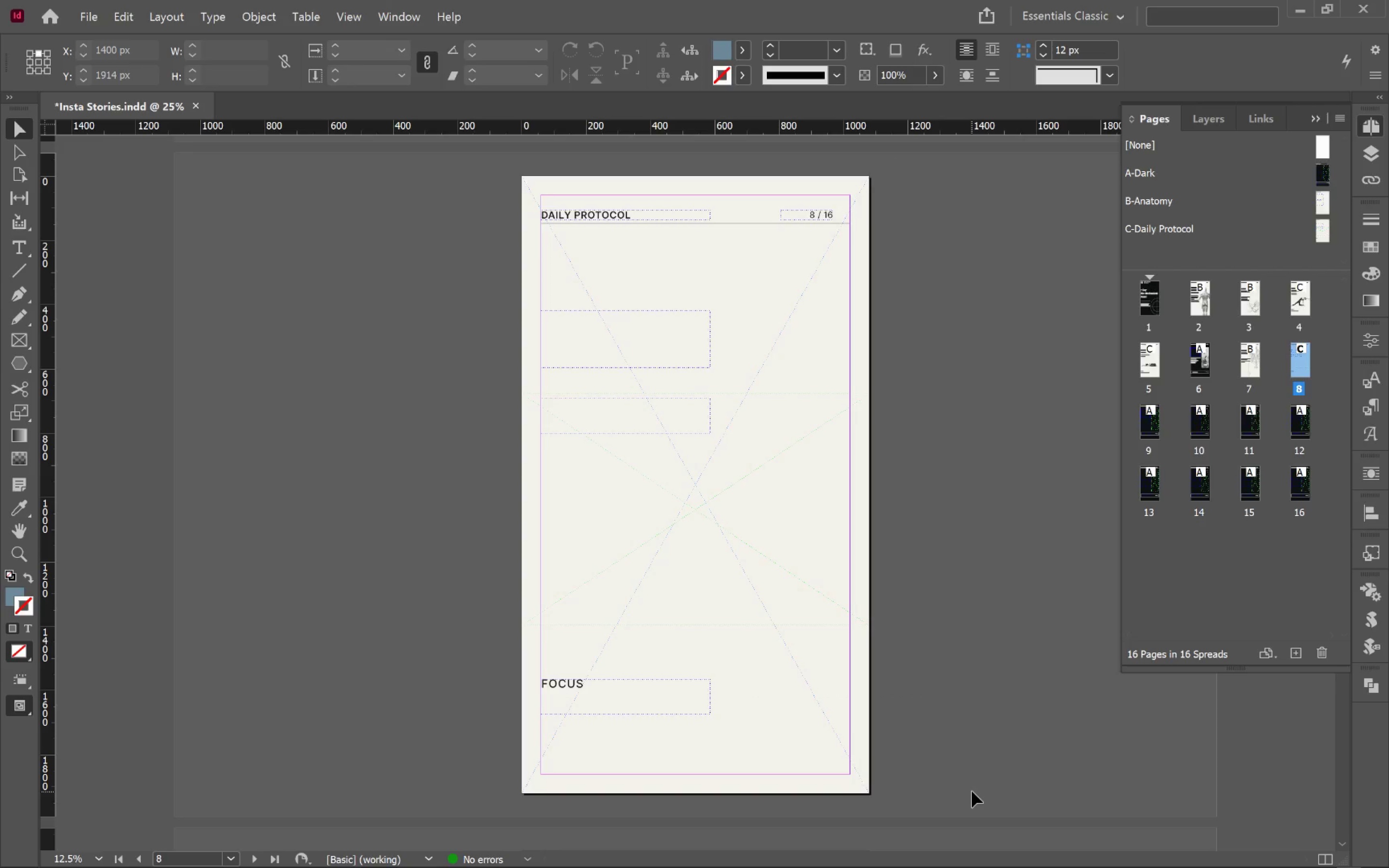 
key(Backspace)
 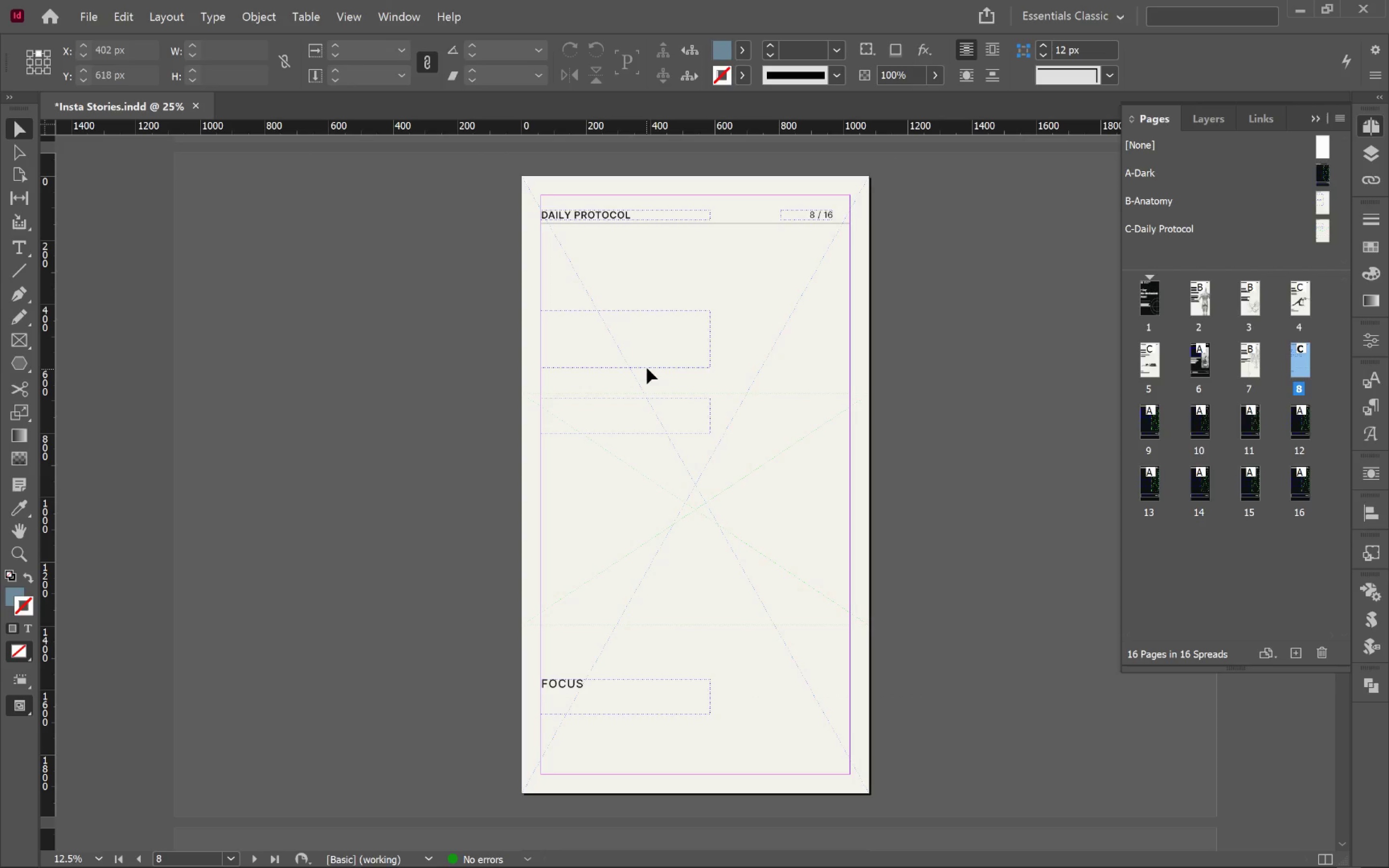 
left_click([659, 364])
 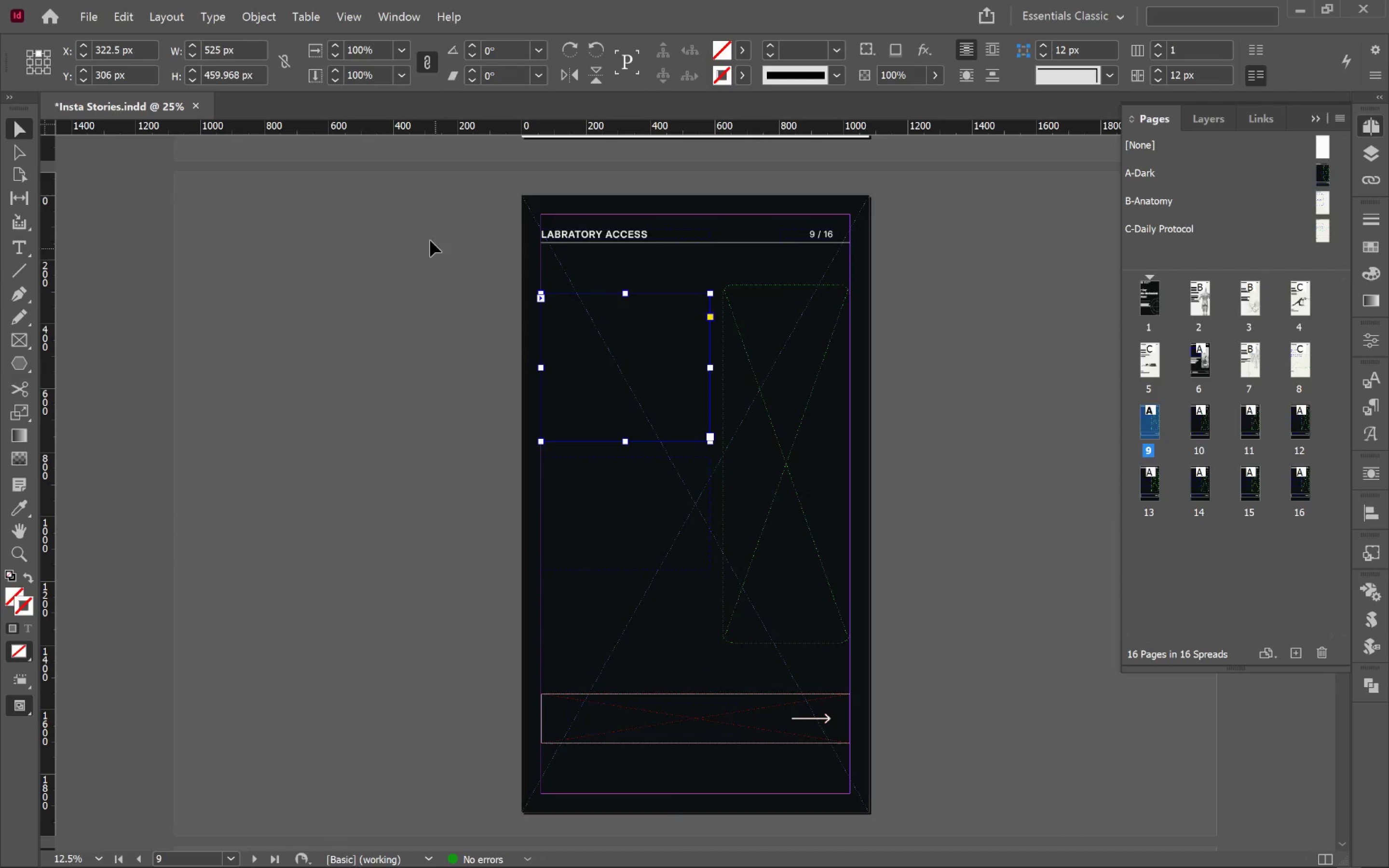 
scroll: coordinate [651, 361], scroll_direction: down, amount: 11.0
 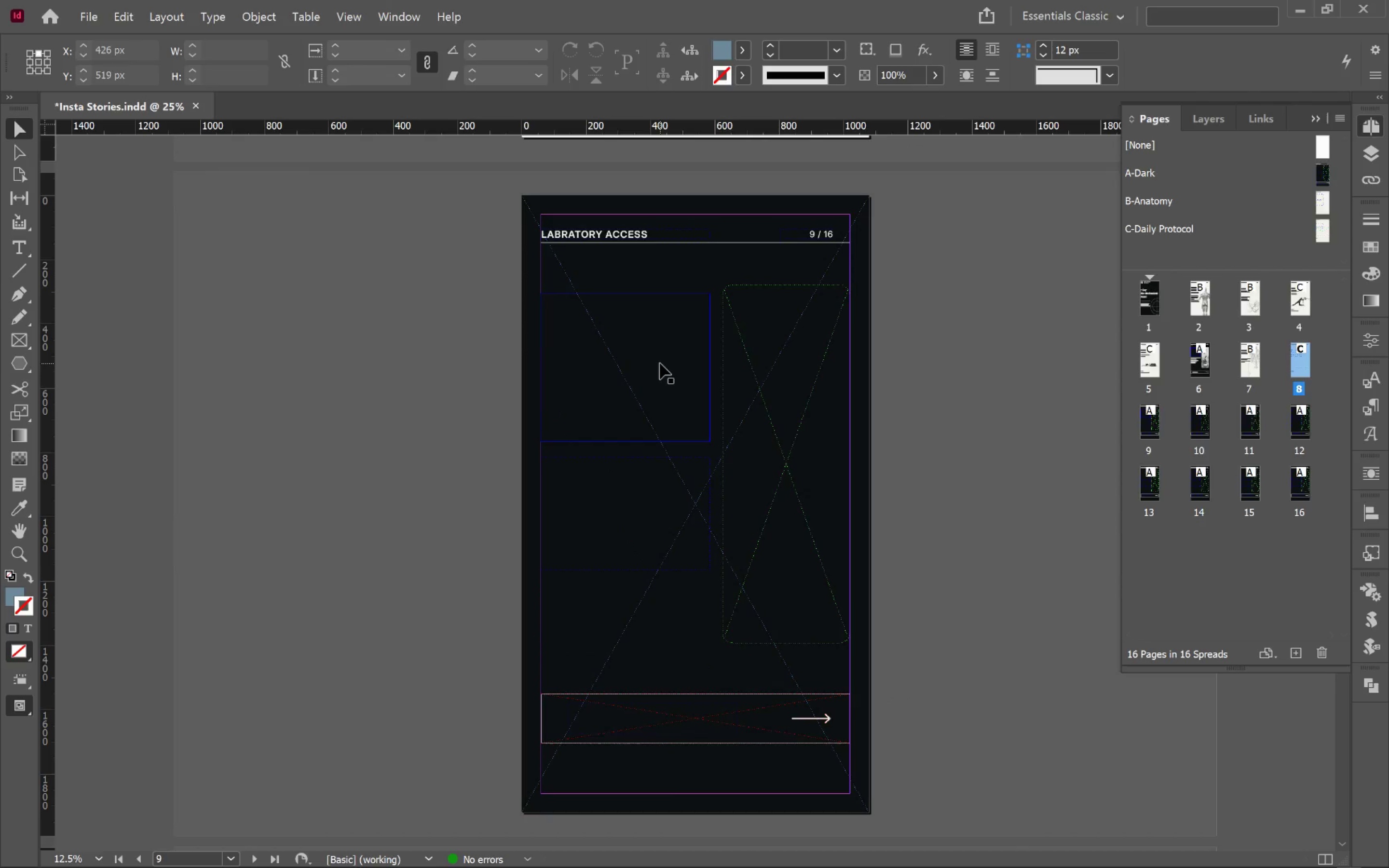 
left_click_drag(start_coordinate=[430, 199], to_coordinate=[1059, 760])
 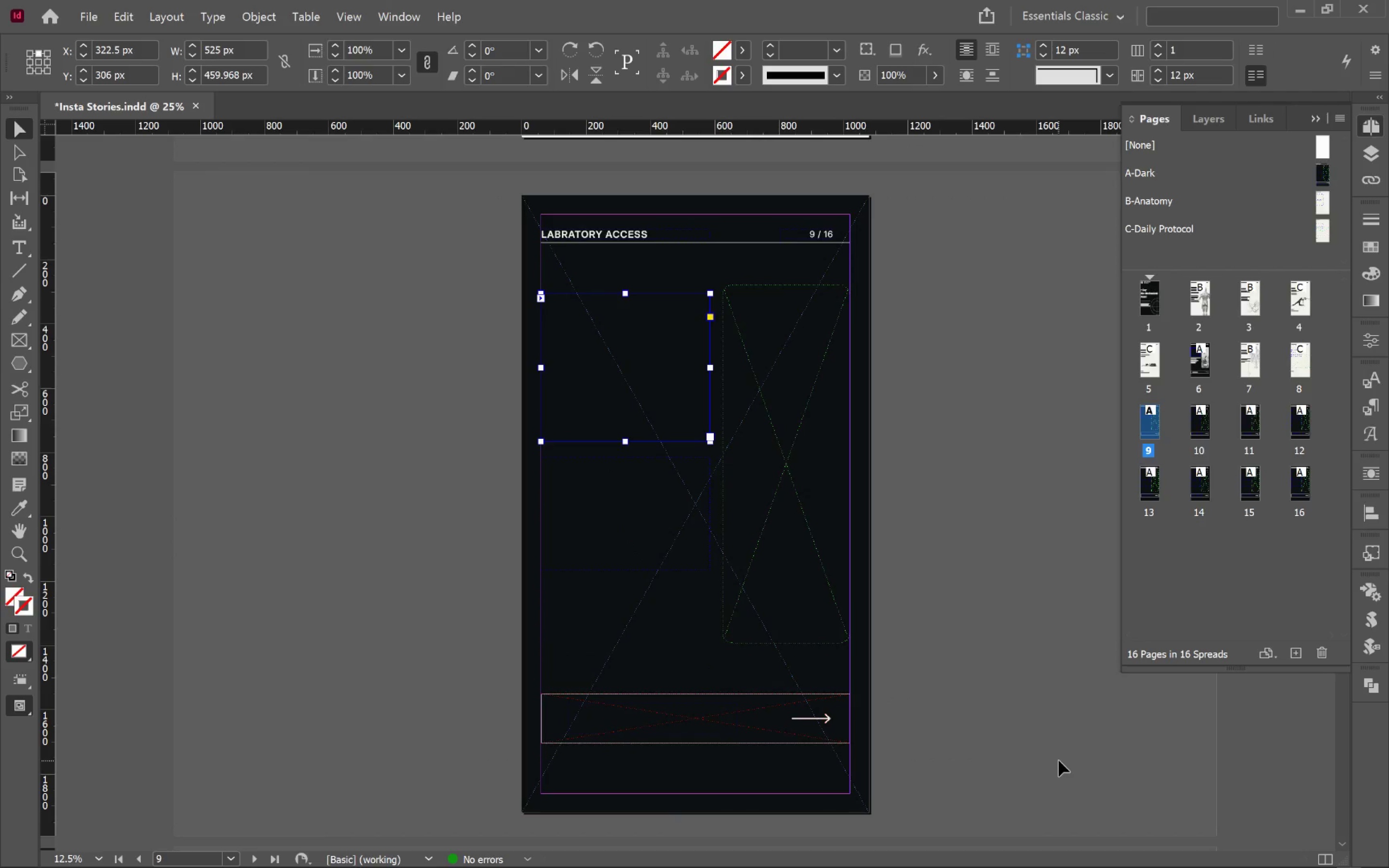 
key(Backspace)
 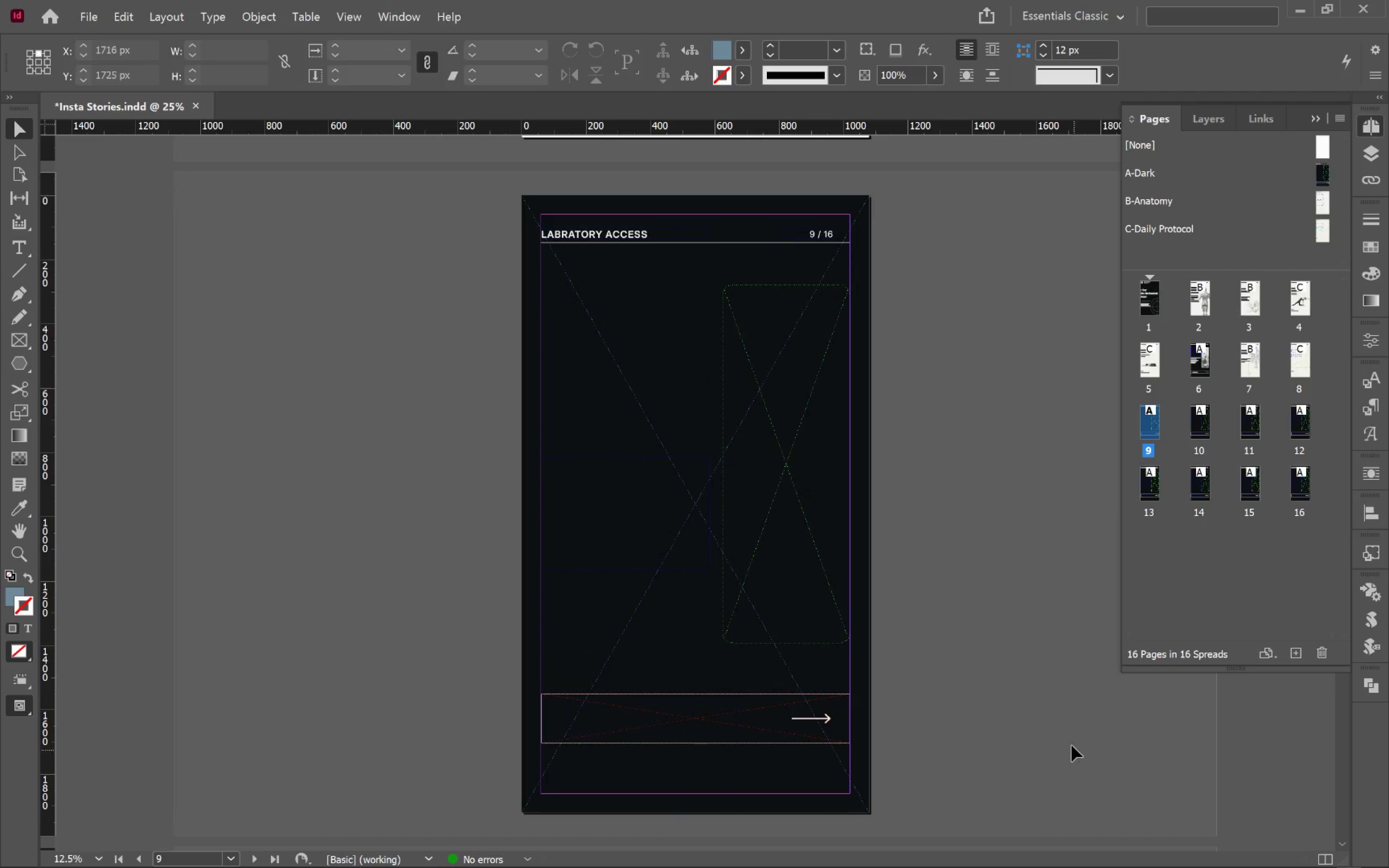 
scroll: coordinate [995, 686], scroll_direction: down, amount: 12.0
 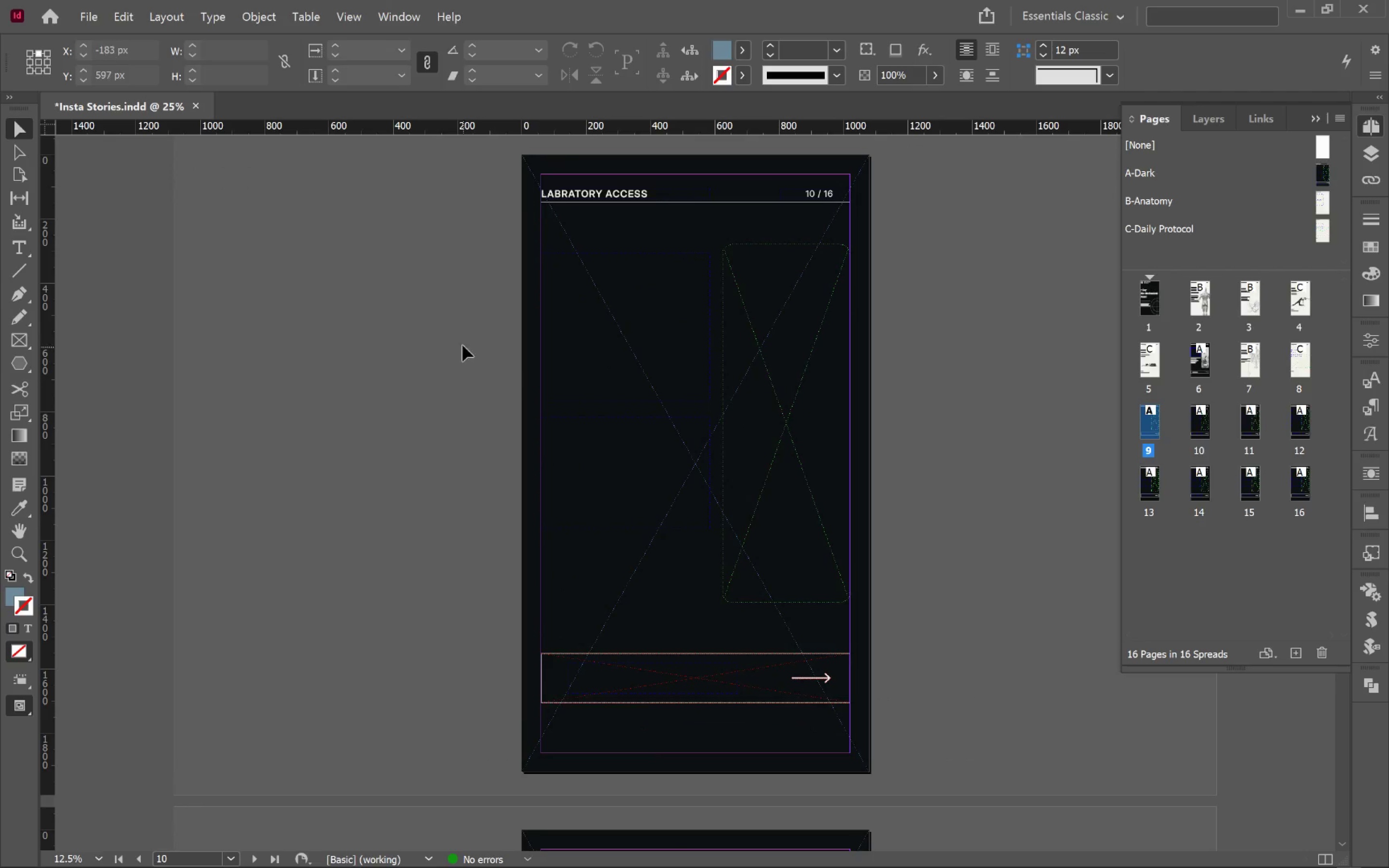 
left_click_drag(start_coordinate=[484, 271], to_coordinate=[917, 546])
 